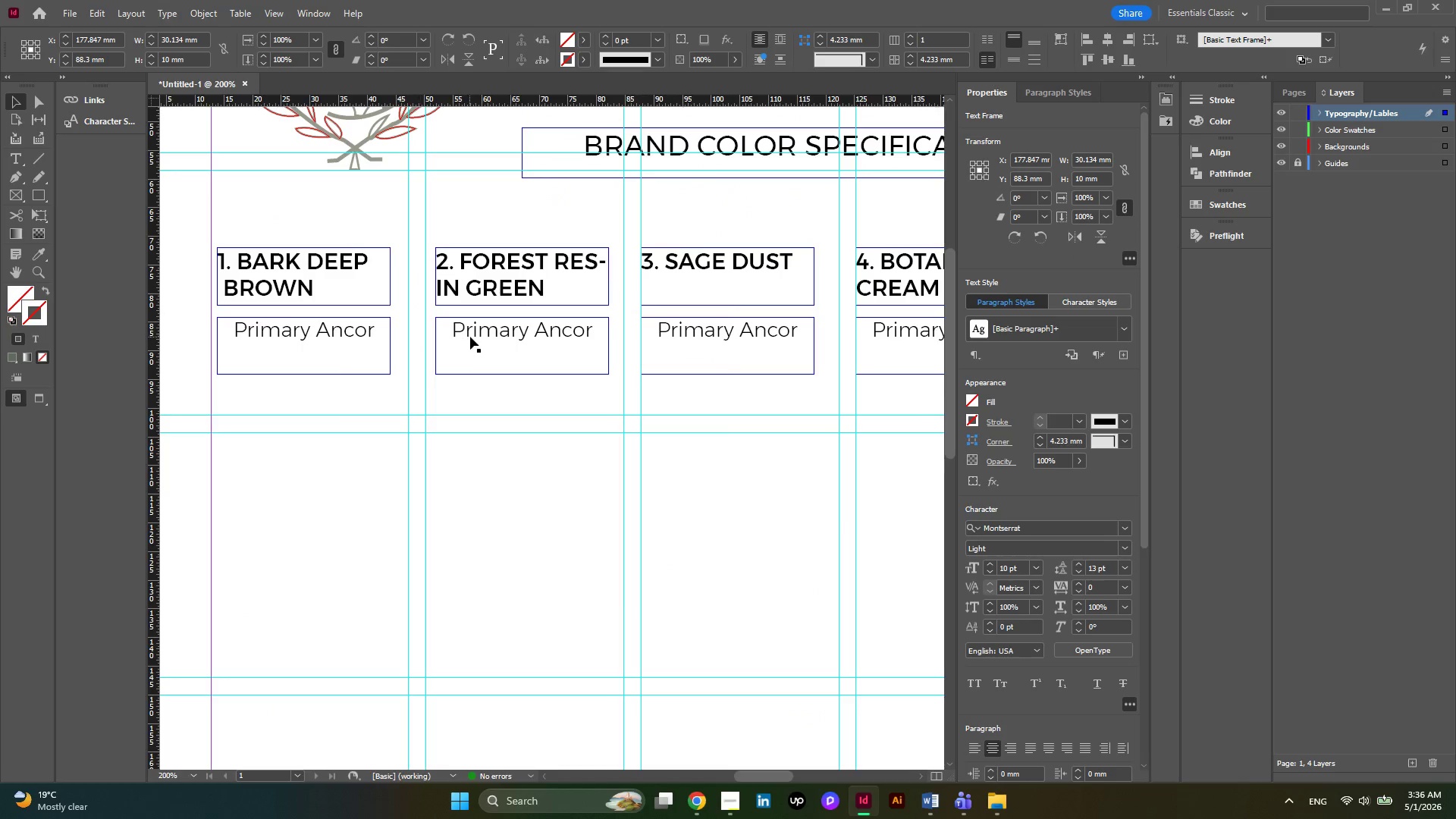 
double_click([470, 337])
 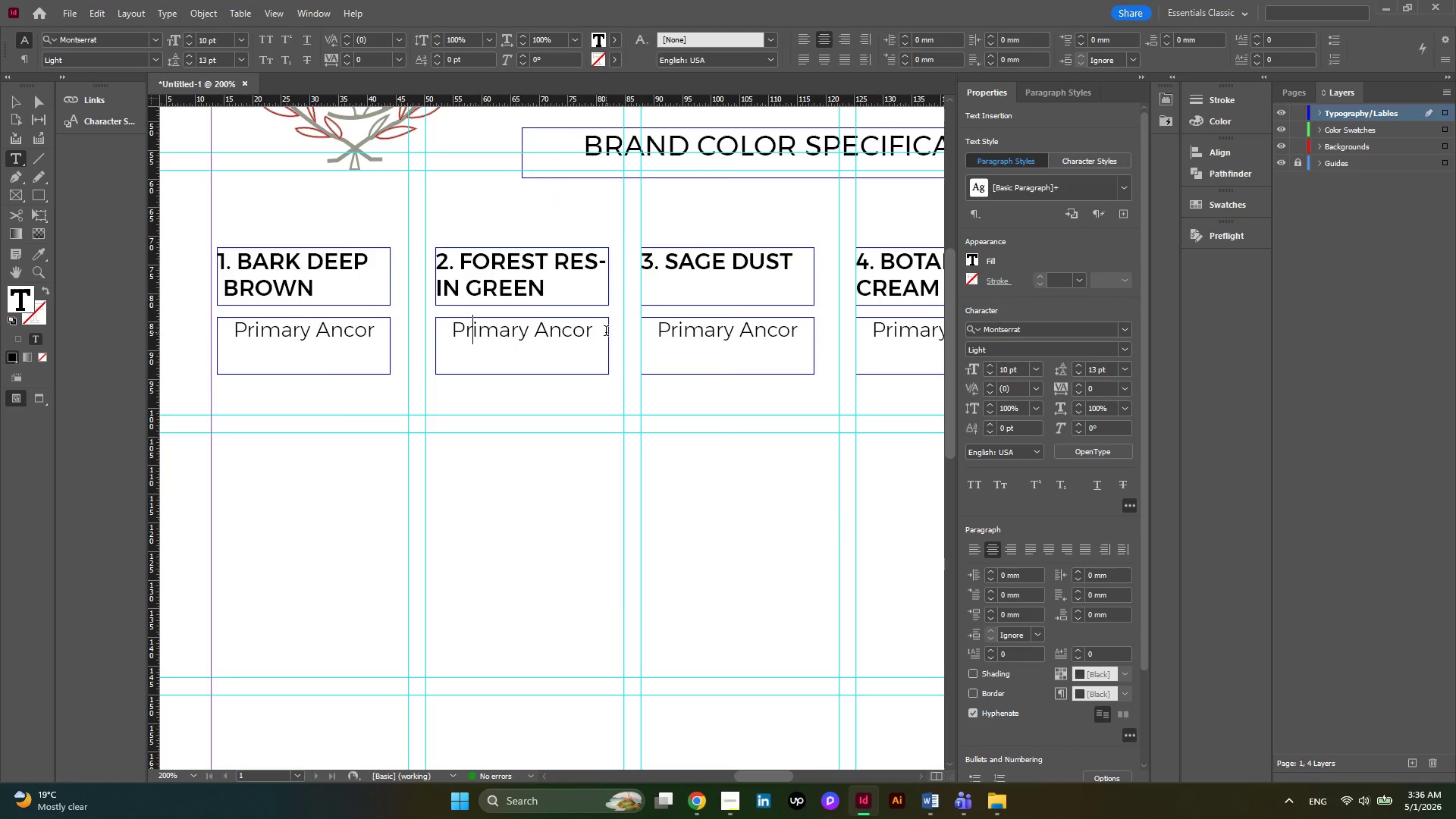 
left_click_drag(start_coordinate=[599, 332], to_coordinate=[450, 336])
 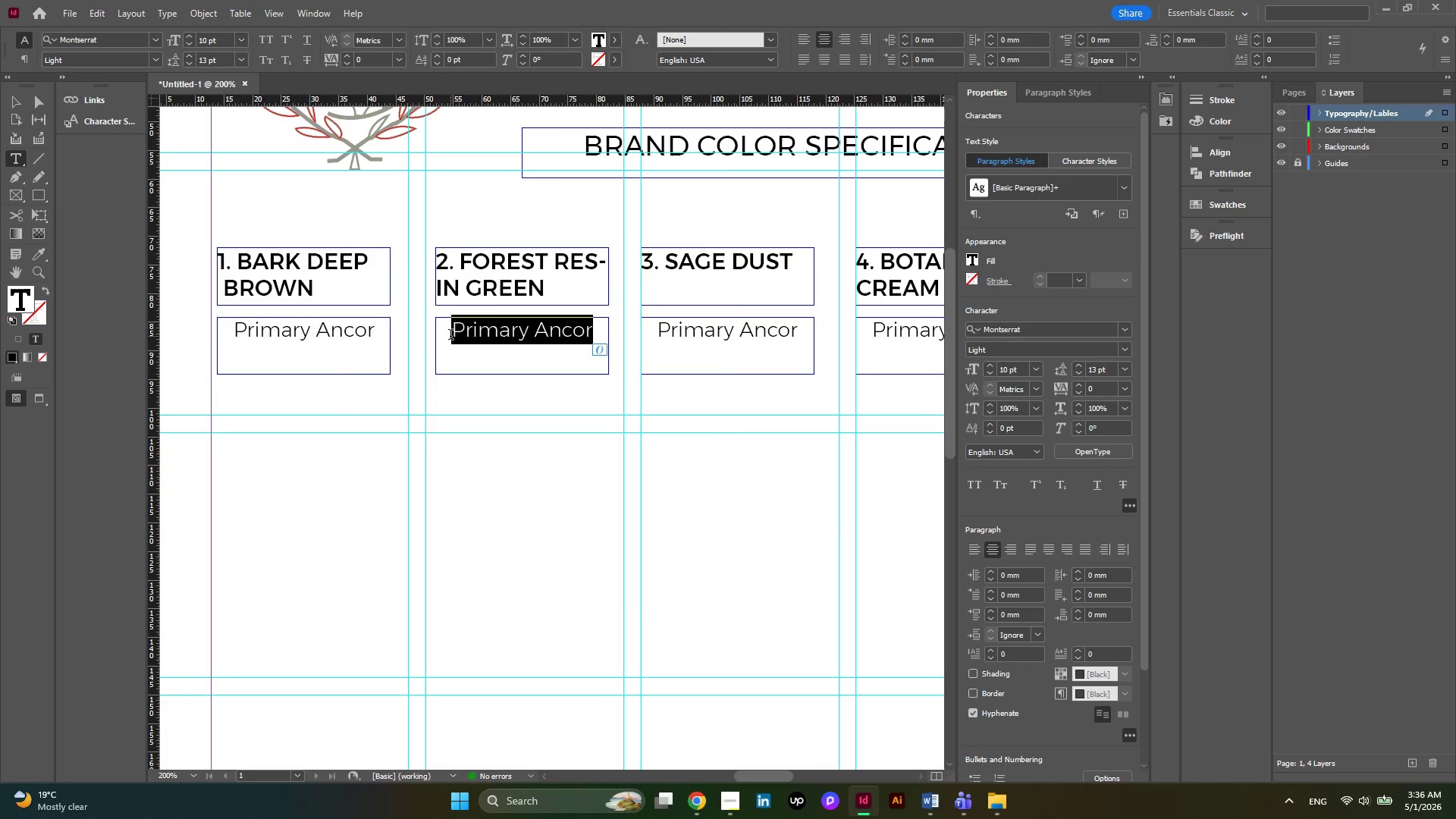 
type(Secondary core)
 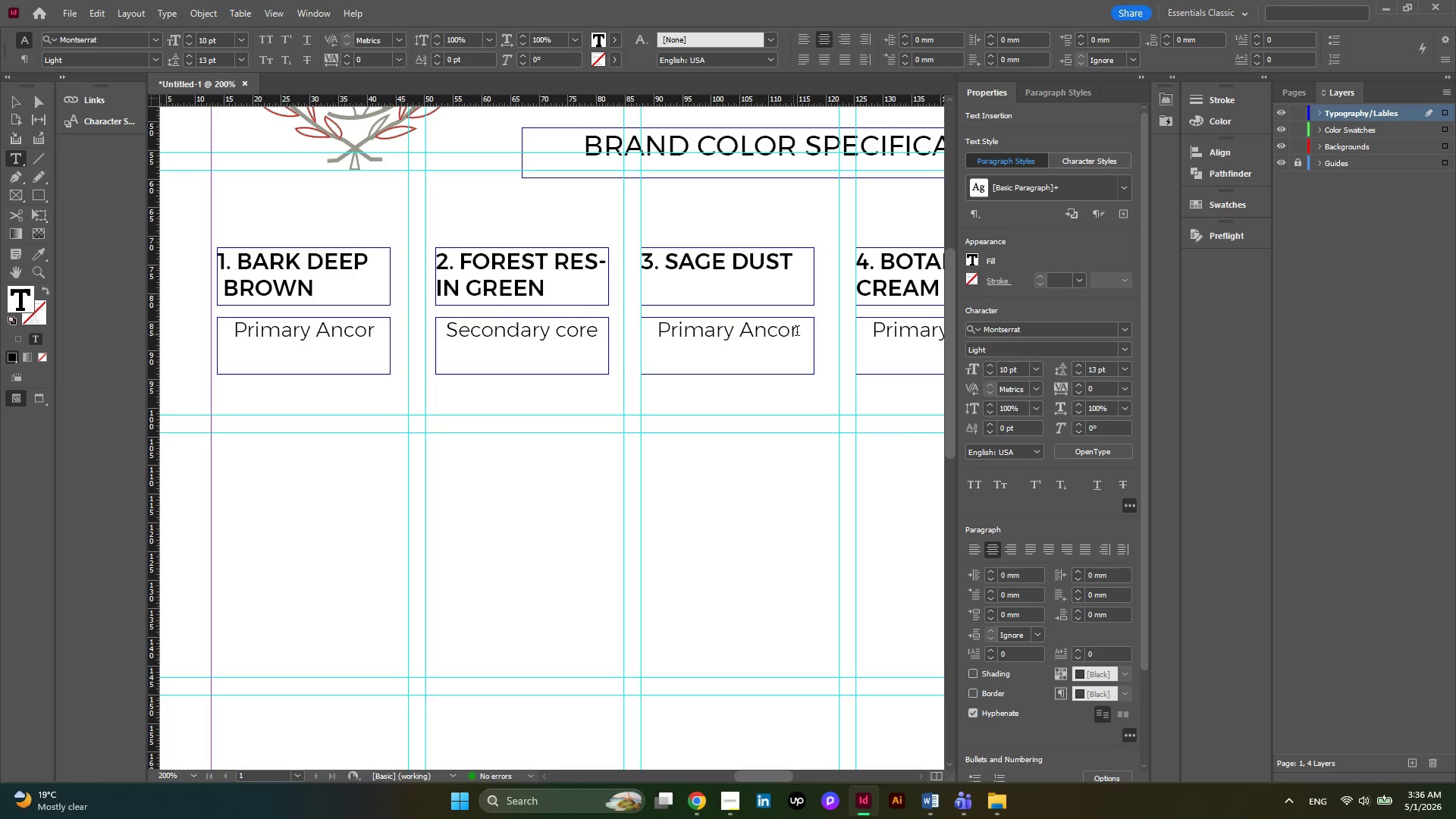 
wait(5.17)
 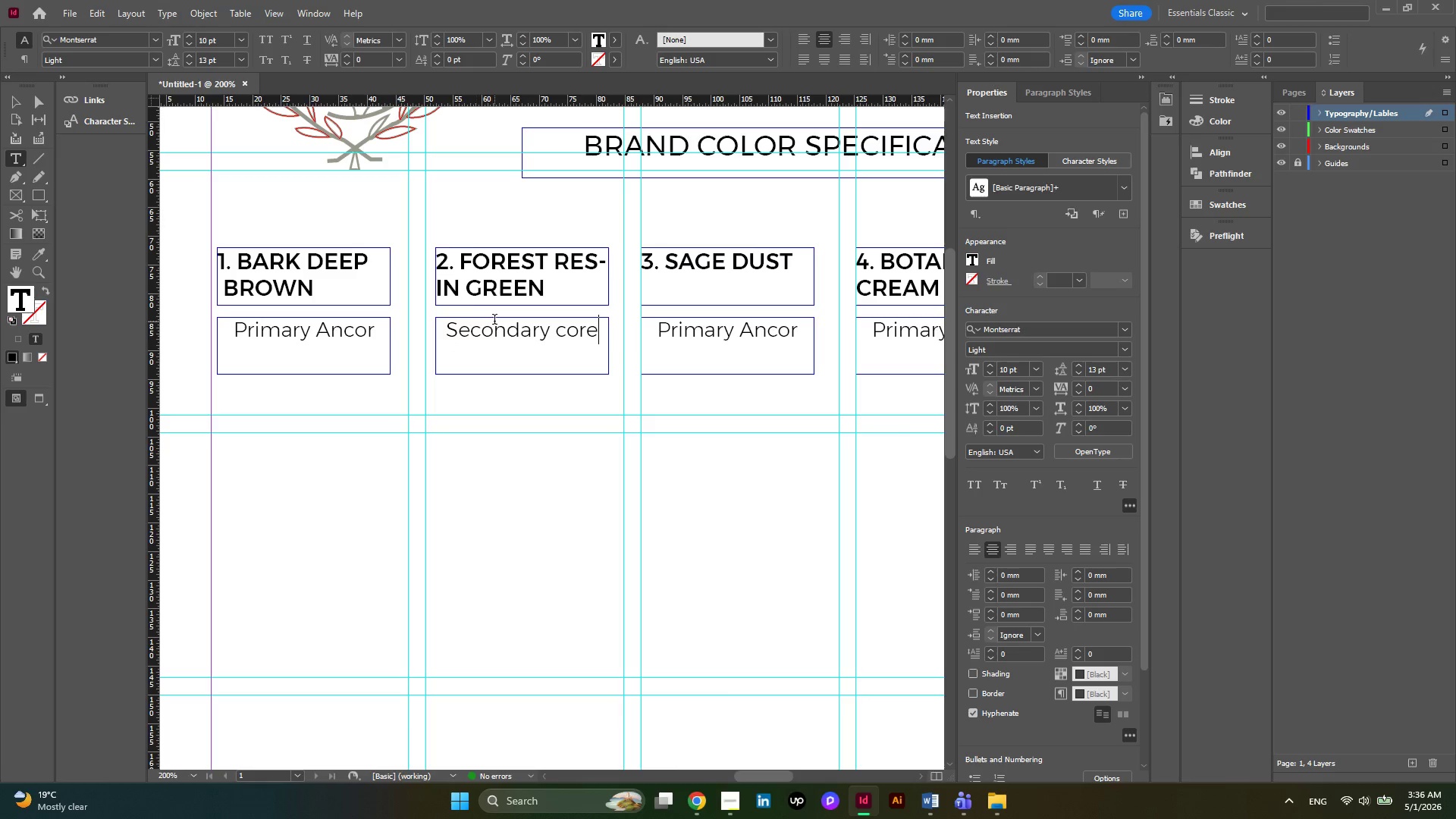 
left_click_drag(start_coordinate=[566, 333], to_coordinate=[554, 333])
 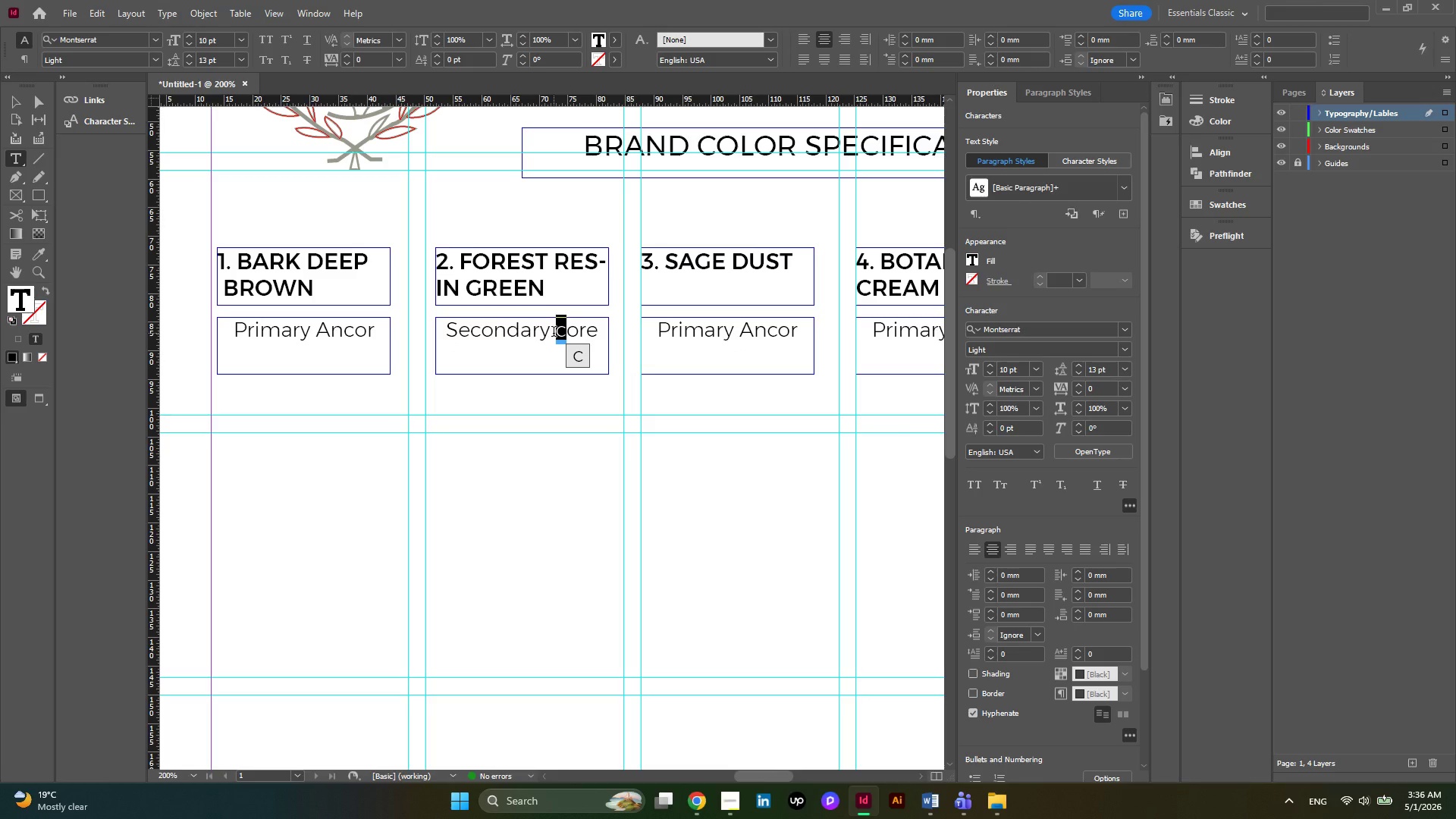 
key(CapsLock)
 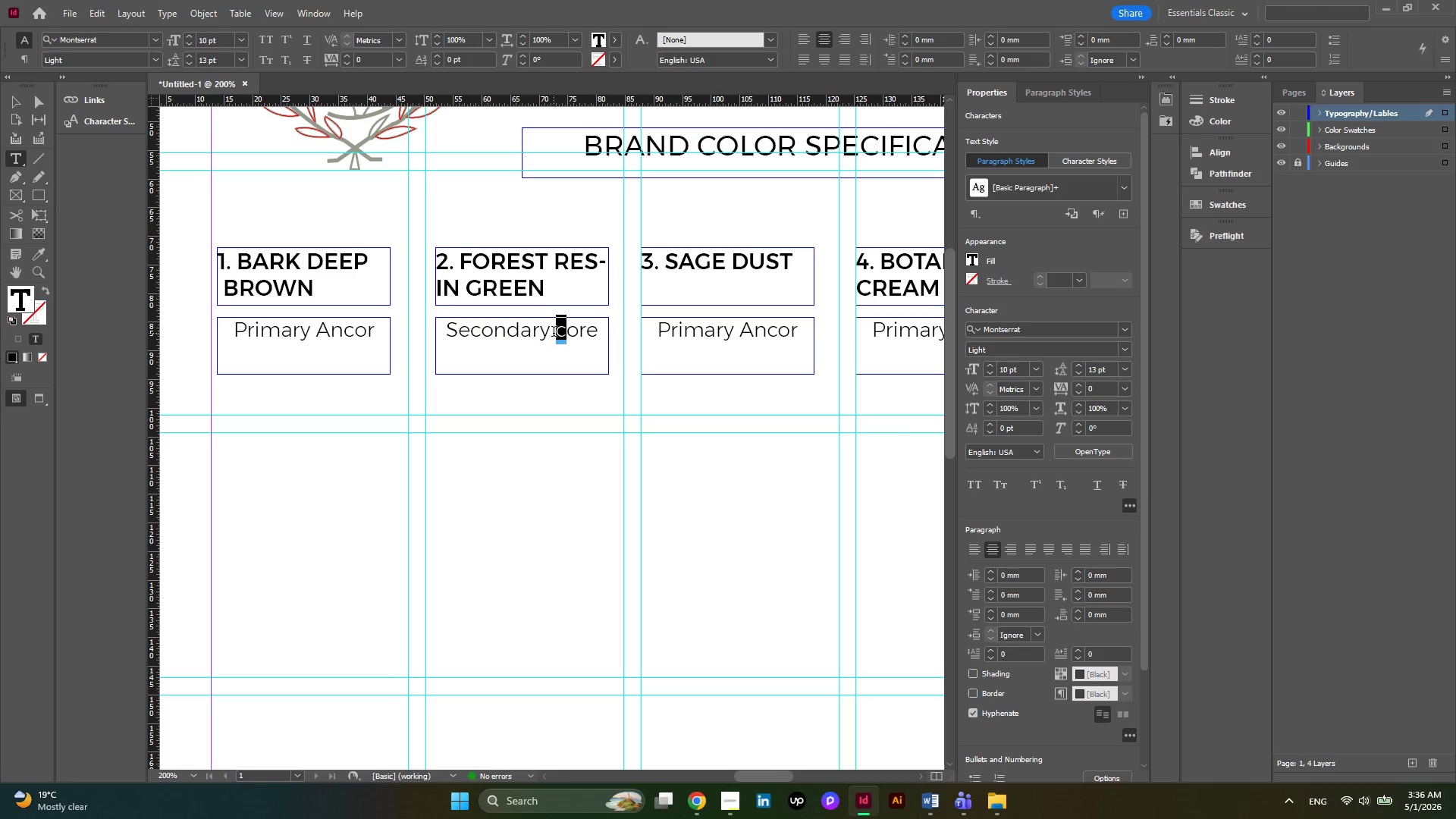 
key(C)
 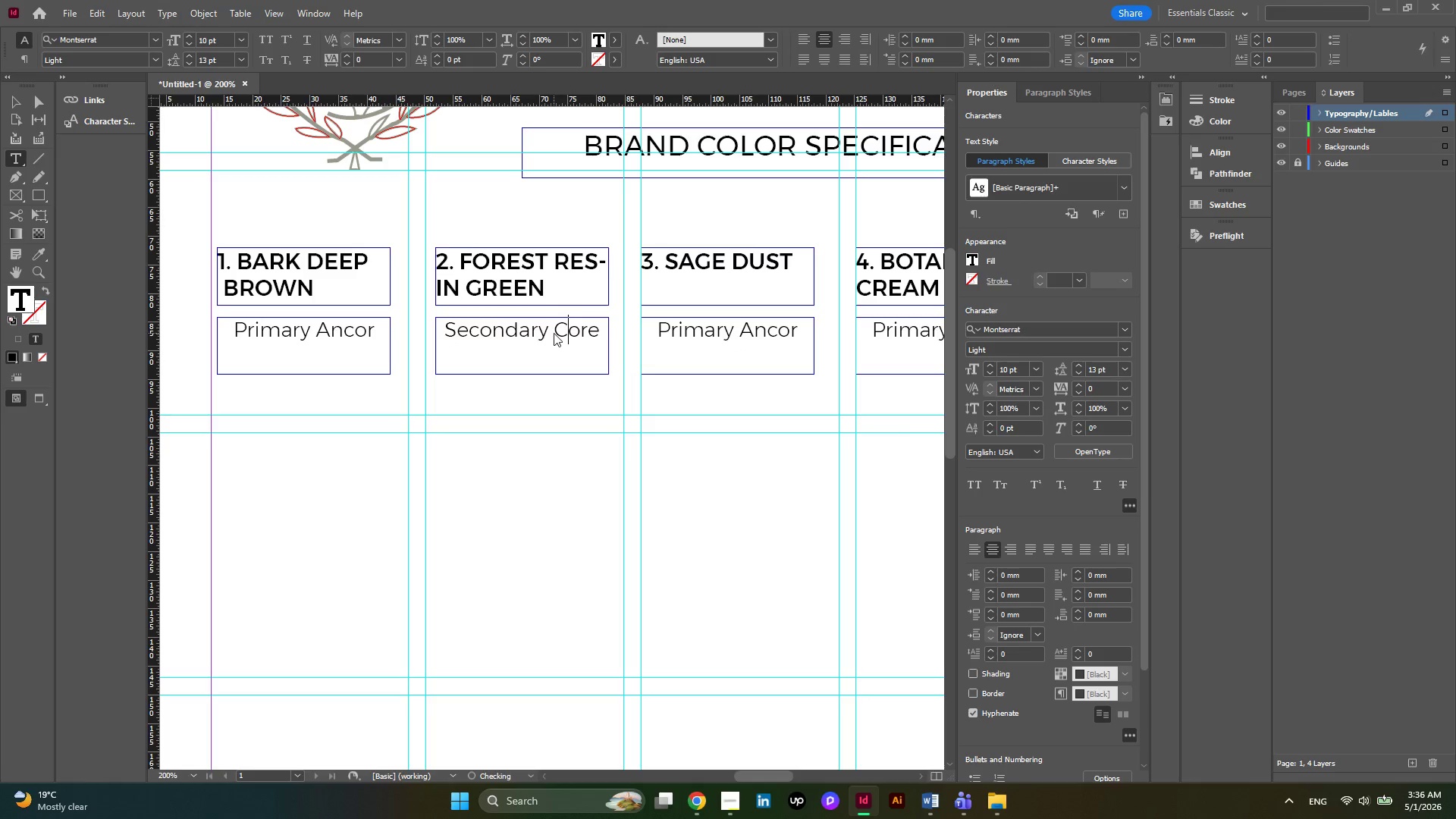 
key(CapsLock)
 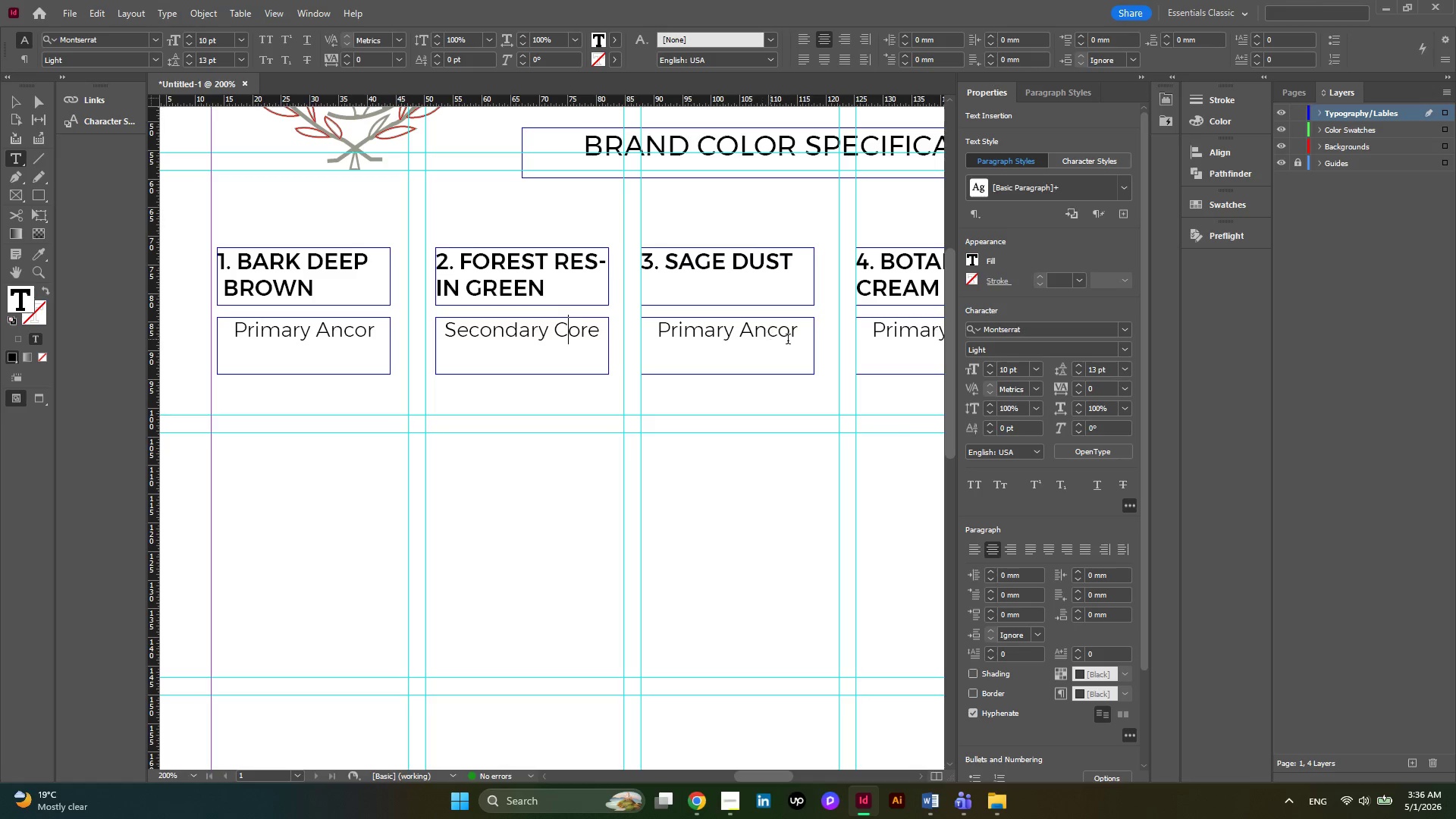 
left_click_drag(start_coordinate=[799, 337], to_coordinate=[652, 337])
 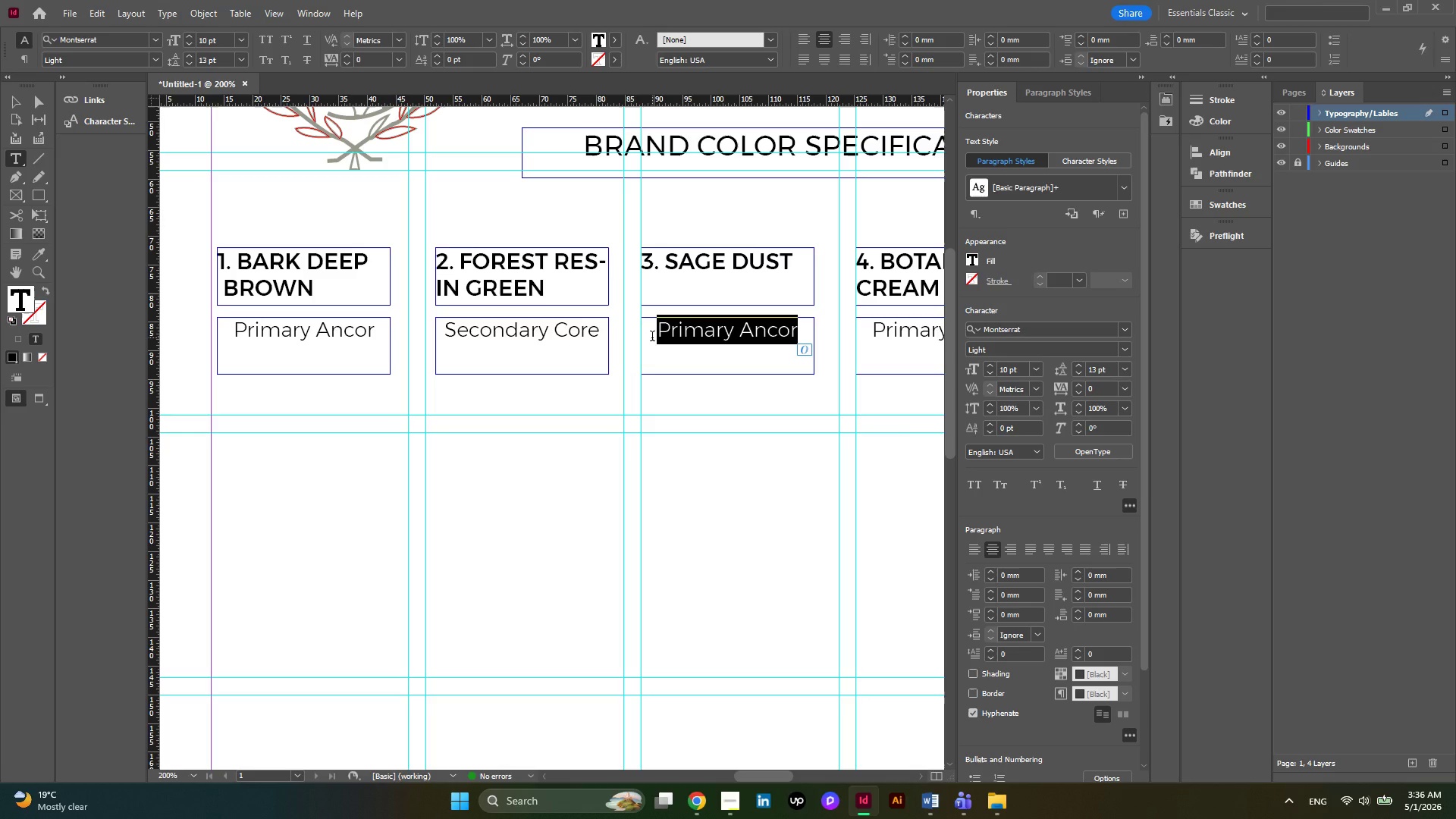 
key(CapsLock)
 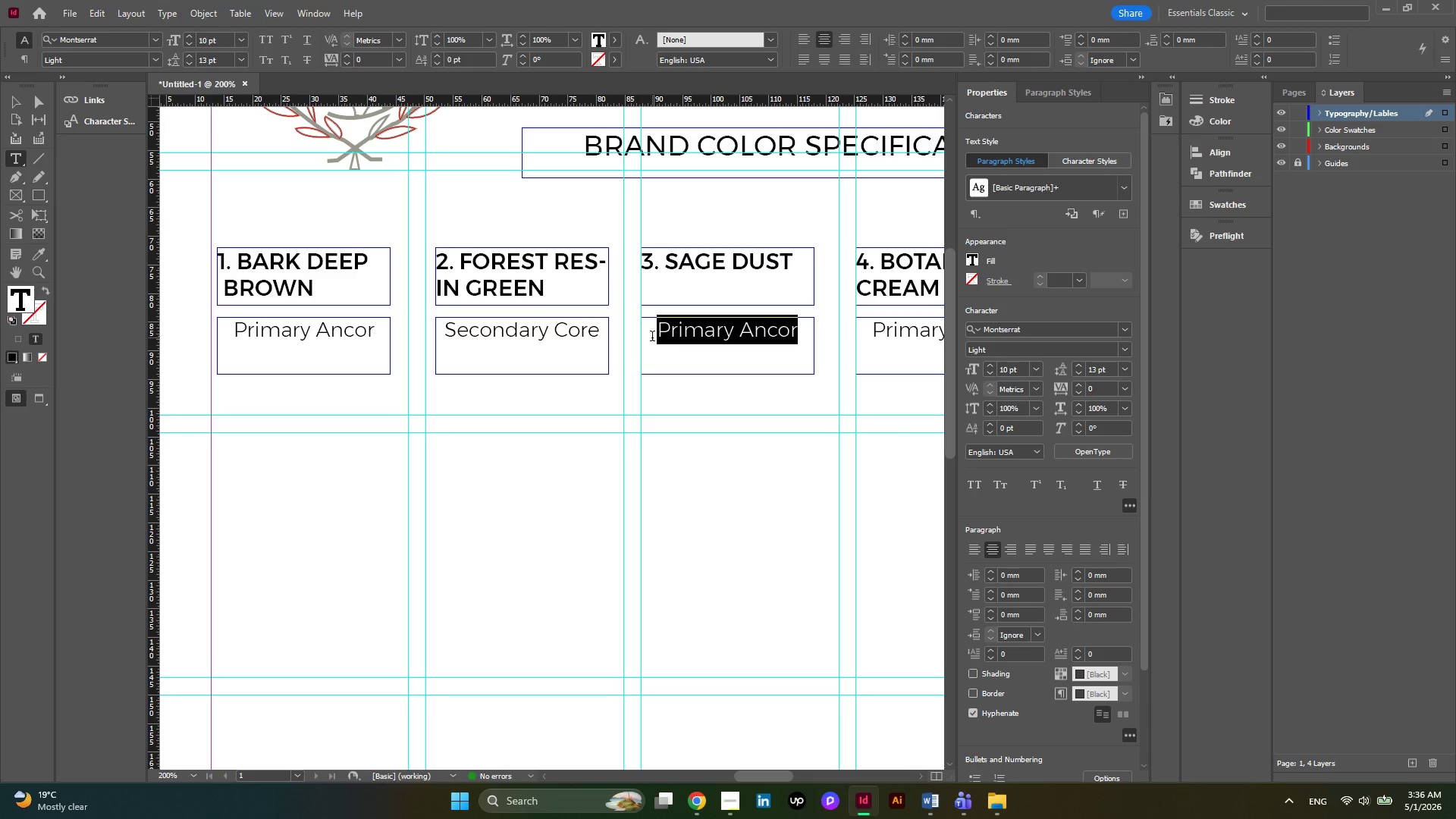 
key(N)
 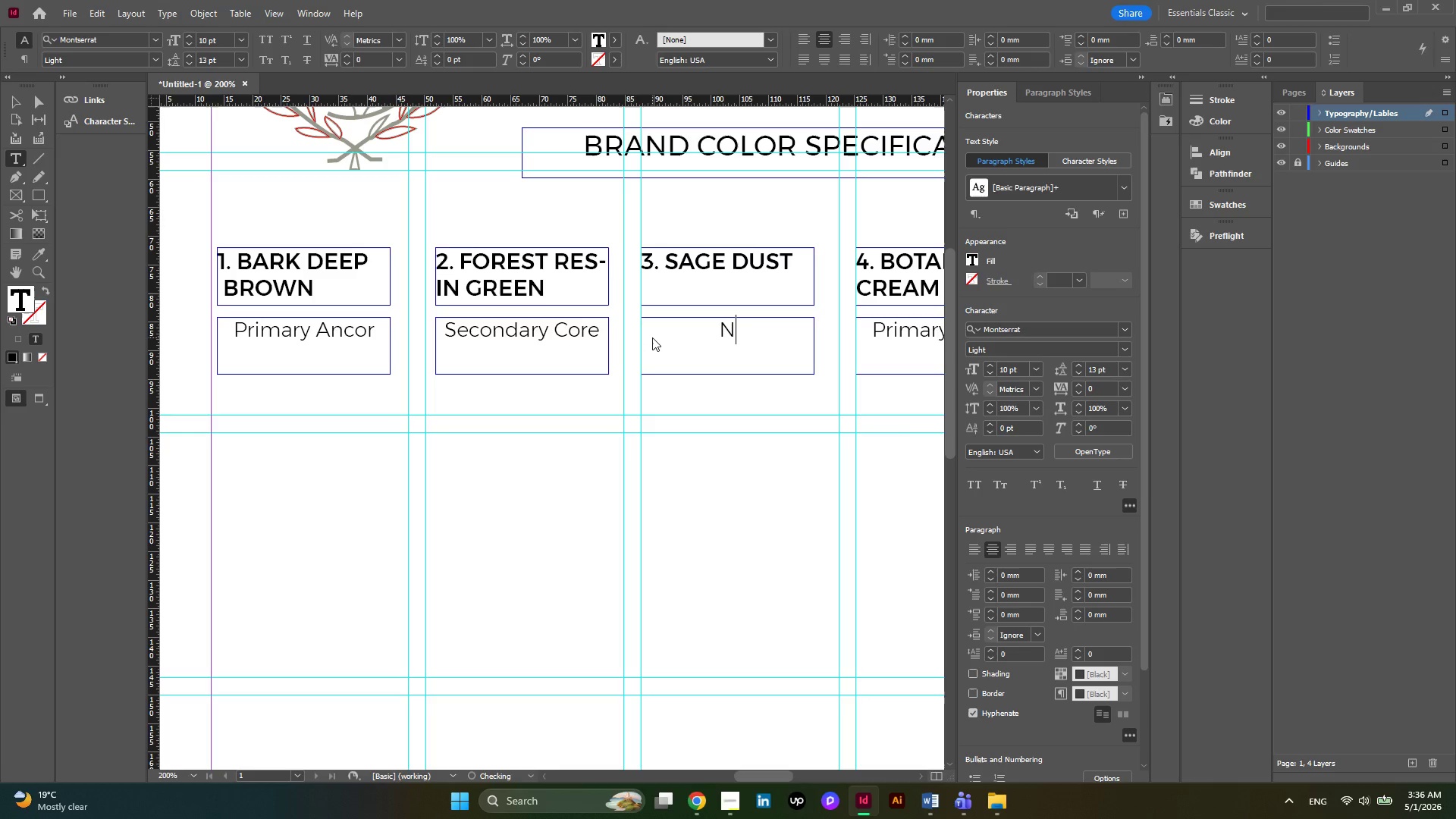 
key(CapsLock)
 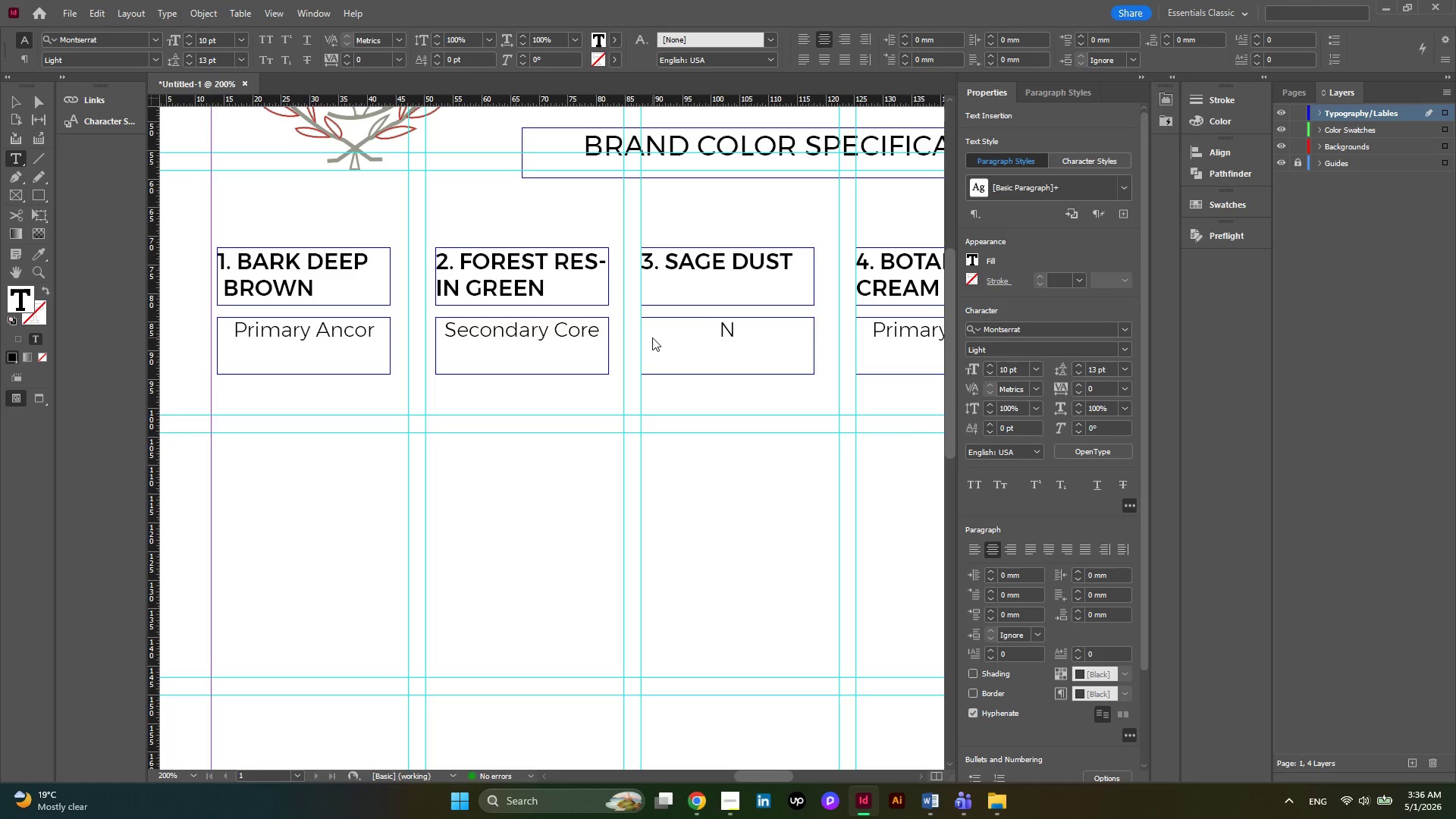 
key(A)
 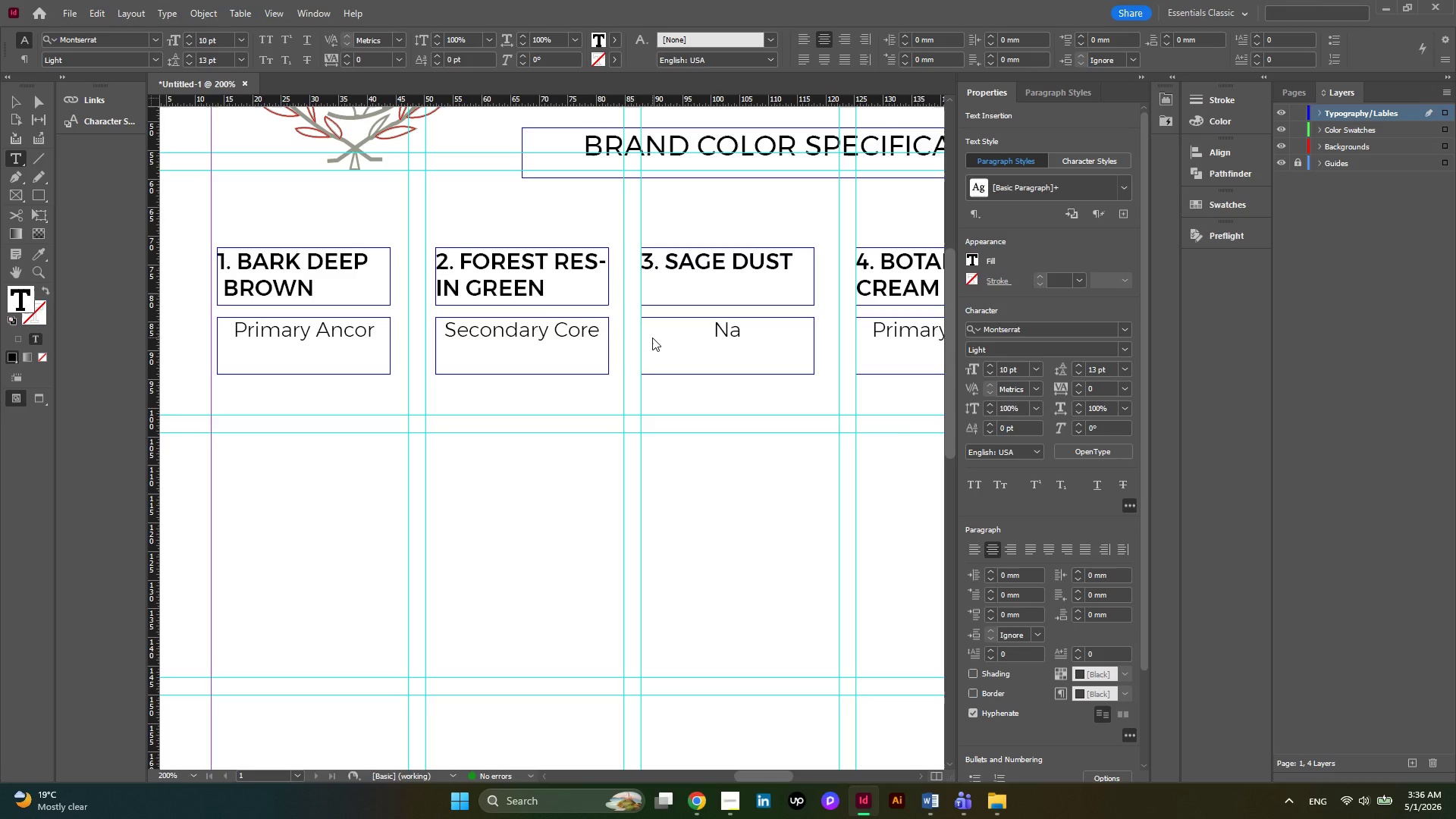 
type(utral)
 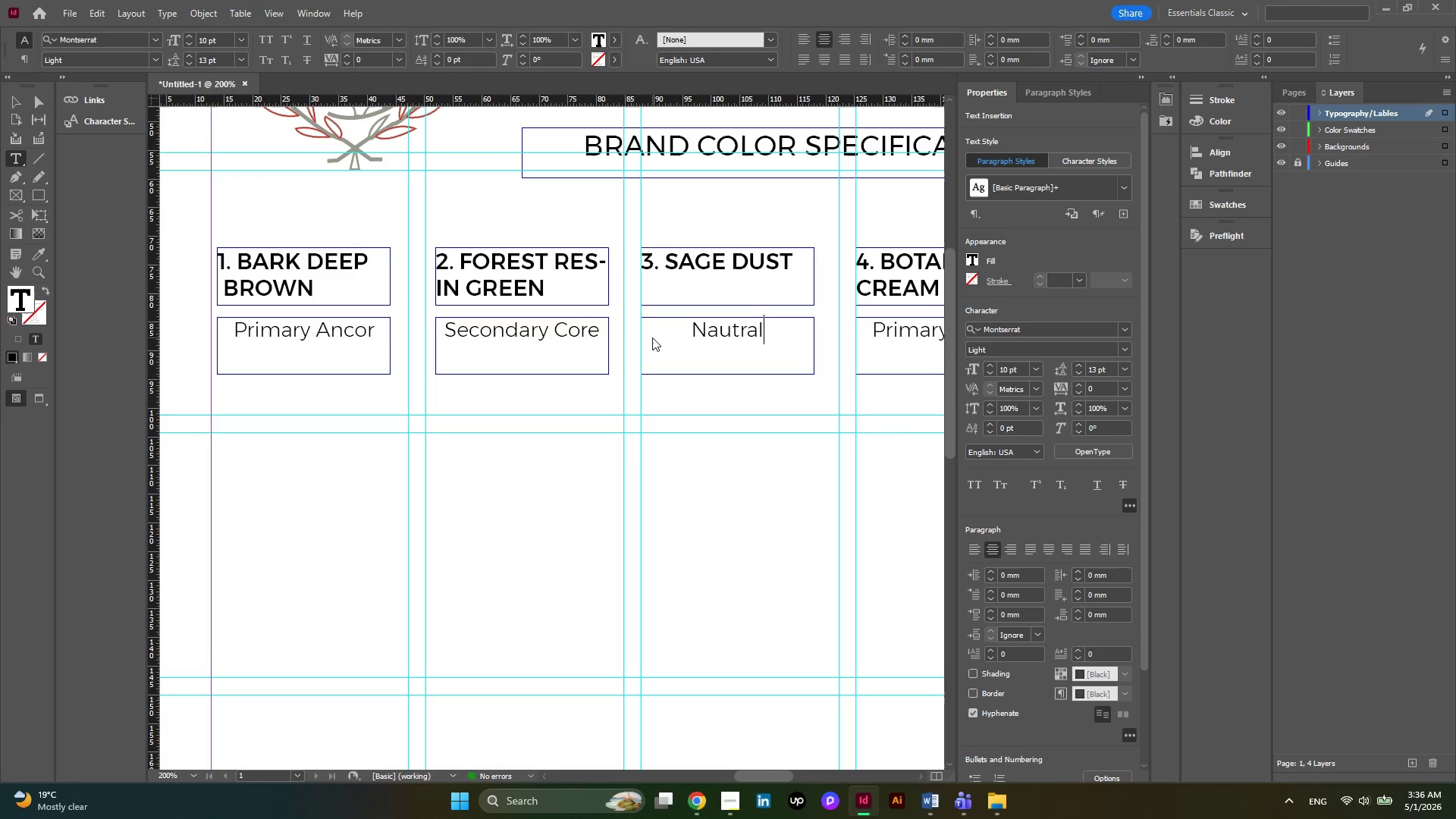 
wait(7.69)
 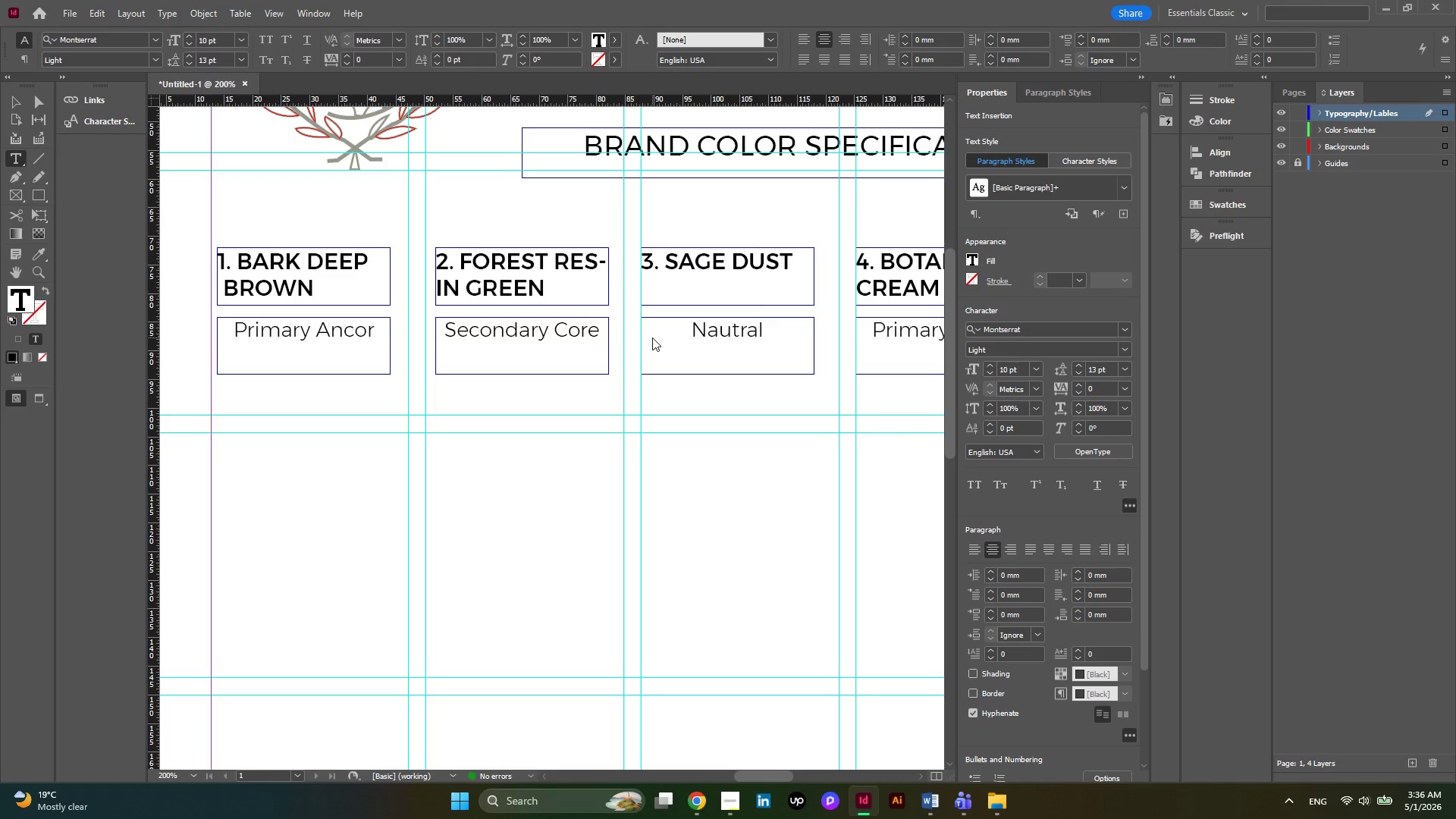 
type( Softener)
 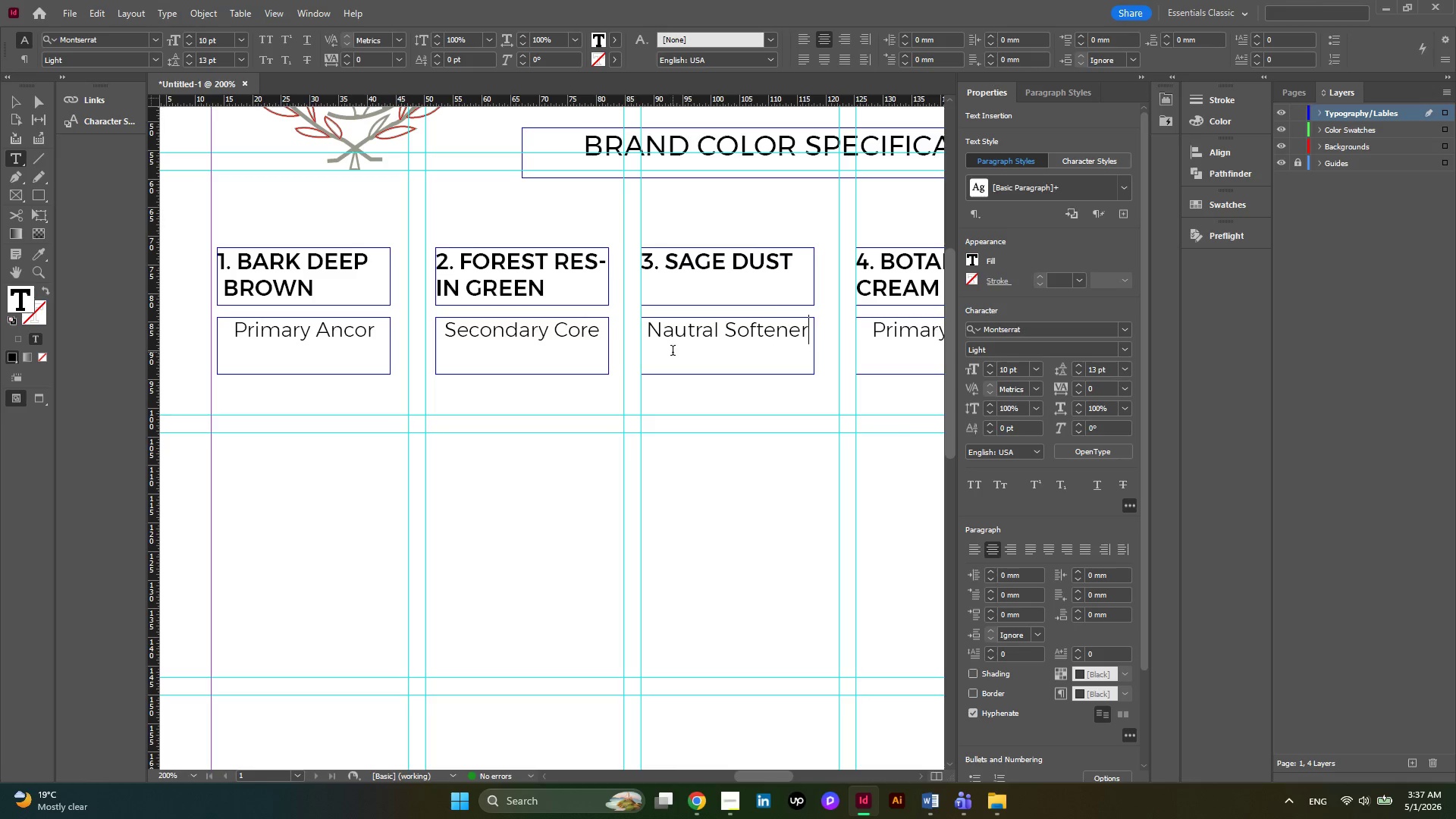 
hold_key(key=AltLeft, duration=0.7)
scroll: coordinate [593, 377], scroll_direction: down, amount: 1.0
 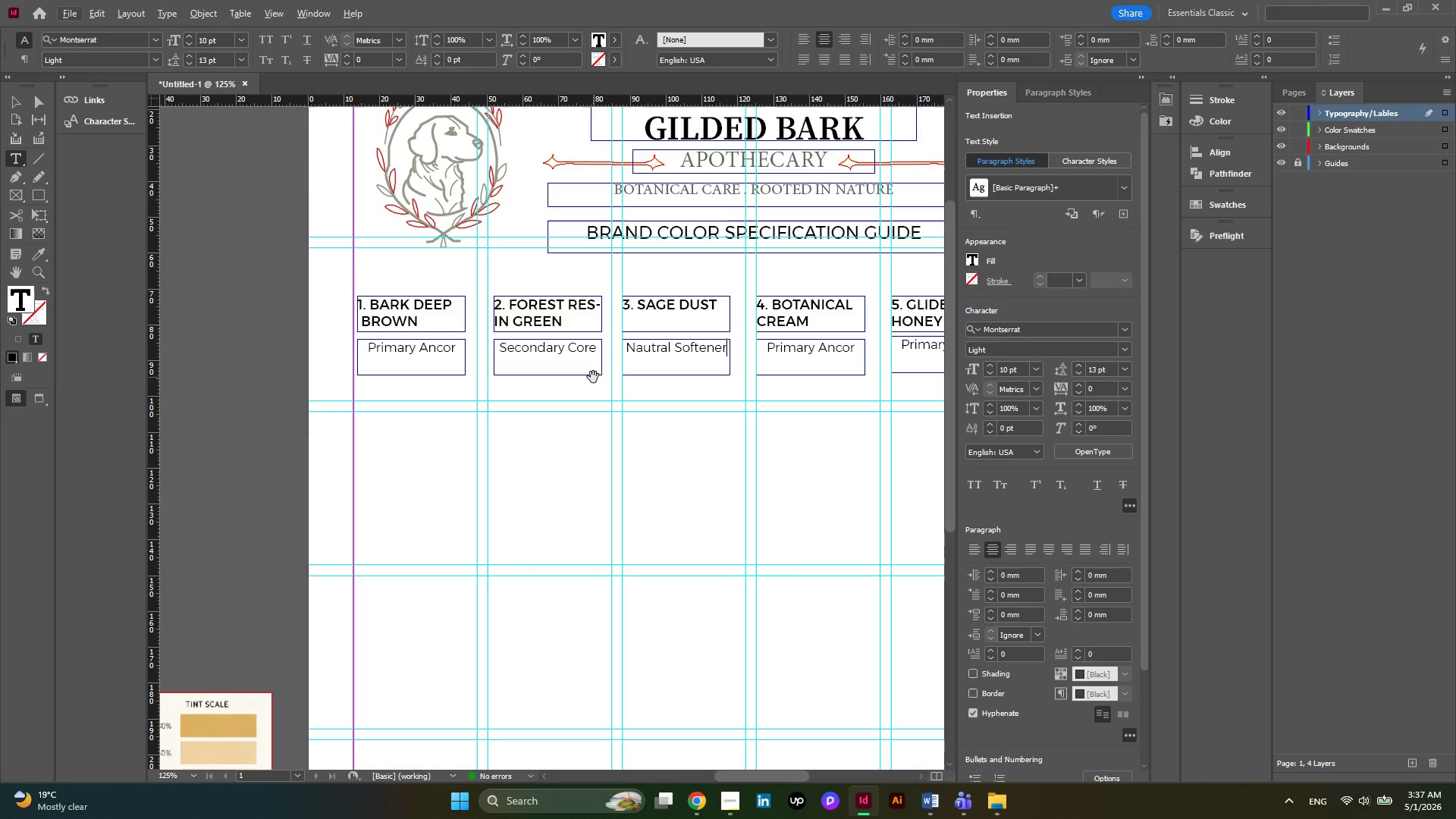 
hold_key(key=ControlLeft, duration=1.62)
scroll: coordinate [593, 377], scroll_direction: down, amount: 1.0
 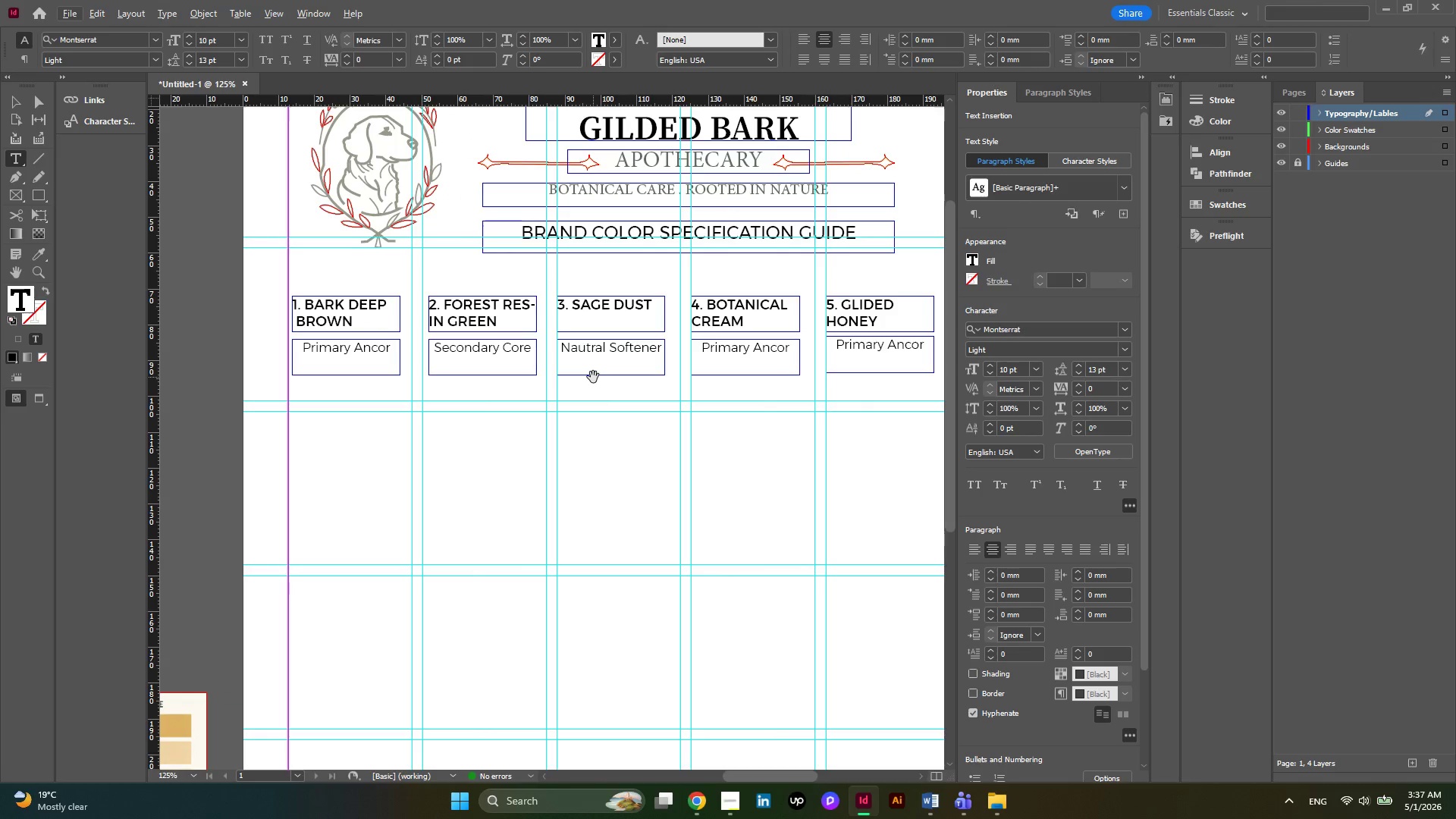 
scroll: coordinate [593, 377], scroll_direction: none, amount: 0.0
 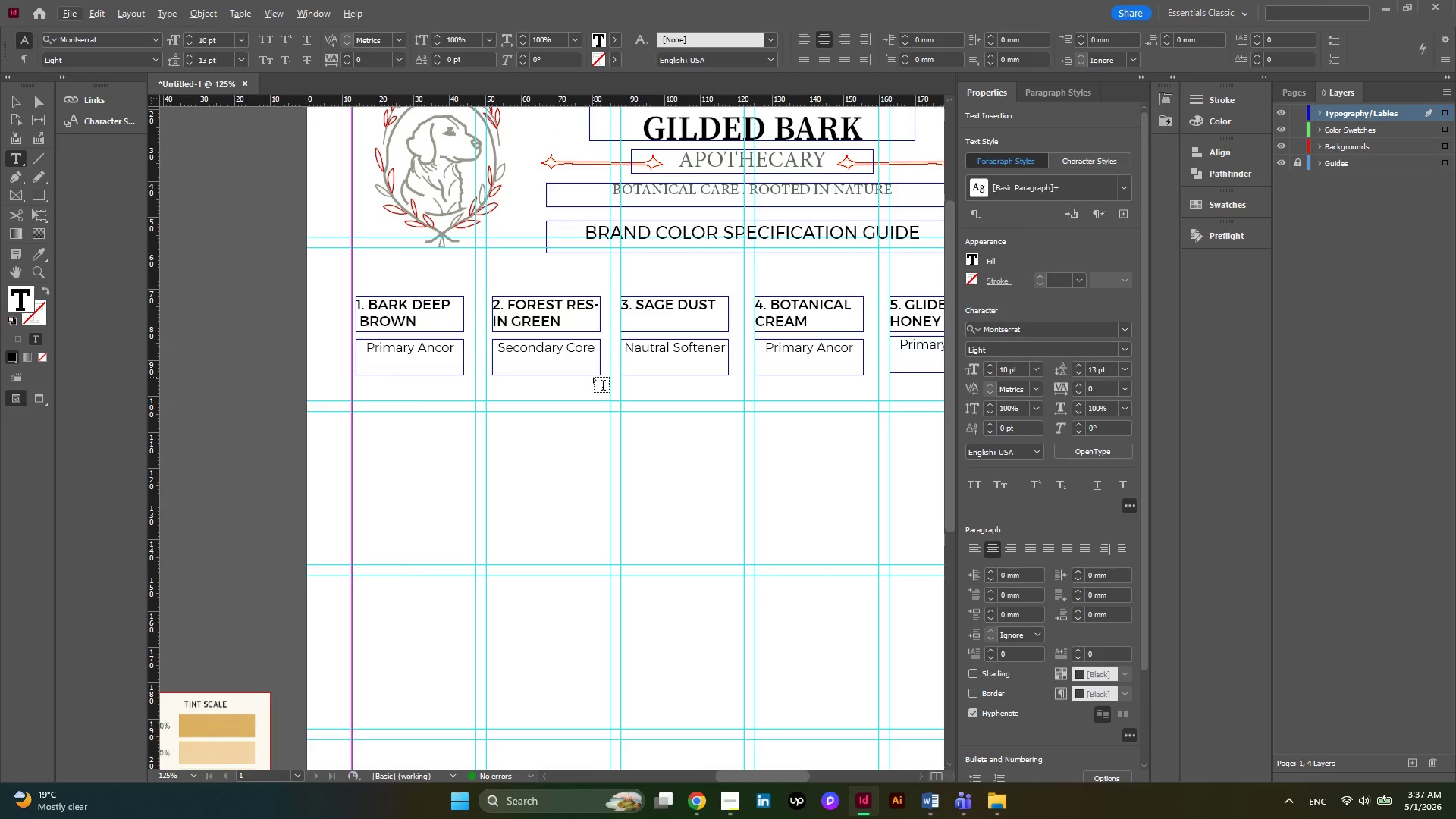 
hold_key(key=ShiftLeft, duration=1.05)
scroll: coordinate [593, 377], scroll_direction: down, amount: 2.0
 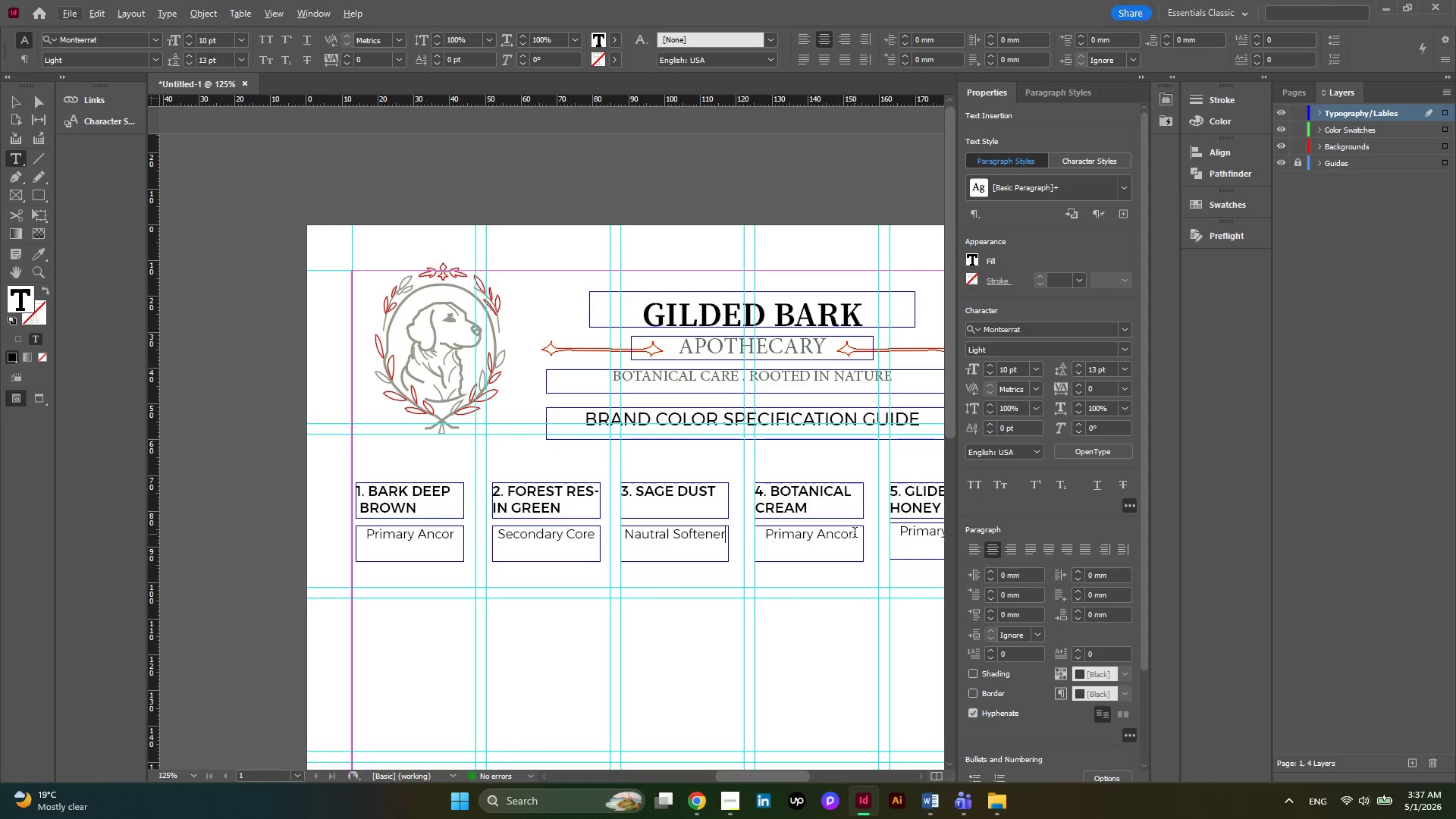 
left_click_drag(start_coordinate=[855, 534], to_coordinate=[768, 540])
 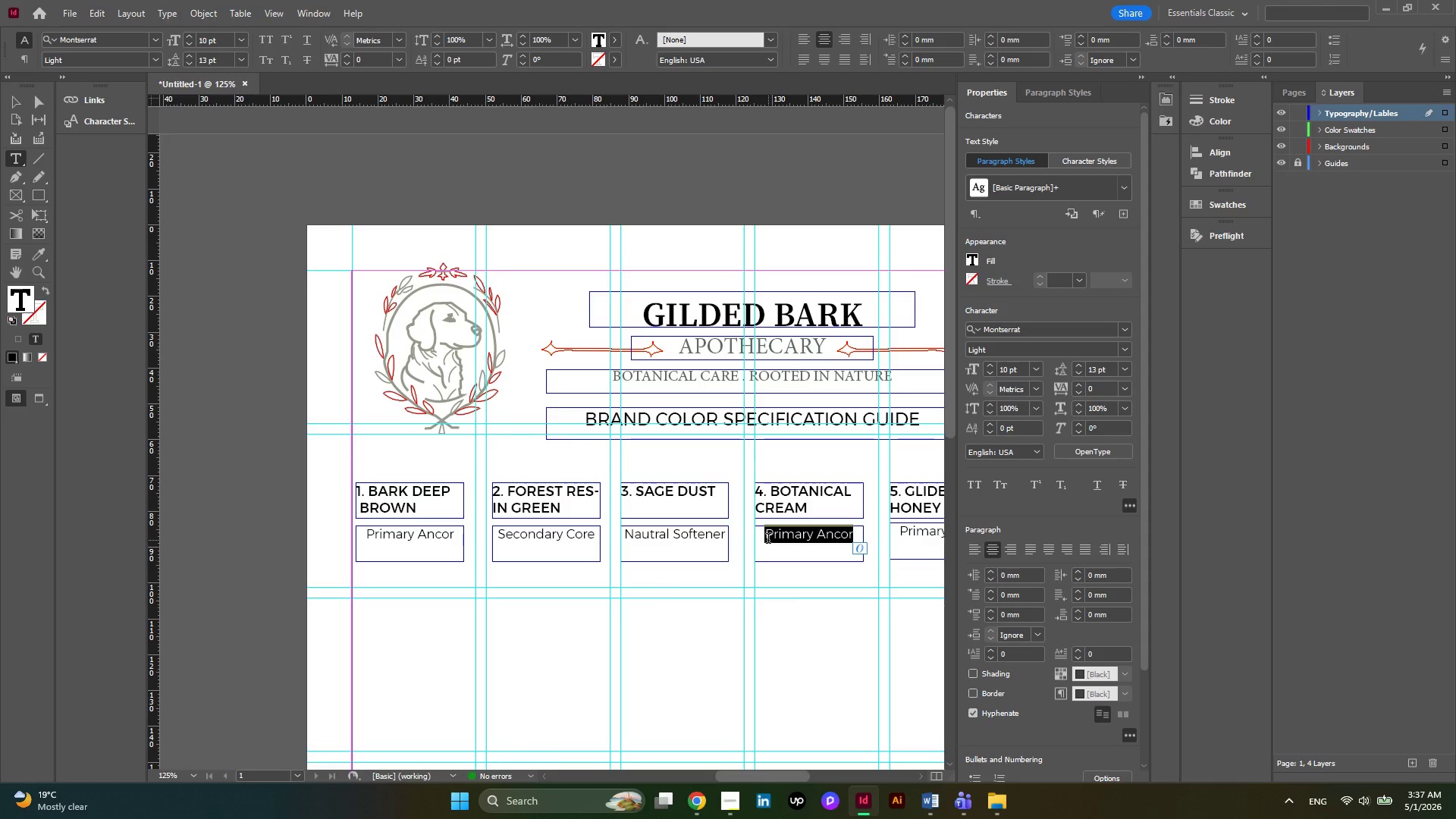 
wait(5.81)
 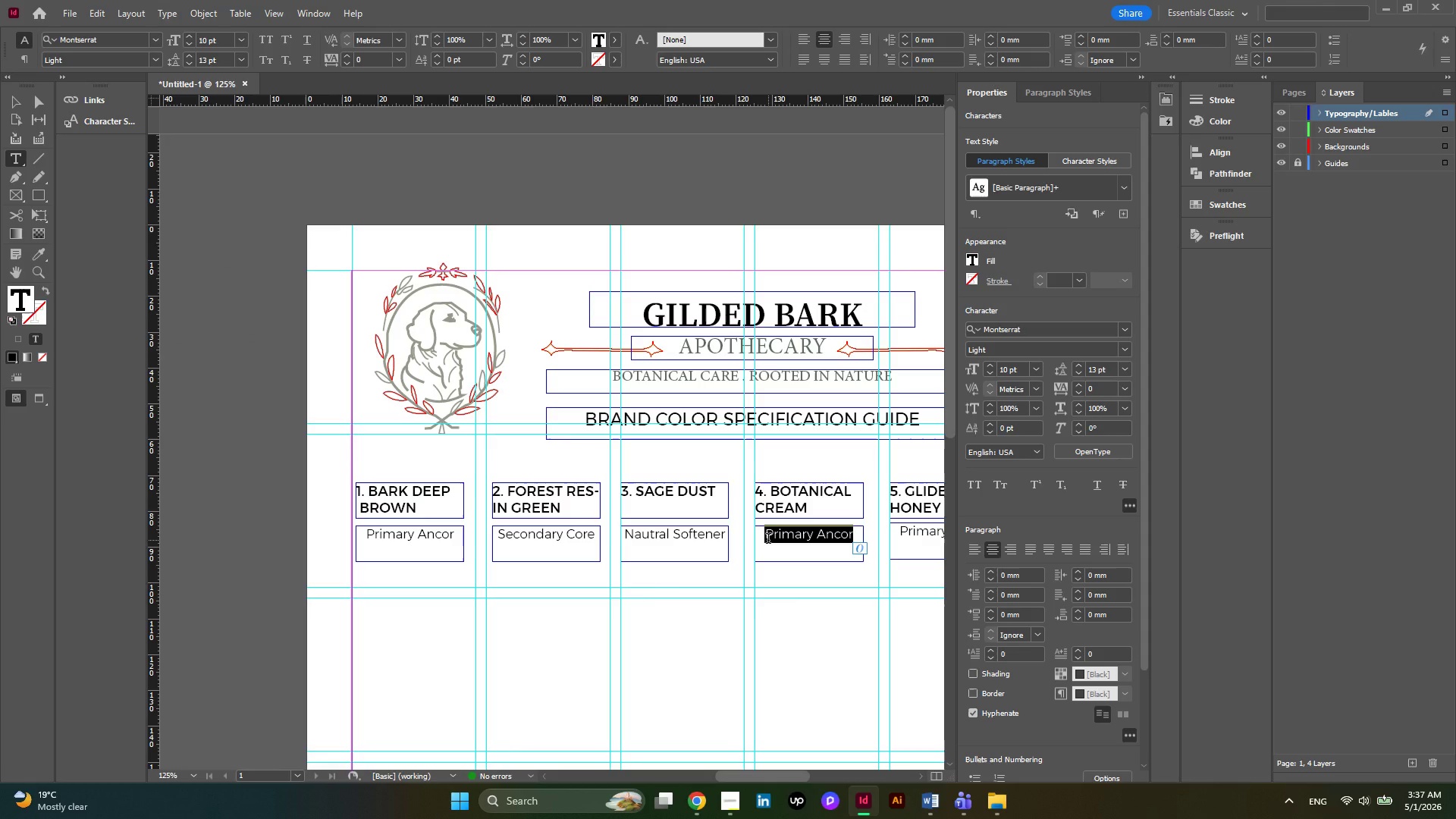 
type(Base Lighy)
key(Backspace)
type(t)
 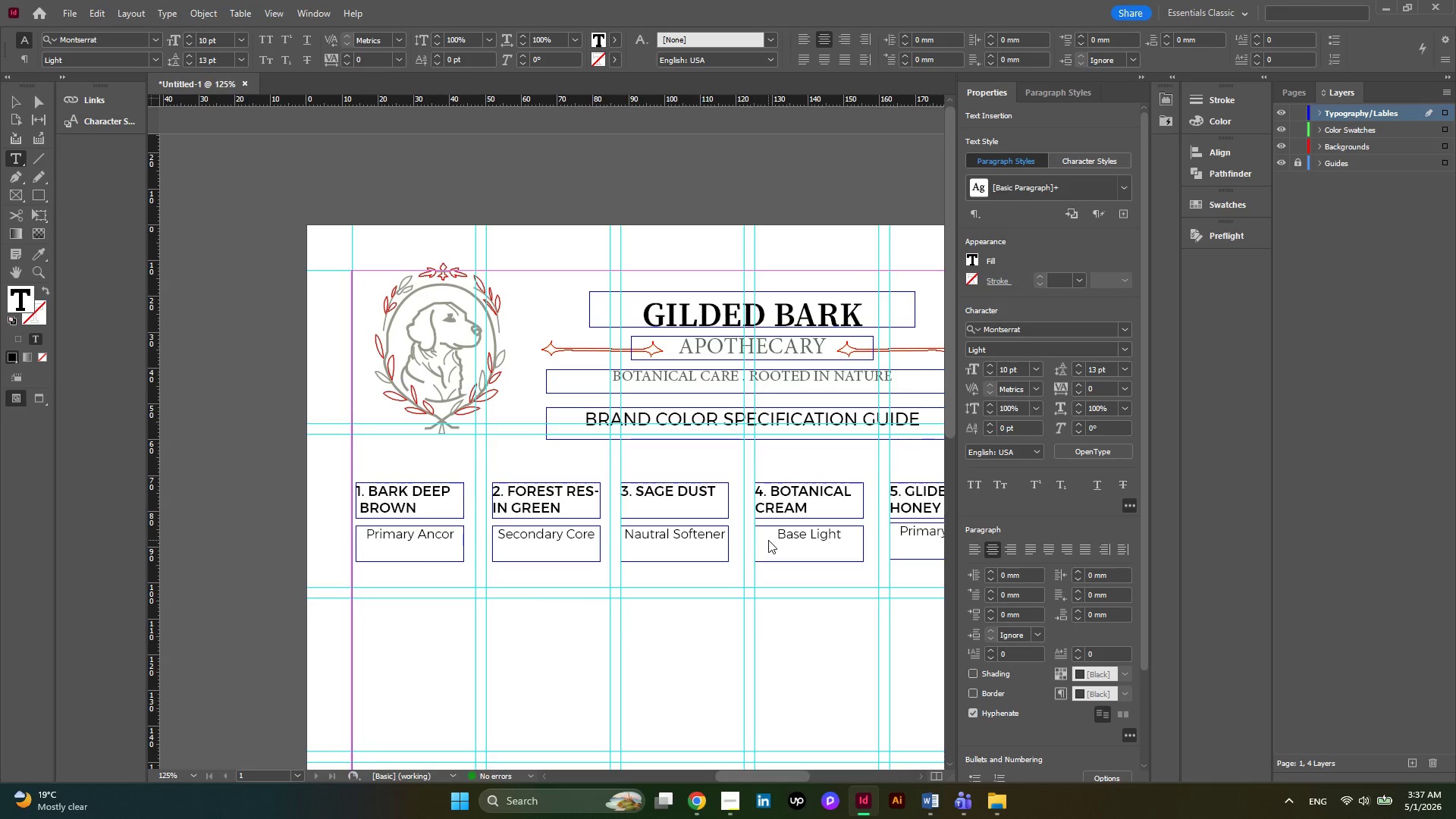 
hold_key(key=ControlLeft, duration=1.23)
scroll: coordinate [768, 540], scroll_direction: down, amount: 3.0
 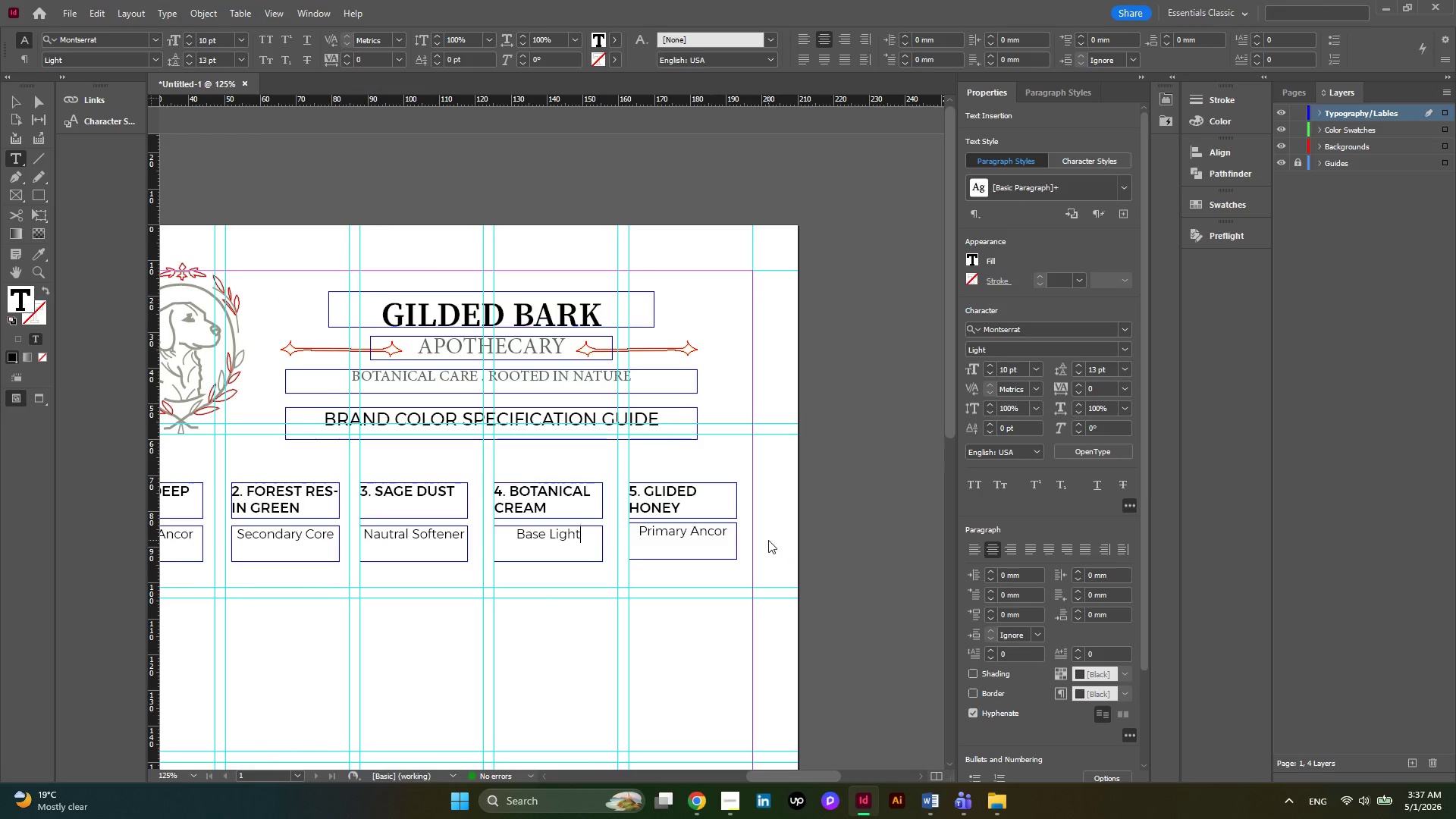 
wait(5.88)
 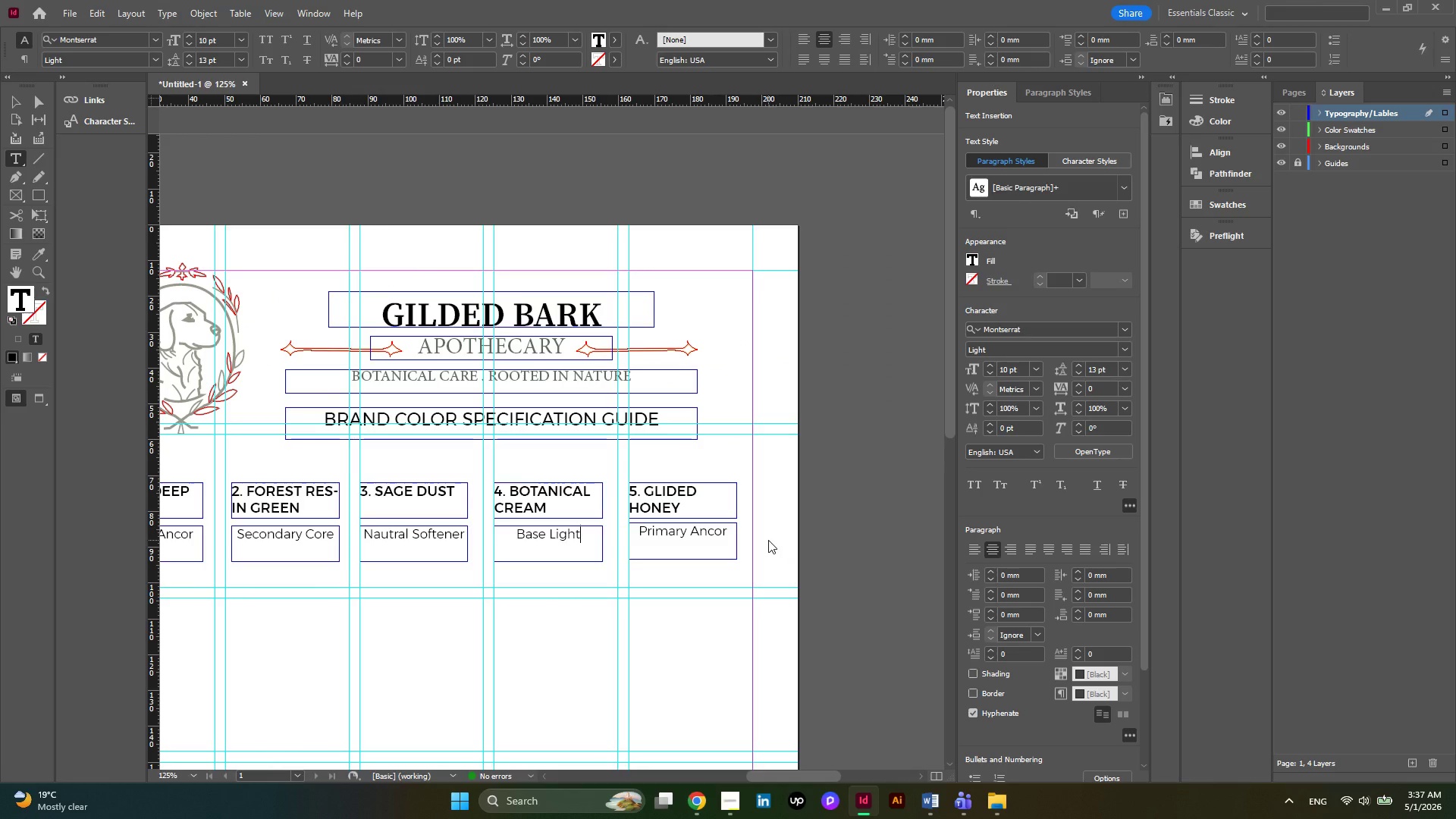 
left_click_drag(start_coordinate=[728, 536], to_coordinate=[636, 526])
 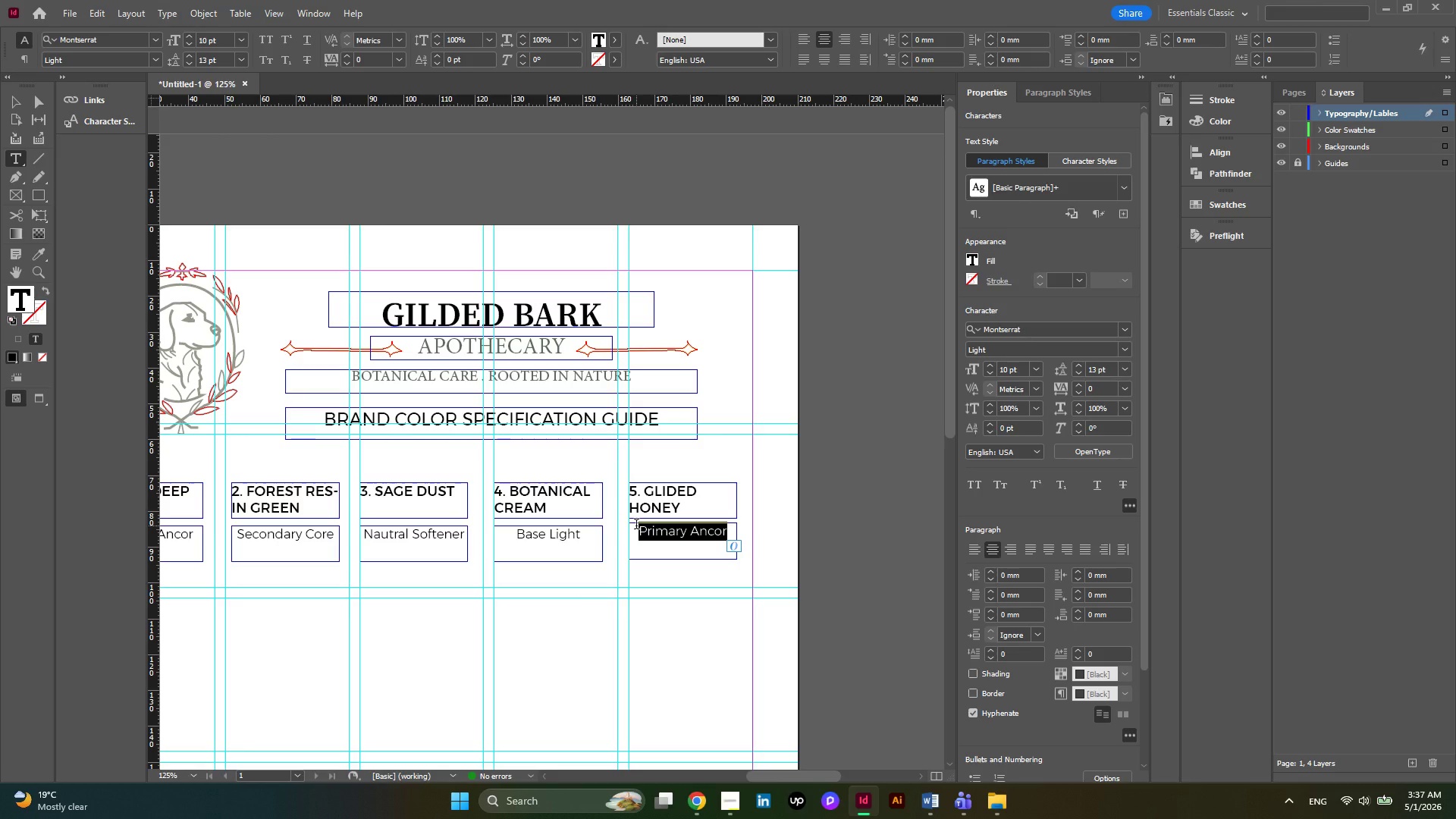 
type(Accent Tone)
 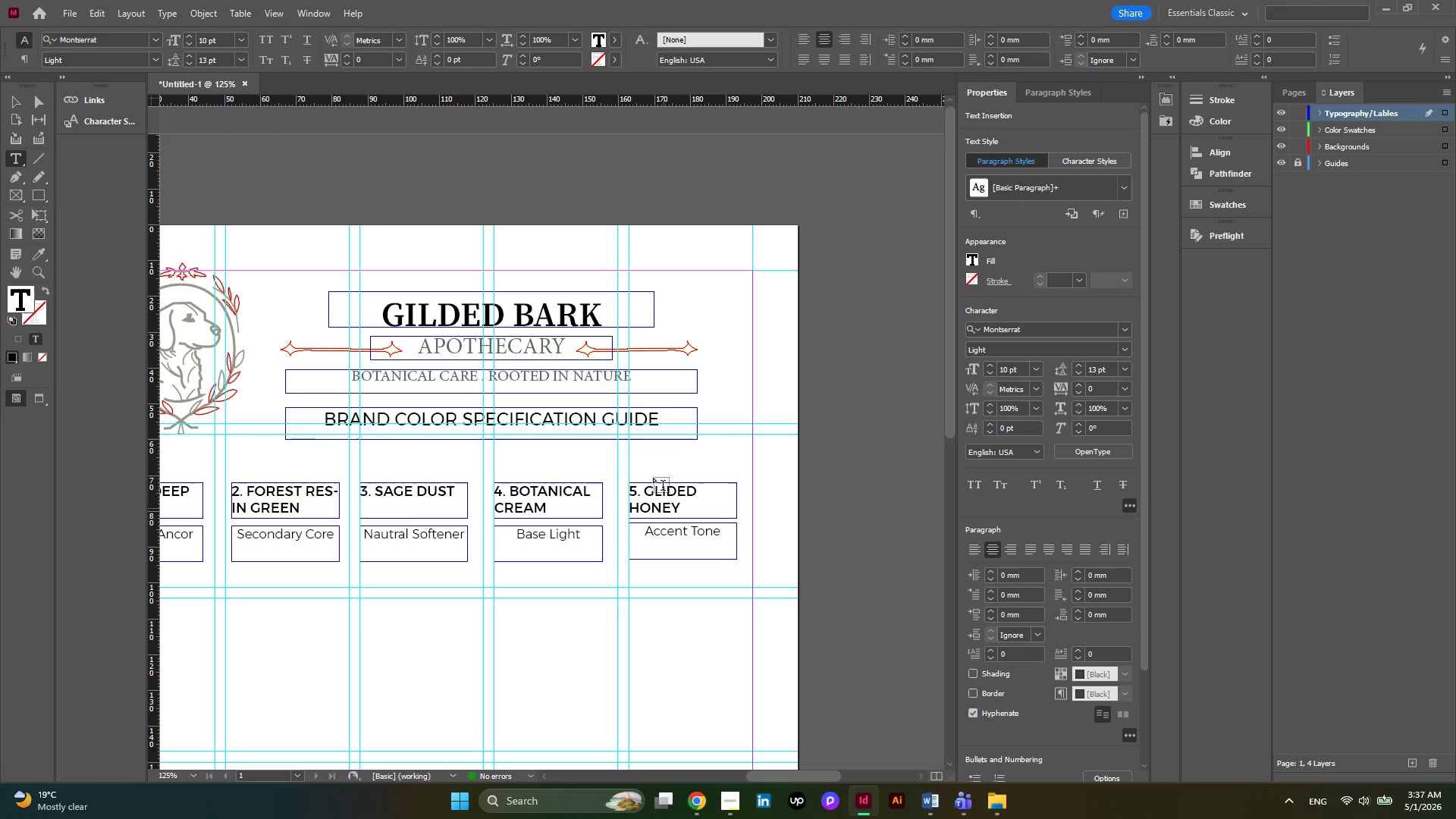 
hold_key(key=AltLeft, duration=0.42)
 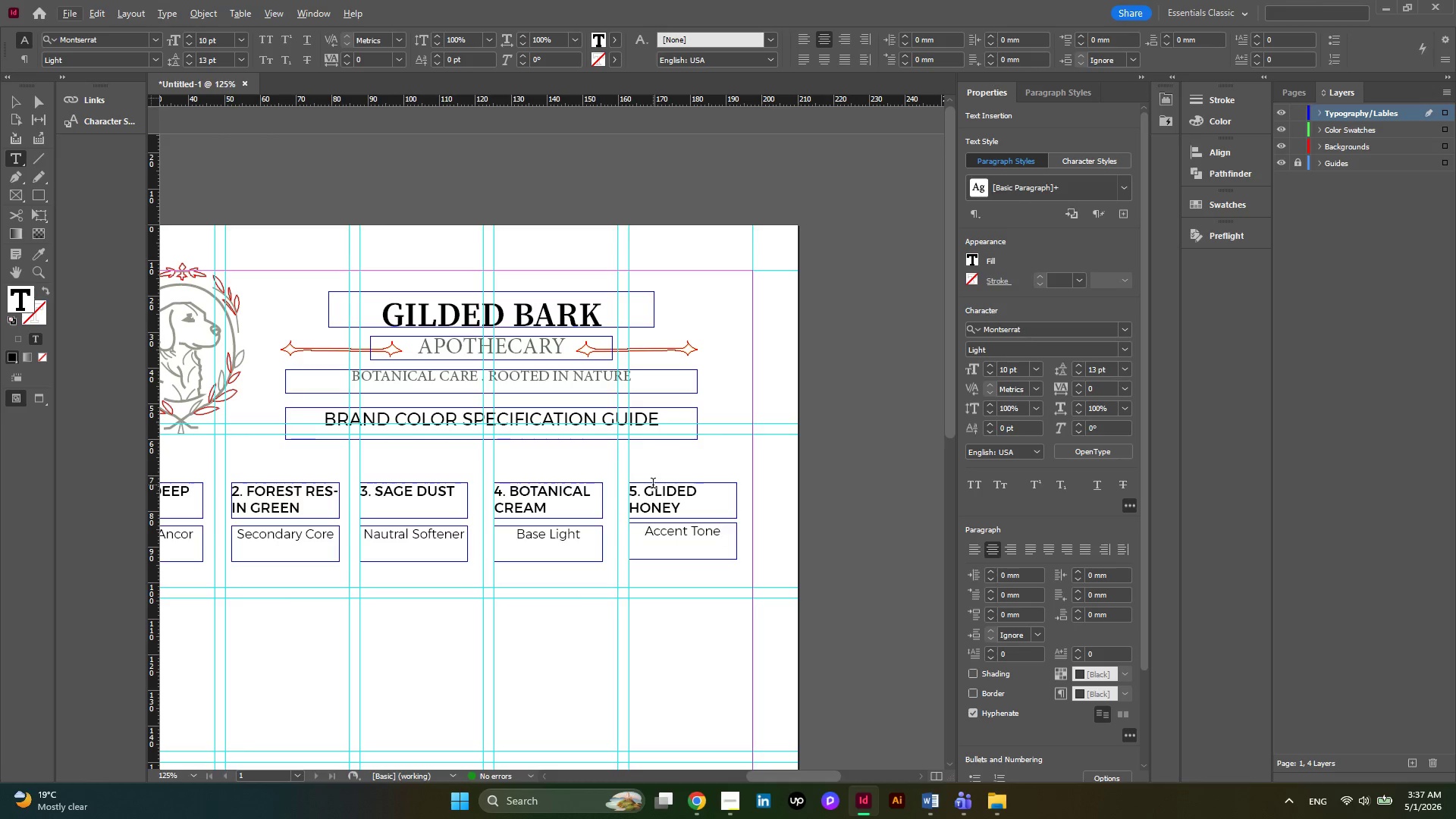 
hold_key(key=AltLeft, duration=0.38)
scroll: coordinate [653, 485], scroll_direction: down, amount: 1.0
 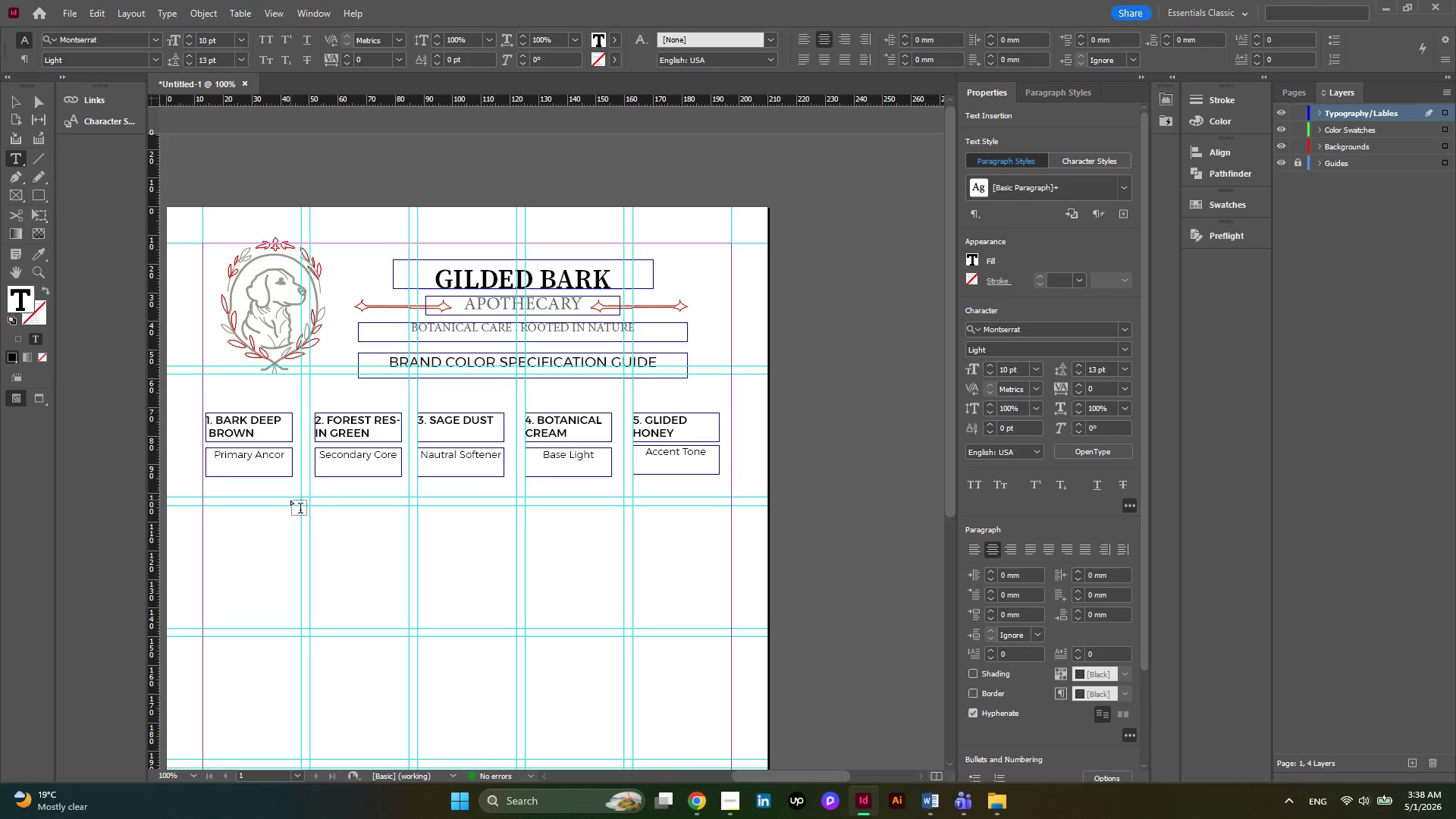 
wait(11.08)
 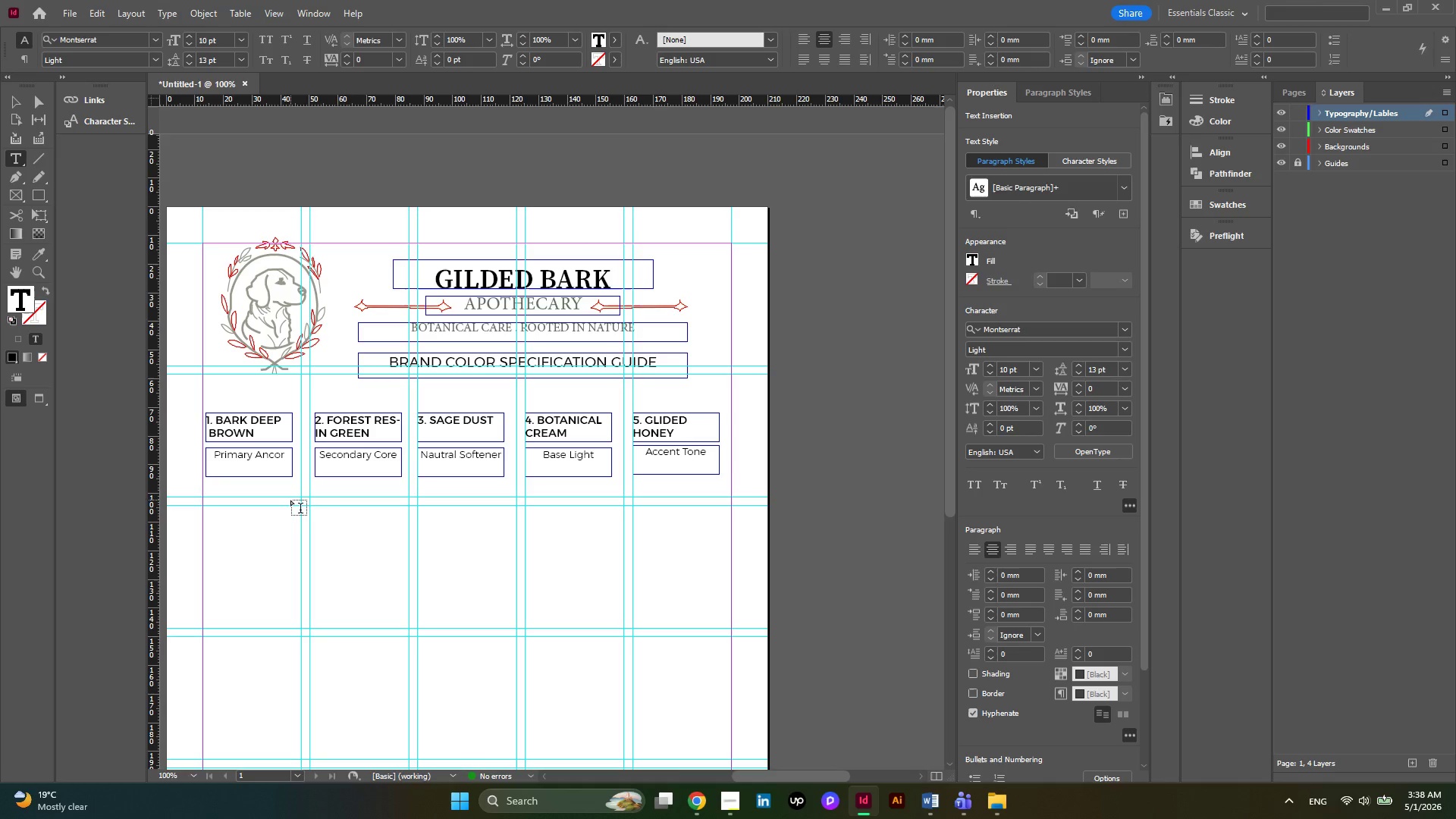 
left_click([15, 106])
 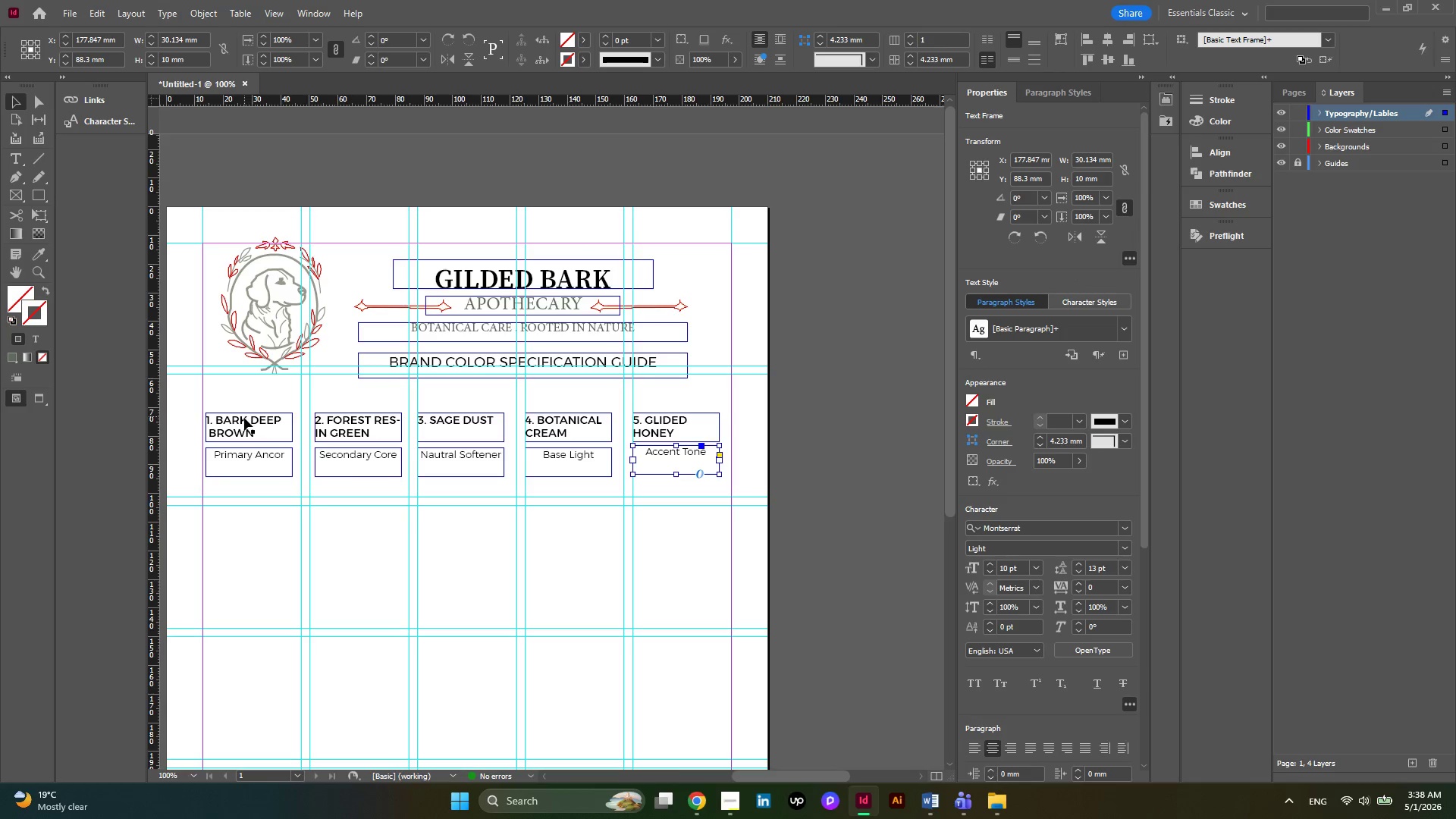 
left_click([244, 418])
 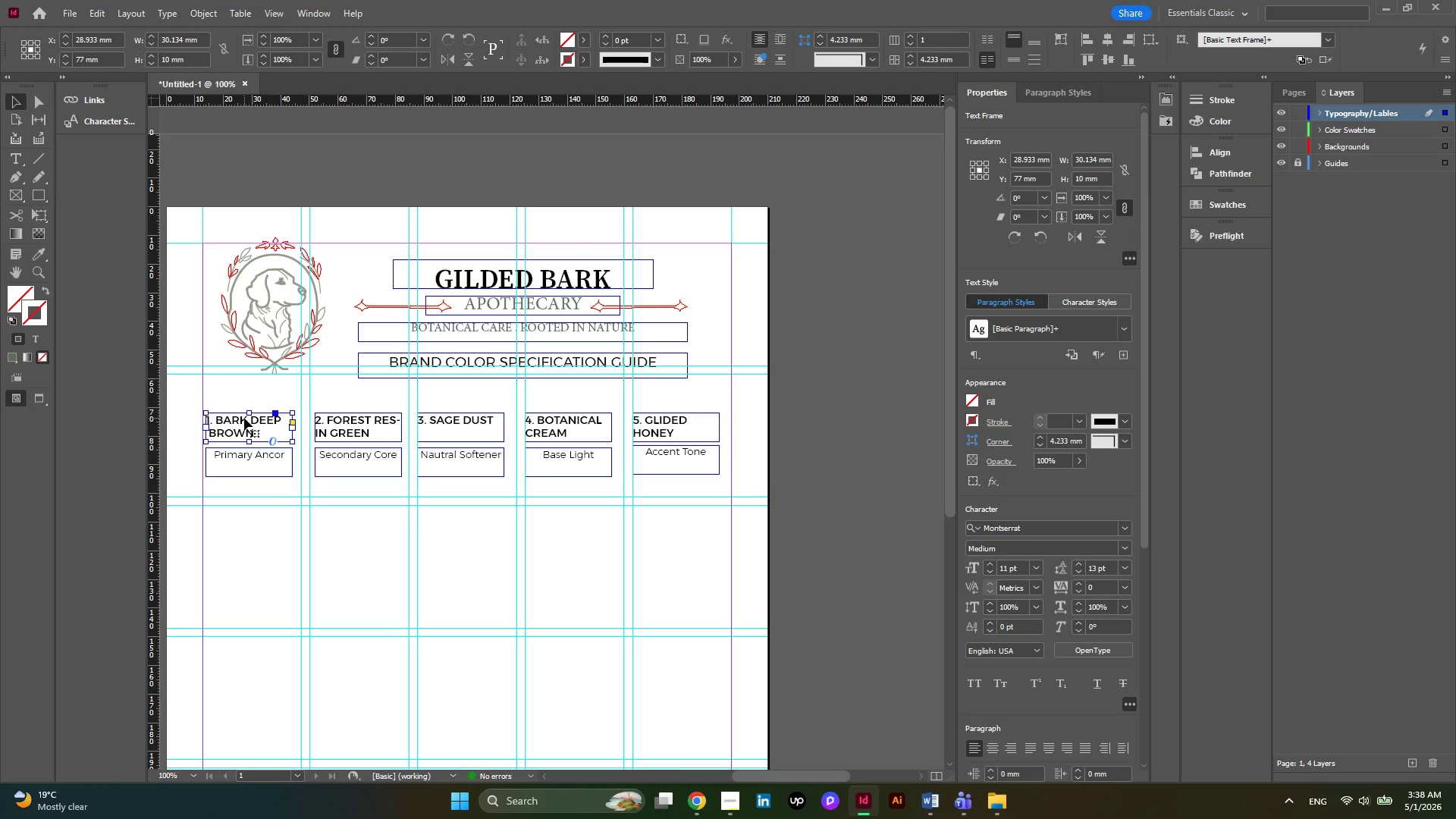 
hold_key(key=AltLeft, duration=1.76)
left_click_drag(start_coordinate=[244, 418], to_coordinate=[240, 494])
 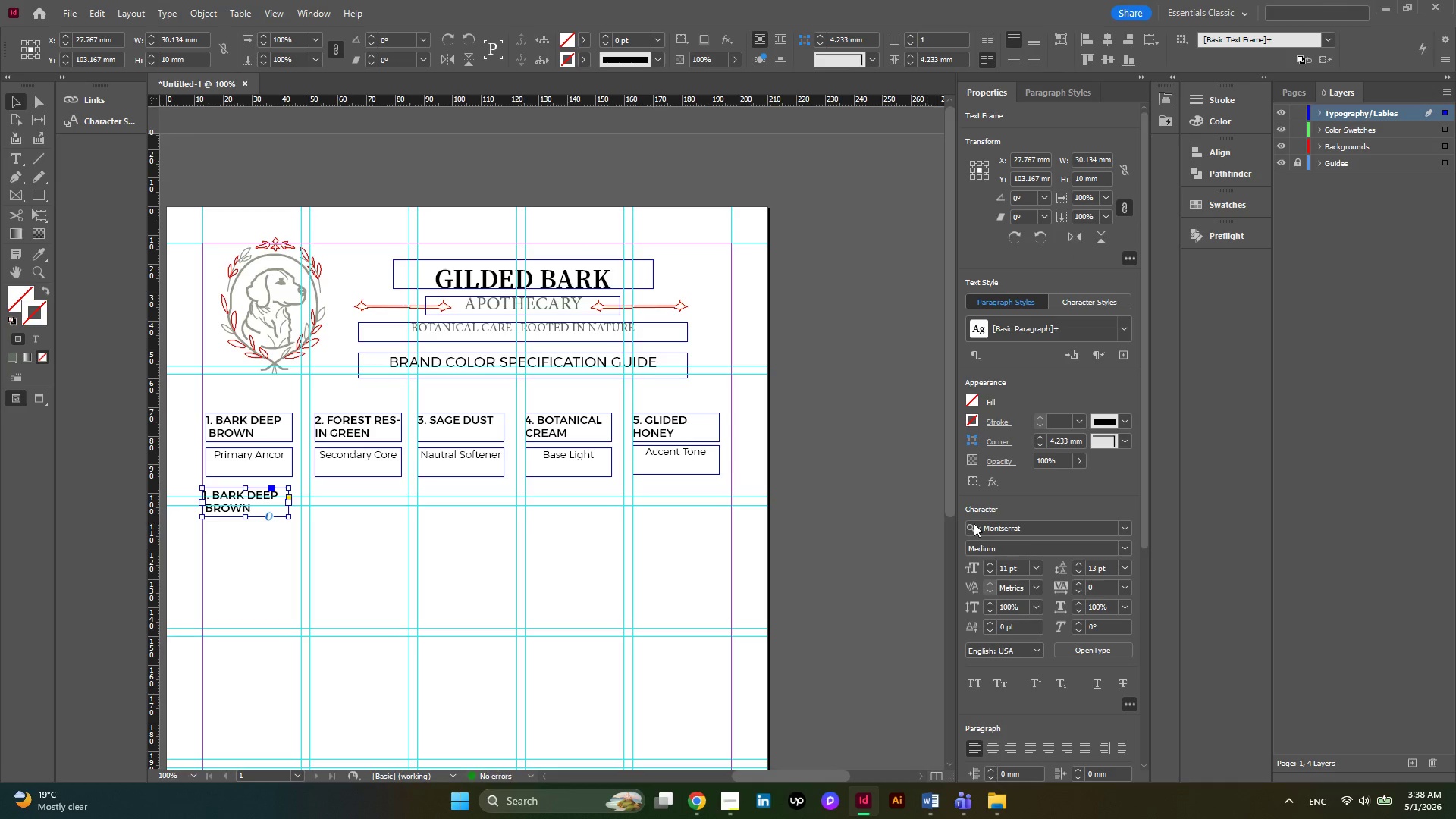 
left_click([993, 573])
 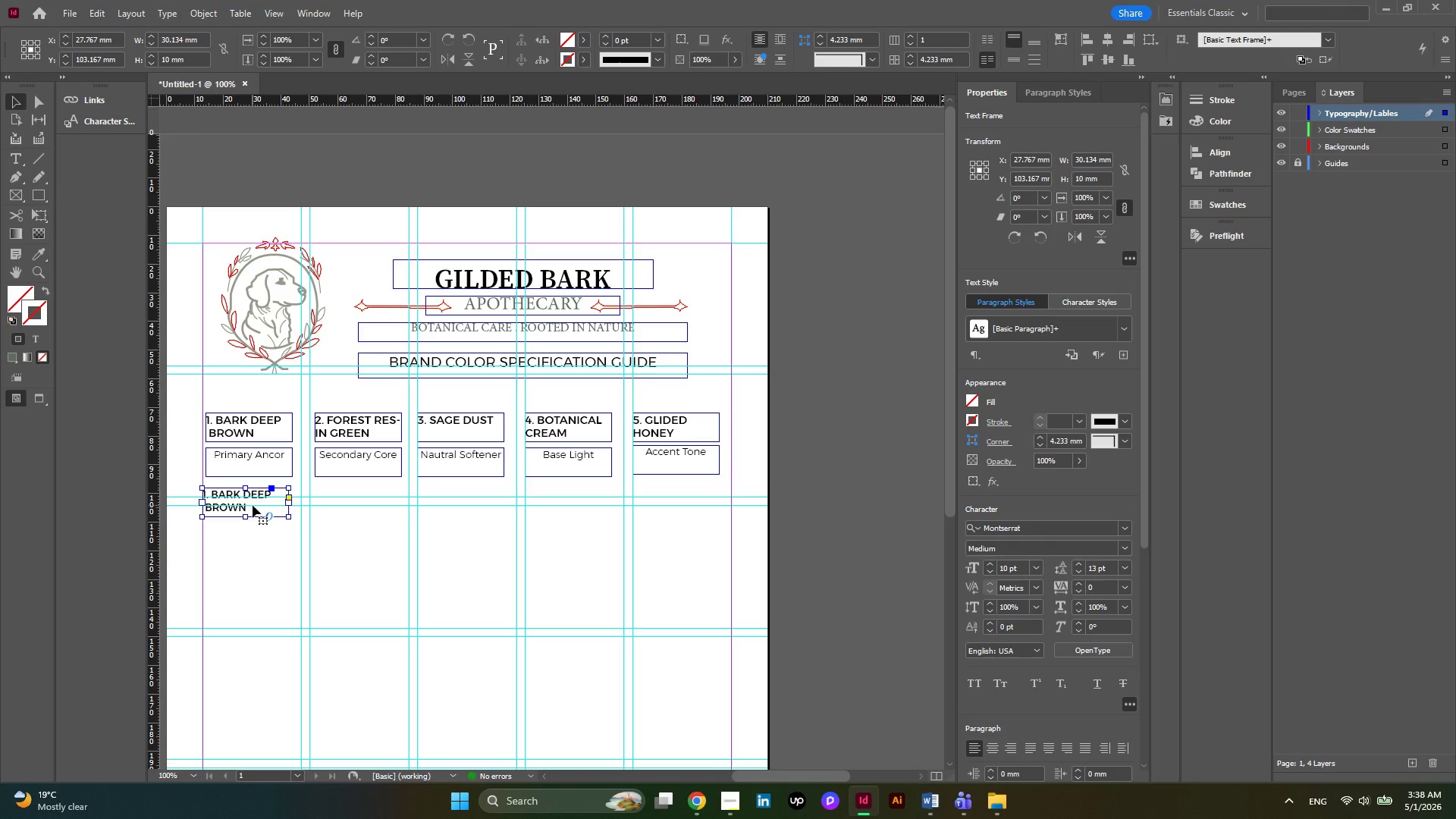 
double_click([253, 505])
 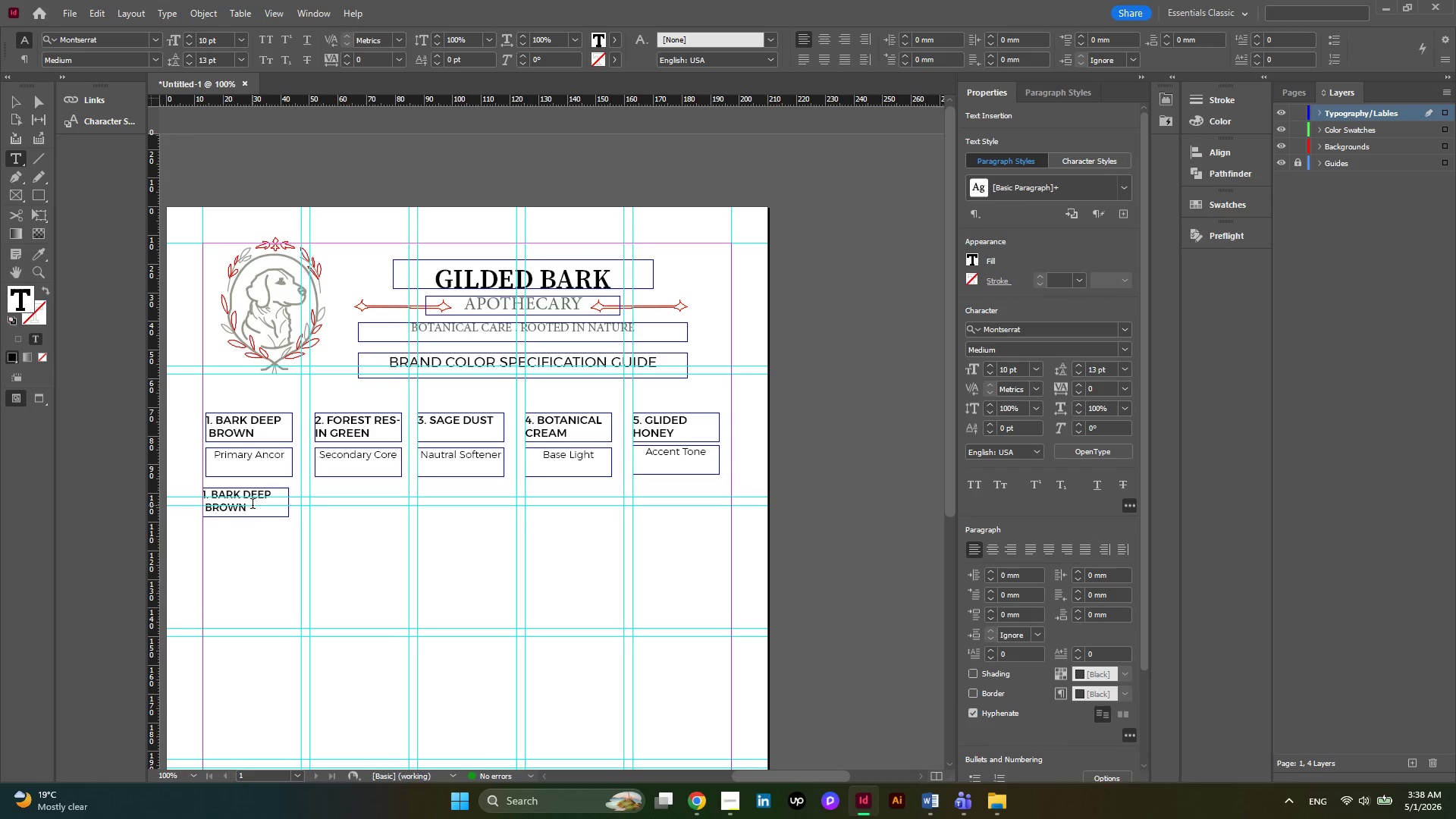 
left_click_drag(start_coordinate=[253, 505], to_coordinate=[171, 491])
 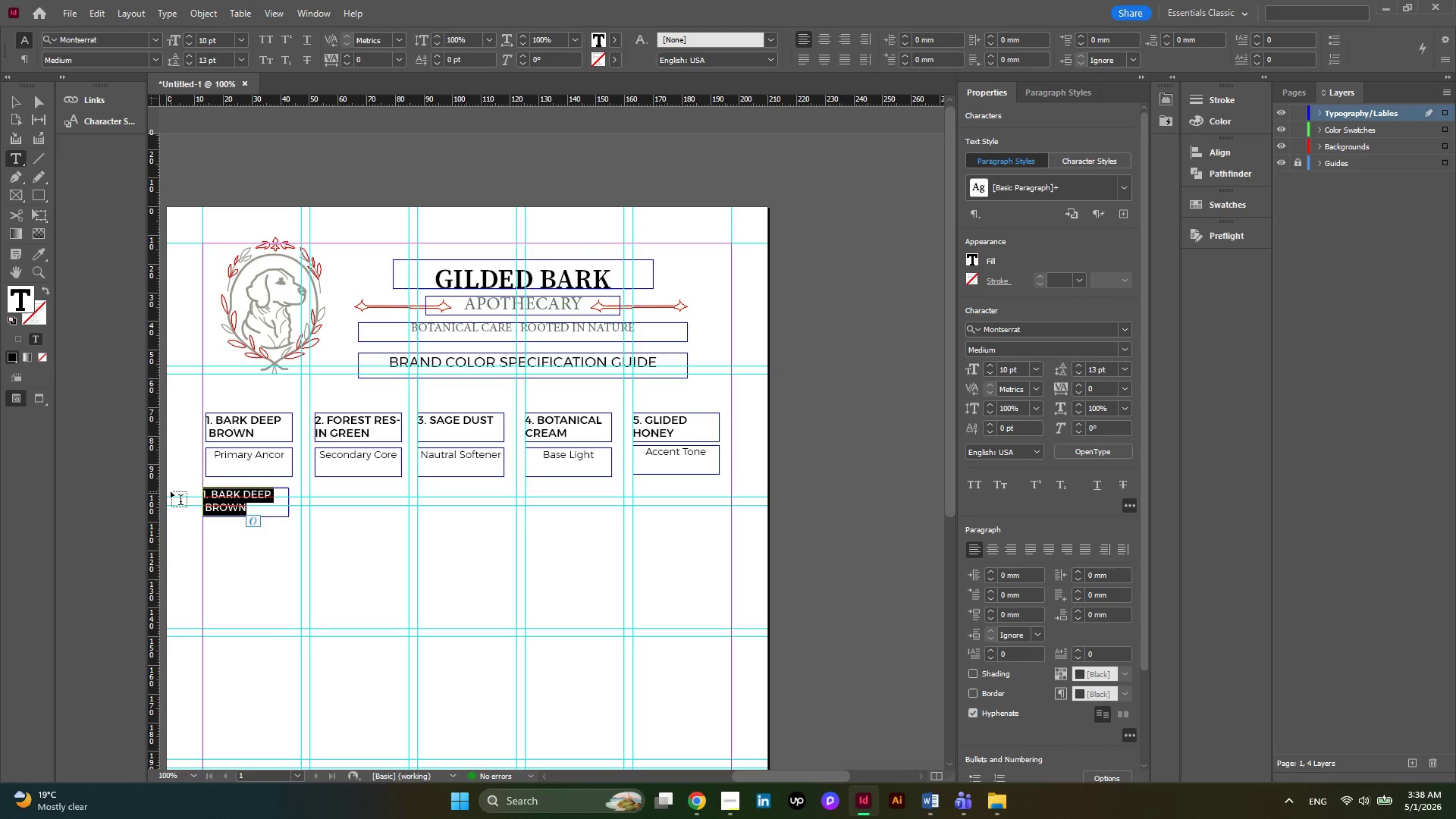 
type(HEX)
 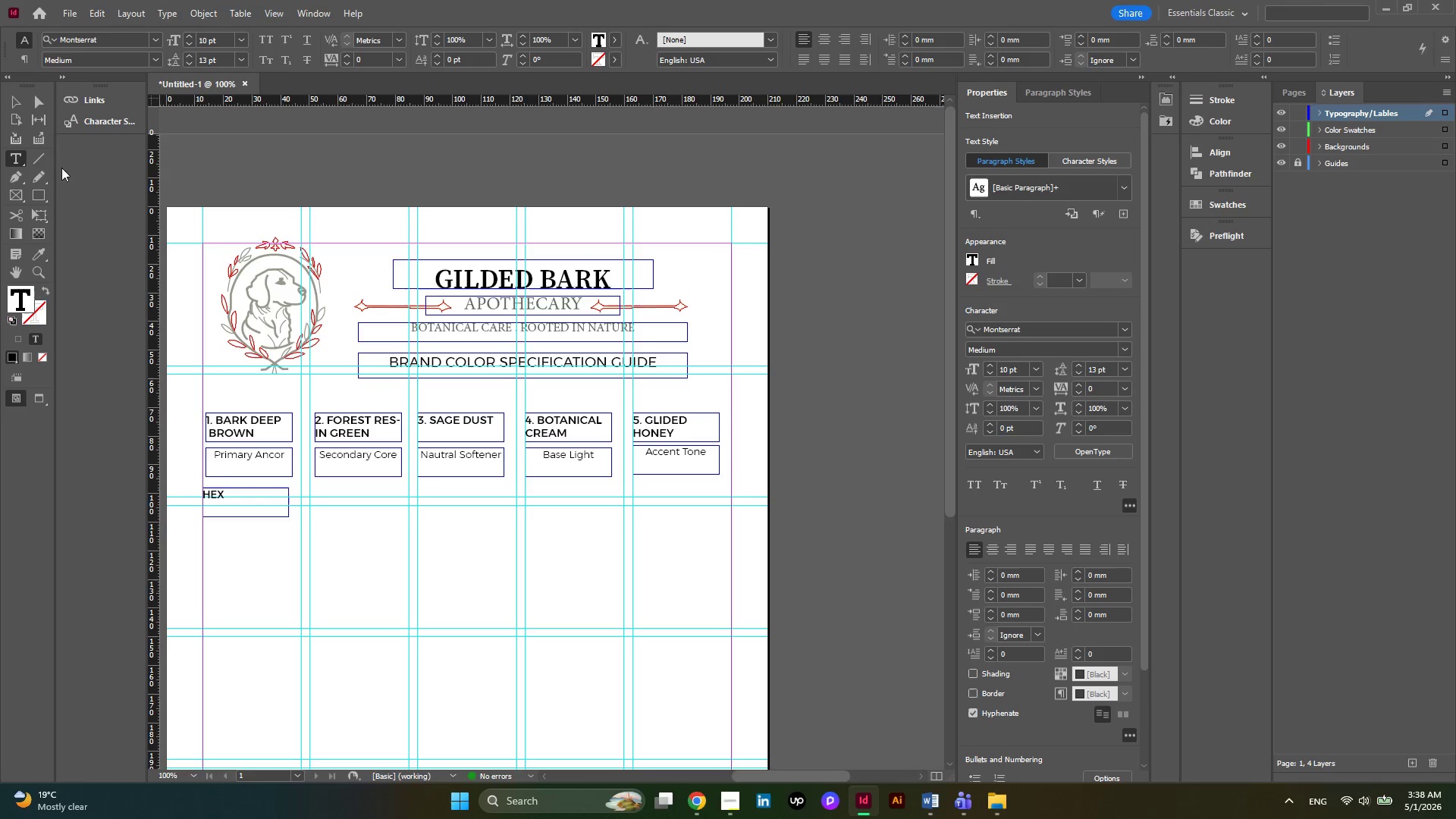 
left_click([26, 106])
 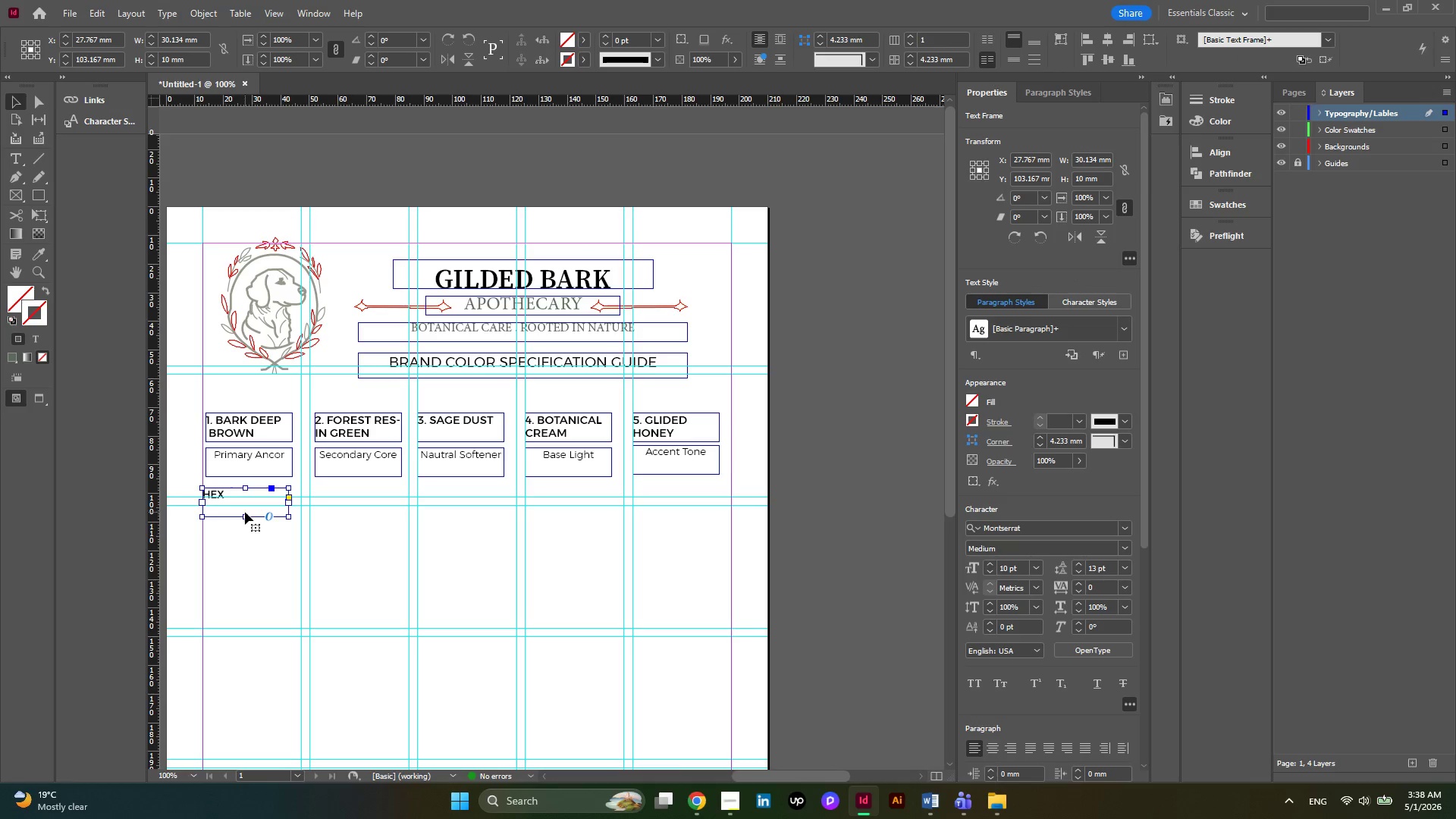 
left_click_drag(start_coordinate=[245, 515], to_coordinate=[245, 500])
 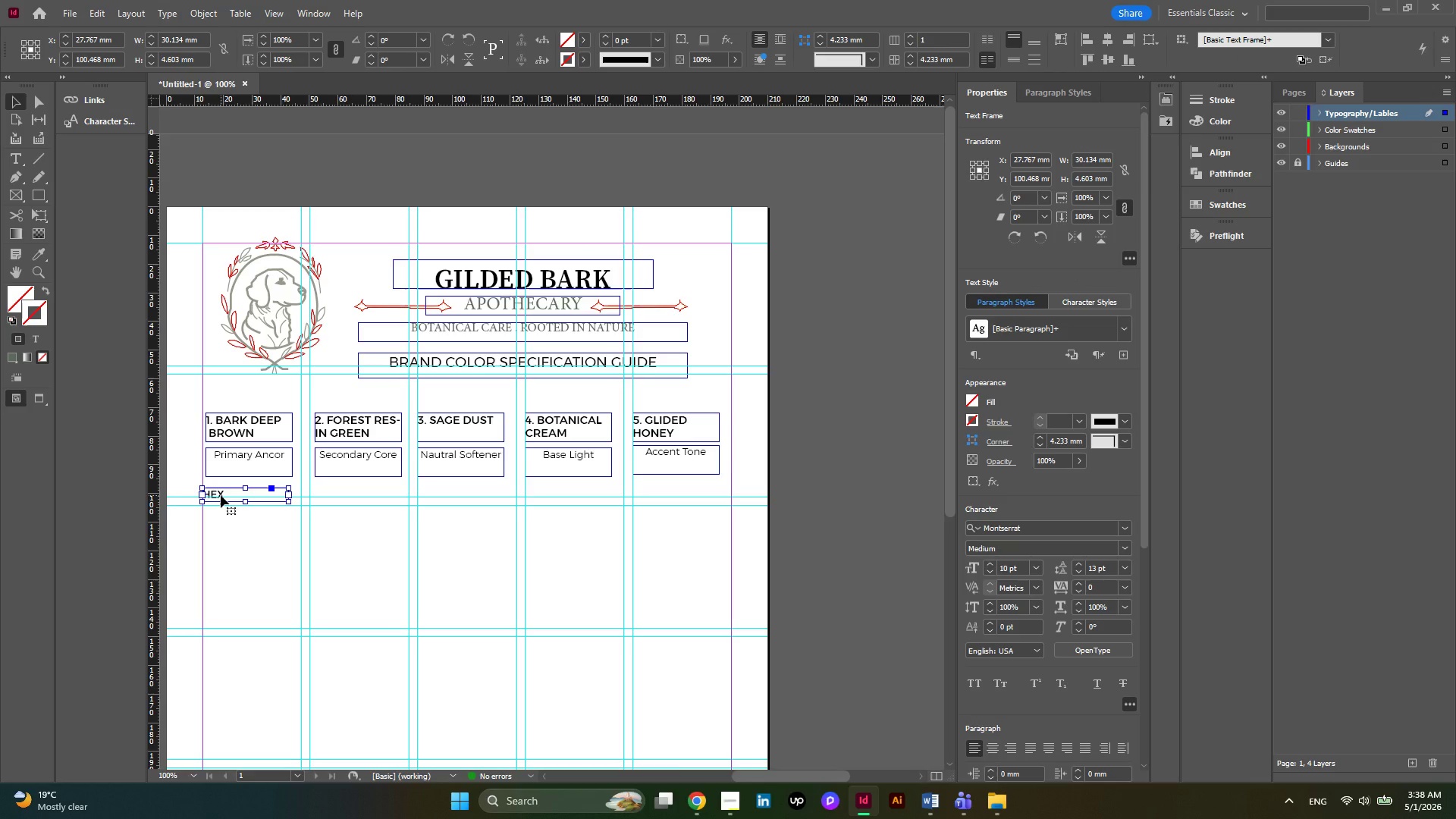 
hold_key(key=AltLeft, duration=2.14)
left_click_drag(start_coordinate=[221, 495], to_coordinate=[218, 516])
 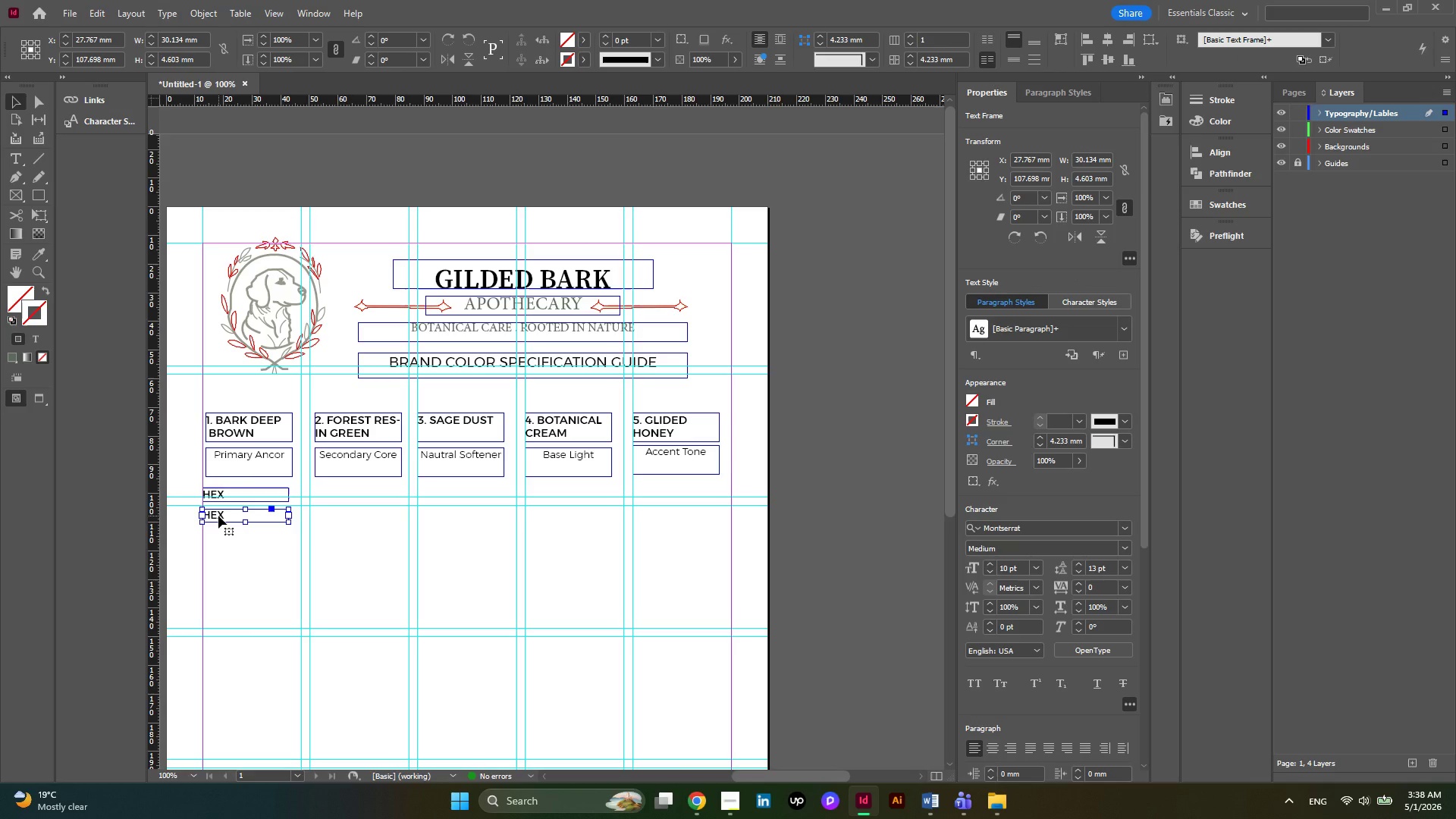 
hold_key(key=AltLeft, duration=1.34)
left_click_drag(start_coordinate=[218, 516], to_coordinate=[218, 535])
 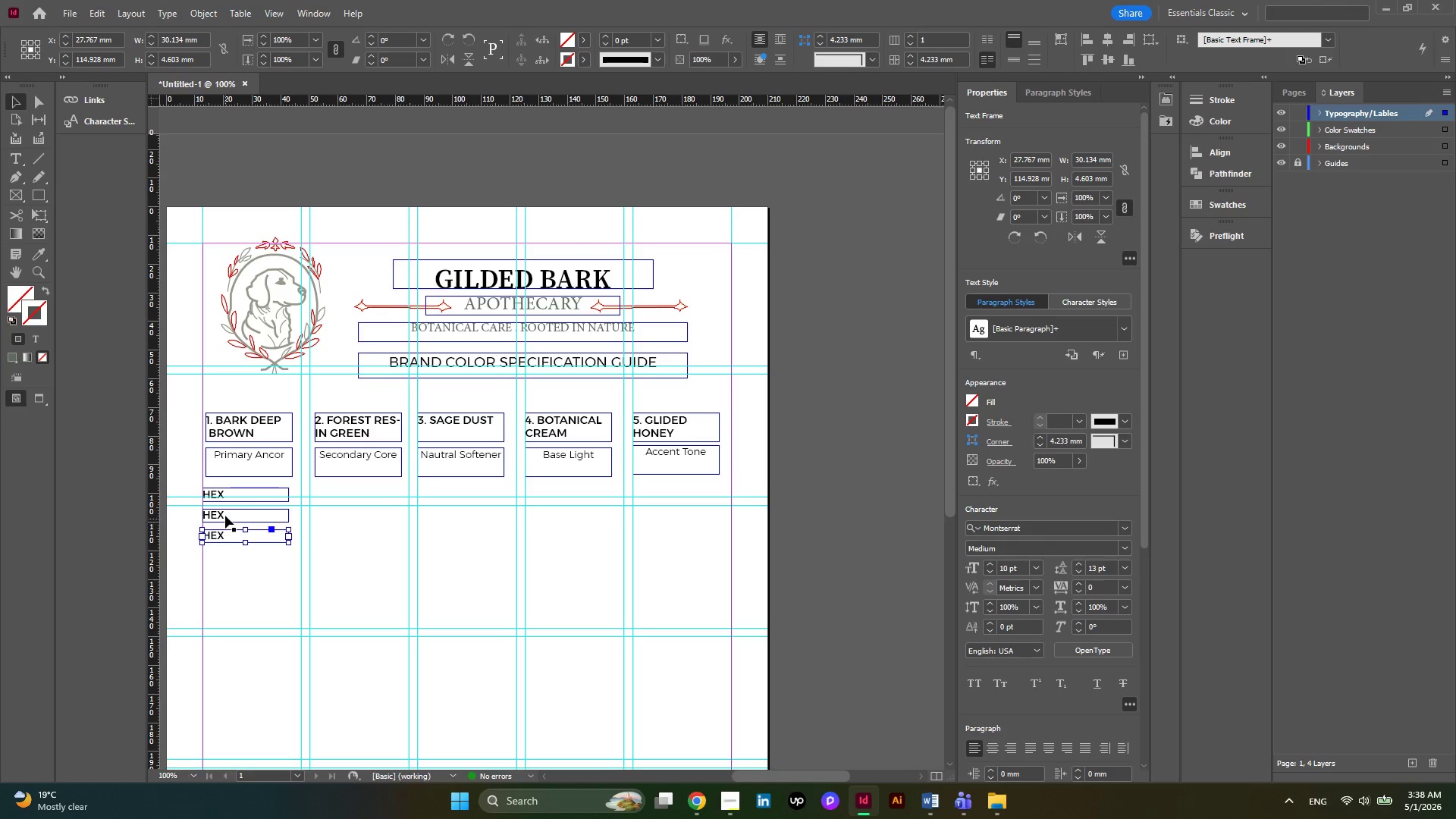 
double_click([225, 516])
 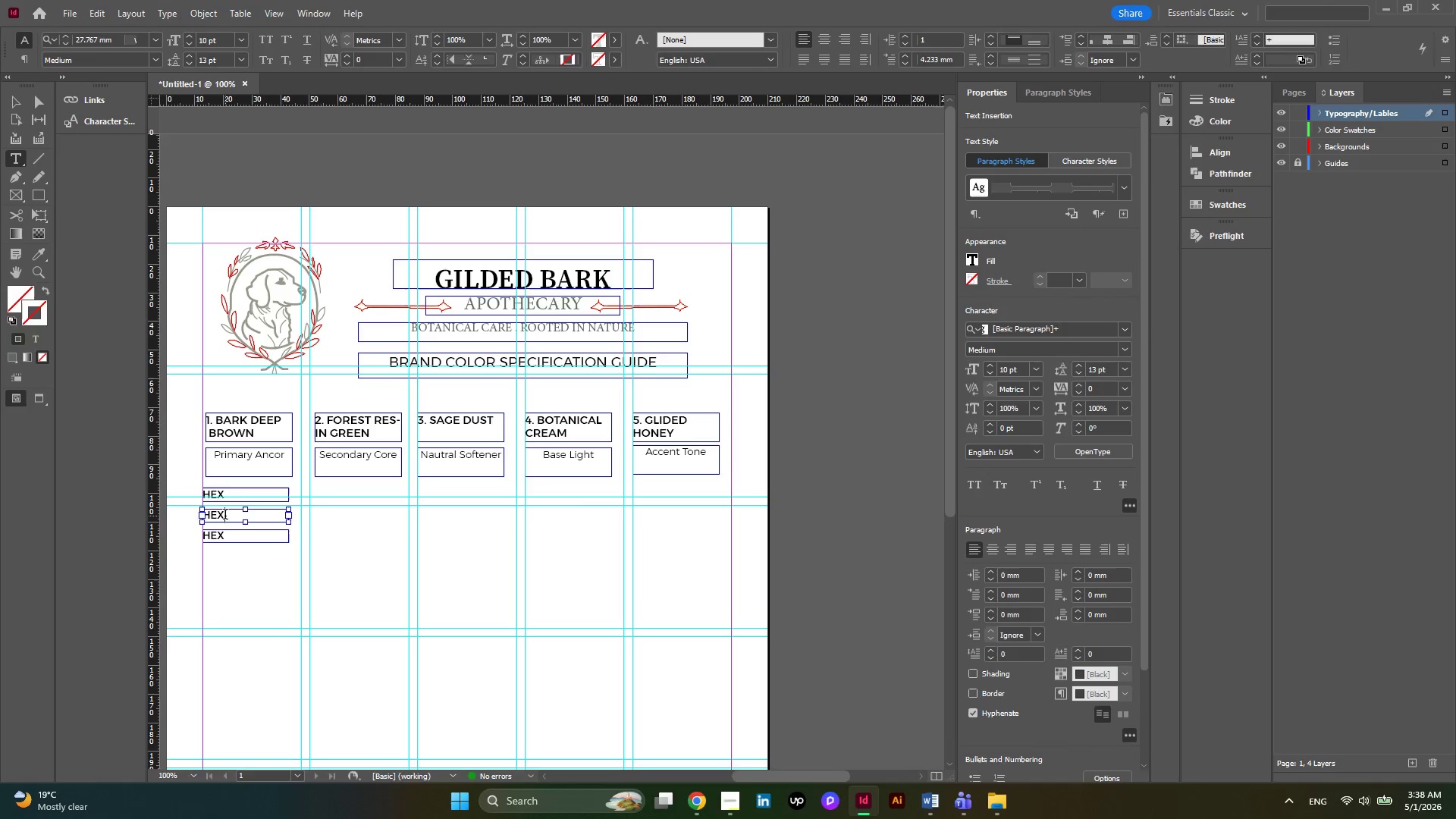 
left_click_drag(start_coordinate=[225, 516], to_coordinate=[205, 516])
 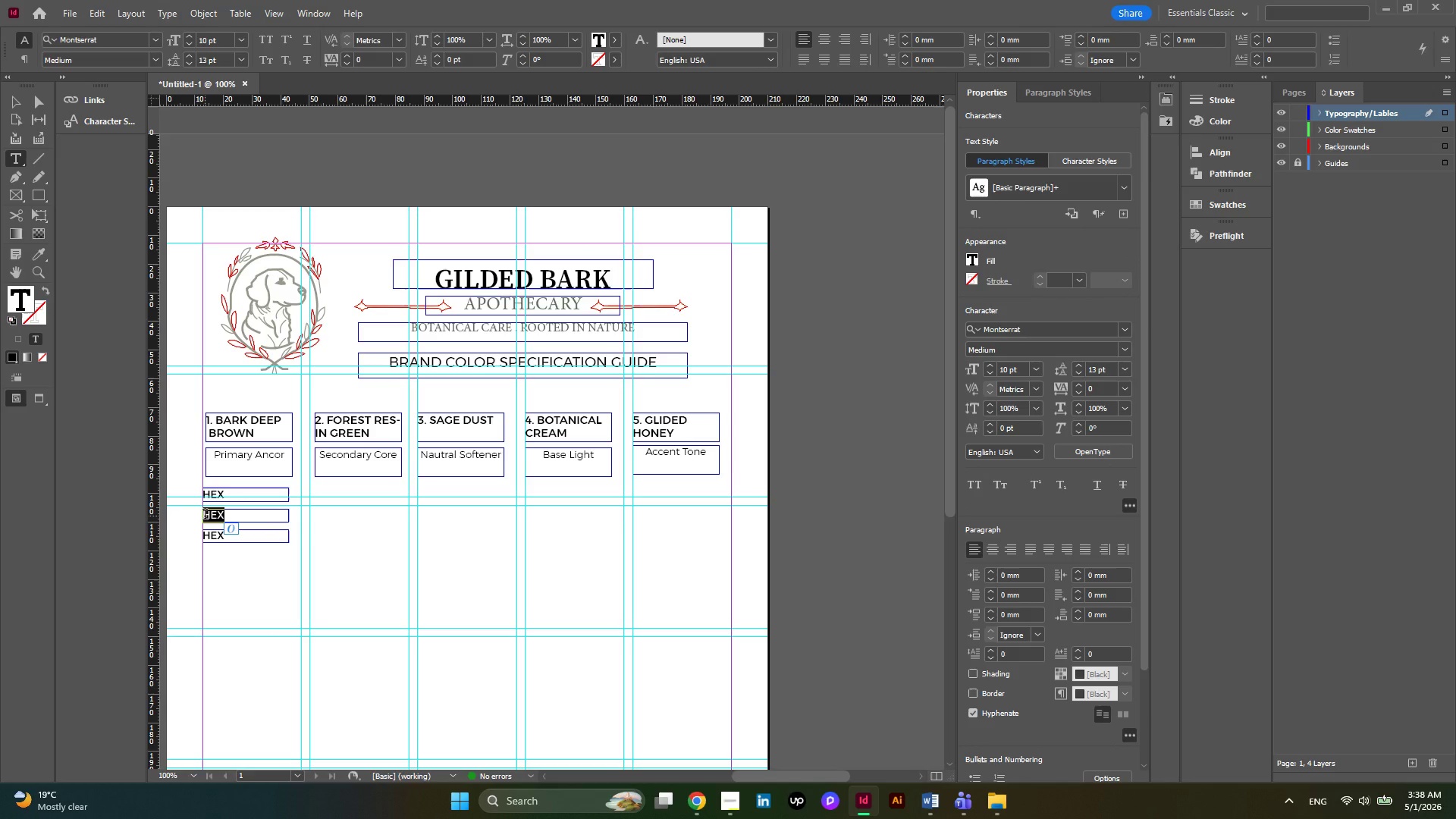 
type(RGB)
 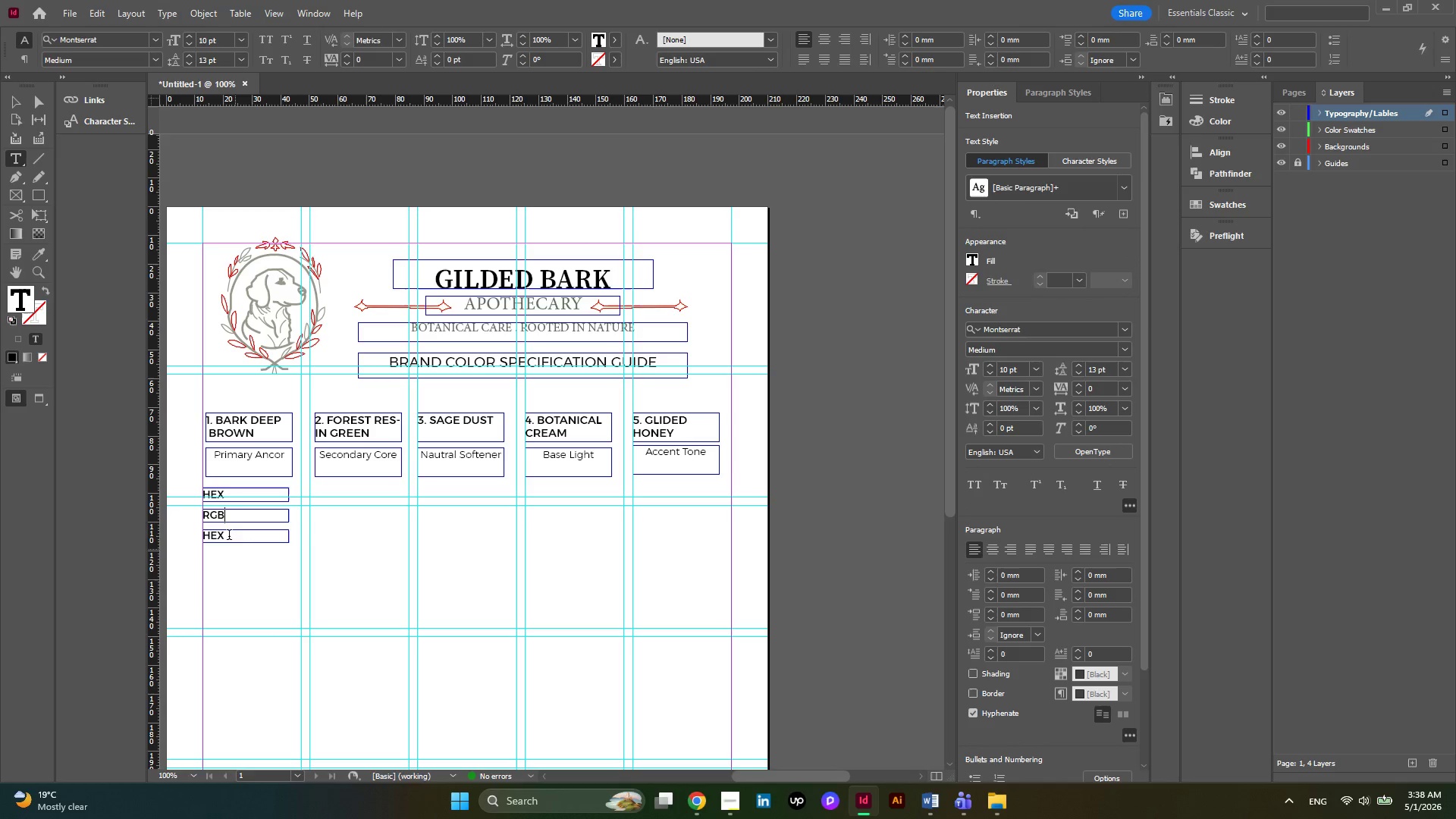 
left_click_drag(start_coordinate=[229, 532], to_coordinate=[177, 536])
 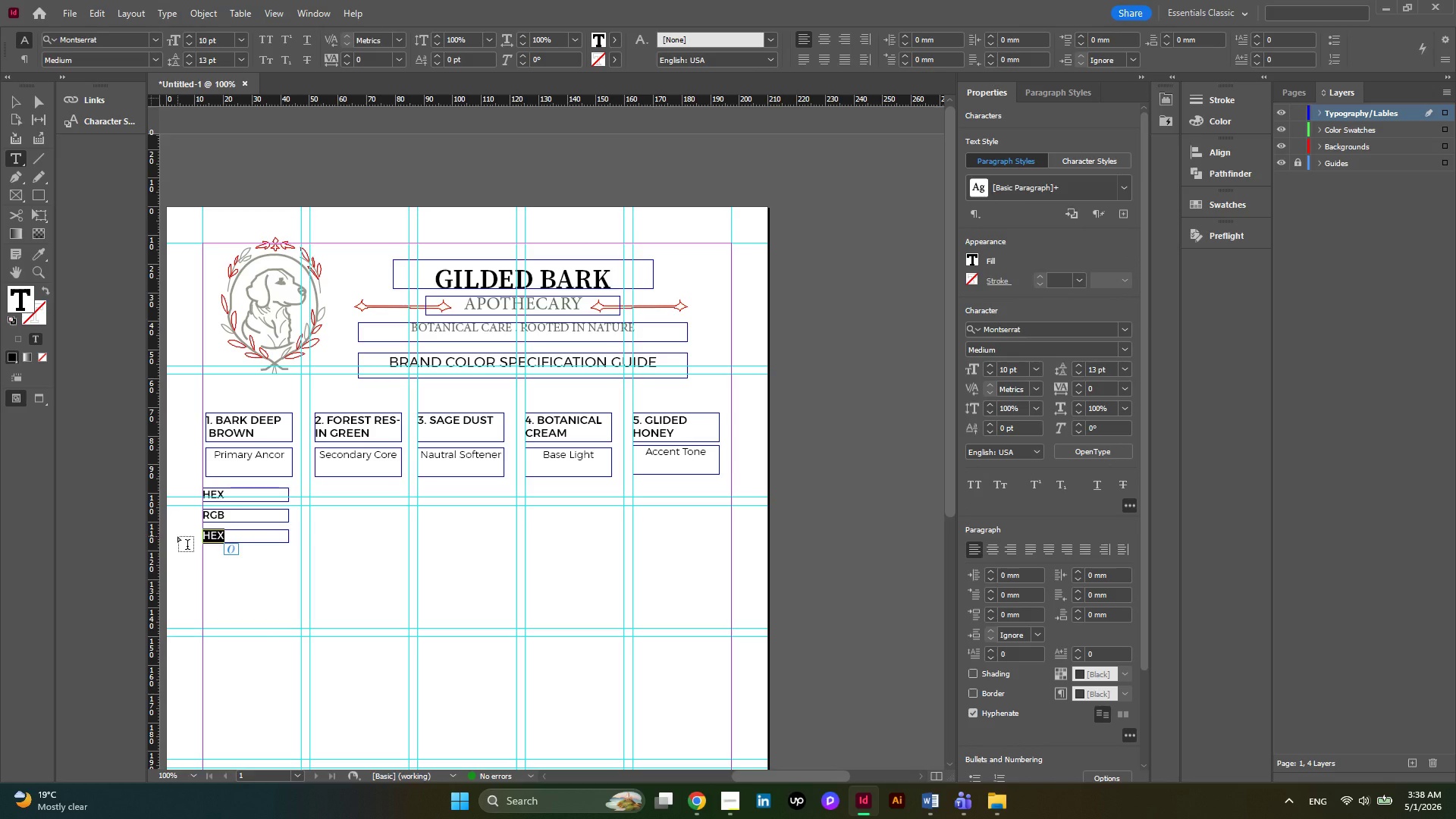 
type(CMYK)
 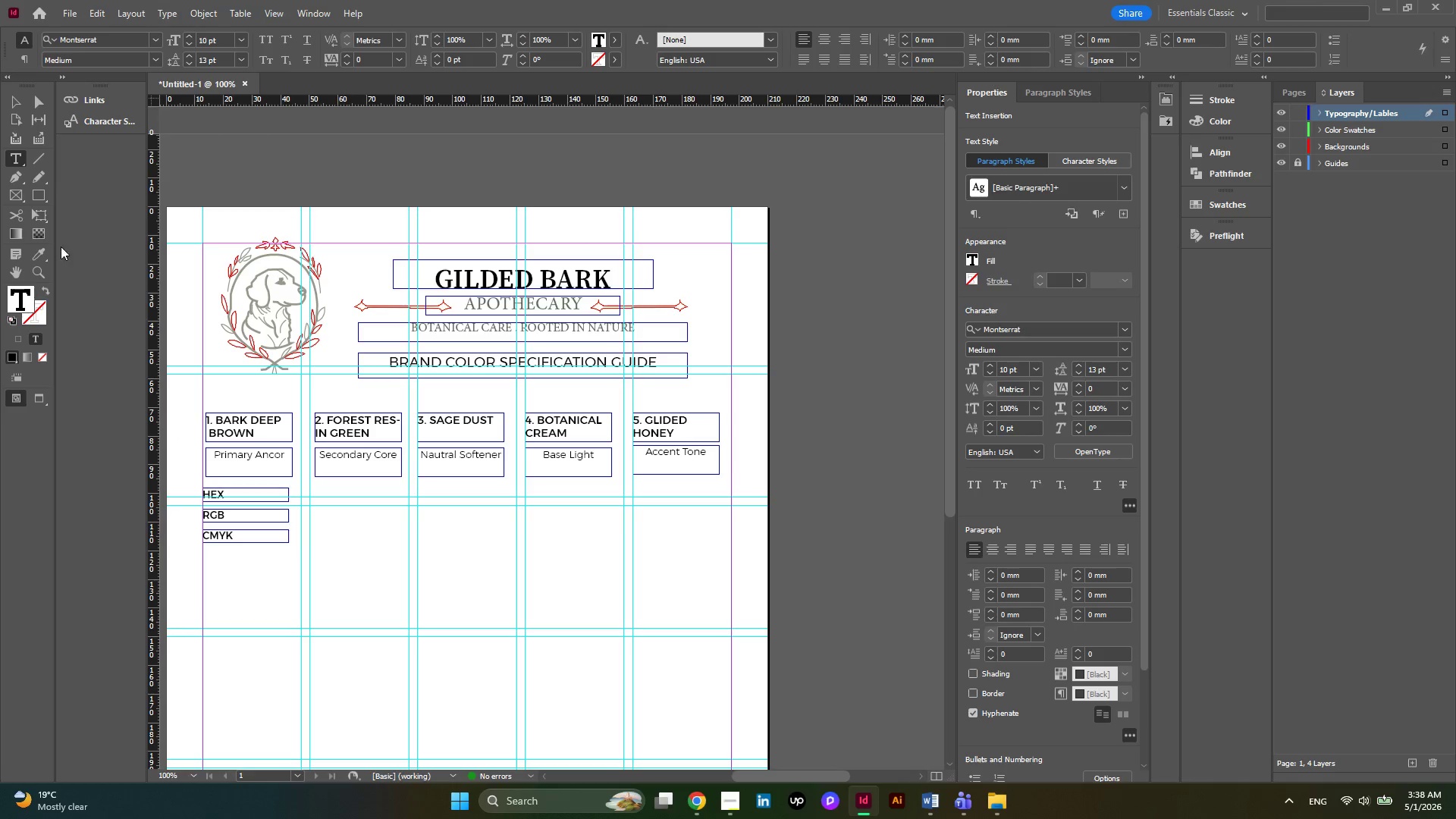 
wait(5.23)
 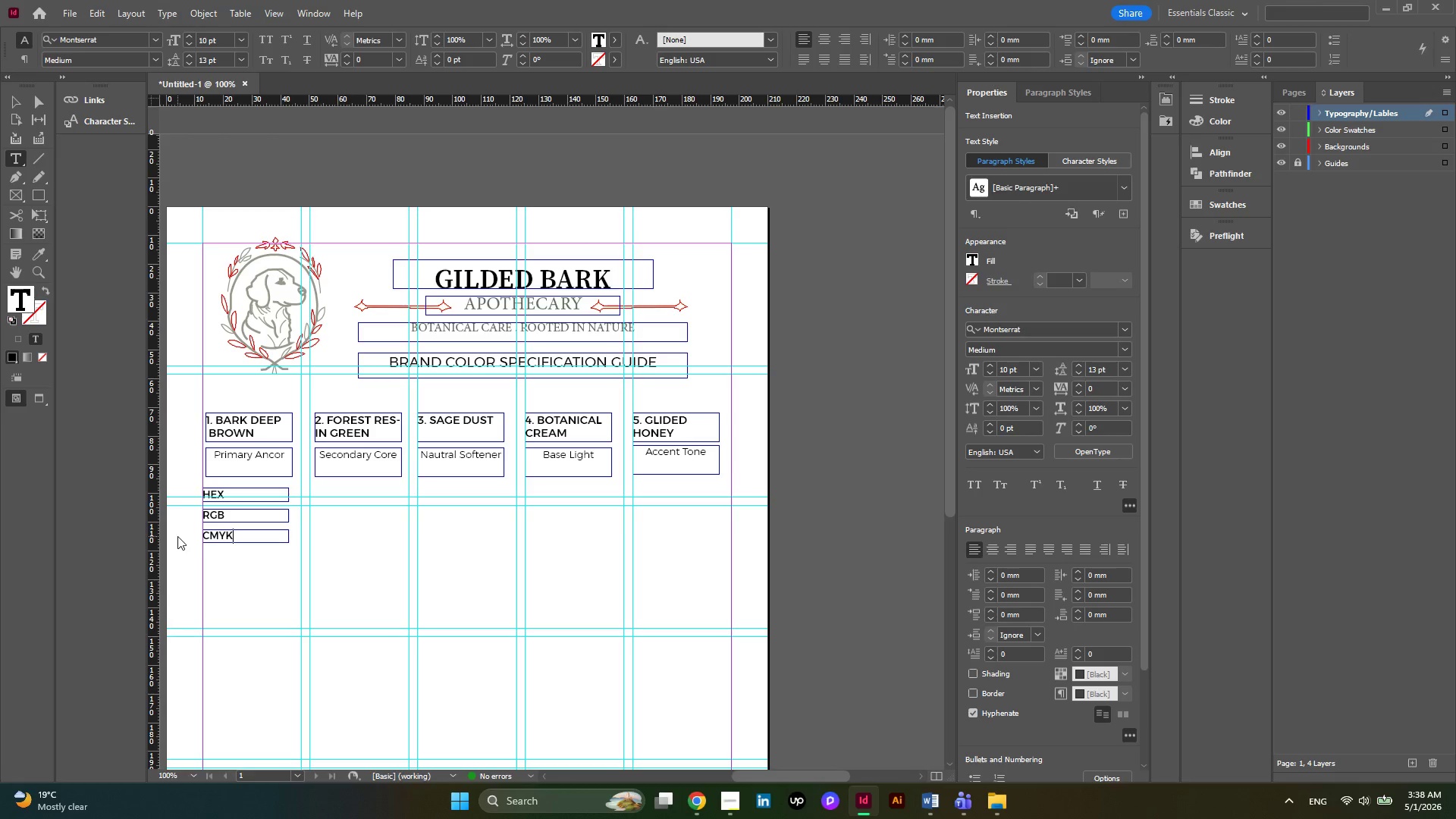 
left_click([13, 100])
 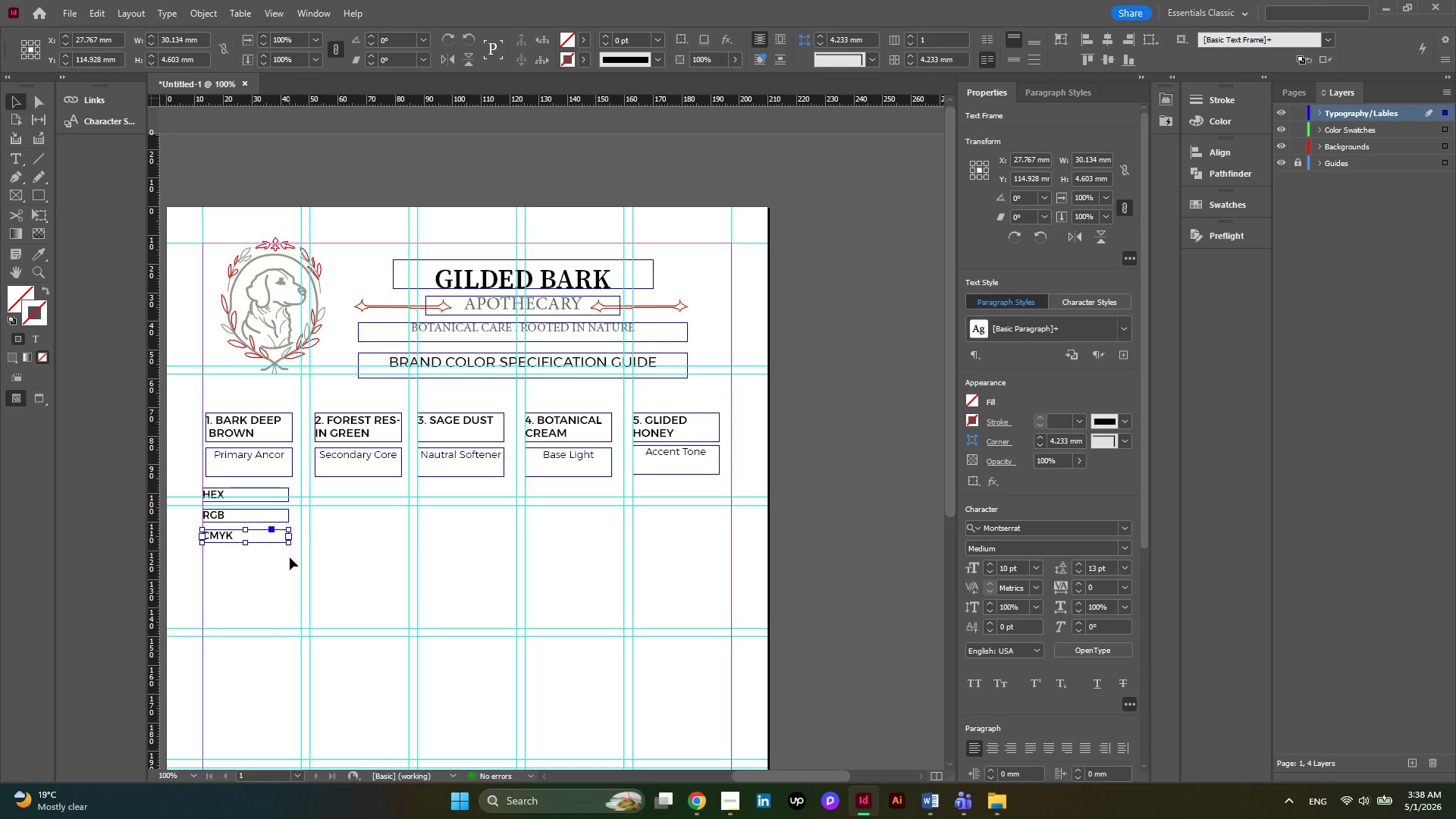 
left_click_drag(start_coordinate=[270, 570], to_coordinate=[235, 485])
 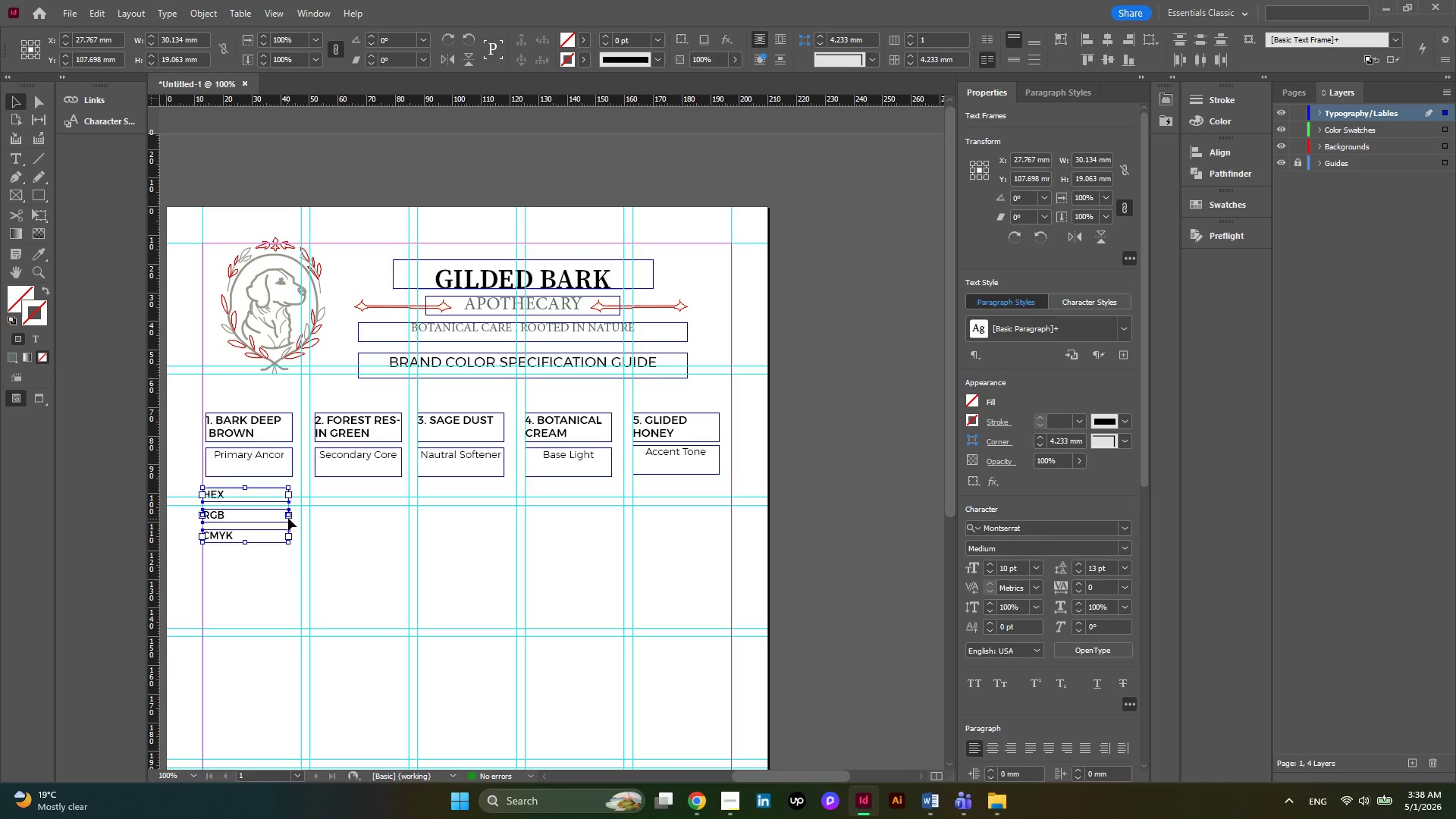 
hold_key(key=AltLeft, duration=0.39)
scroll: coordinate [279, 517], scroll_direction: up, amount: 2.0
 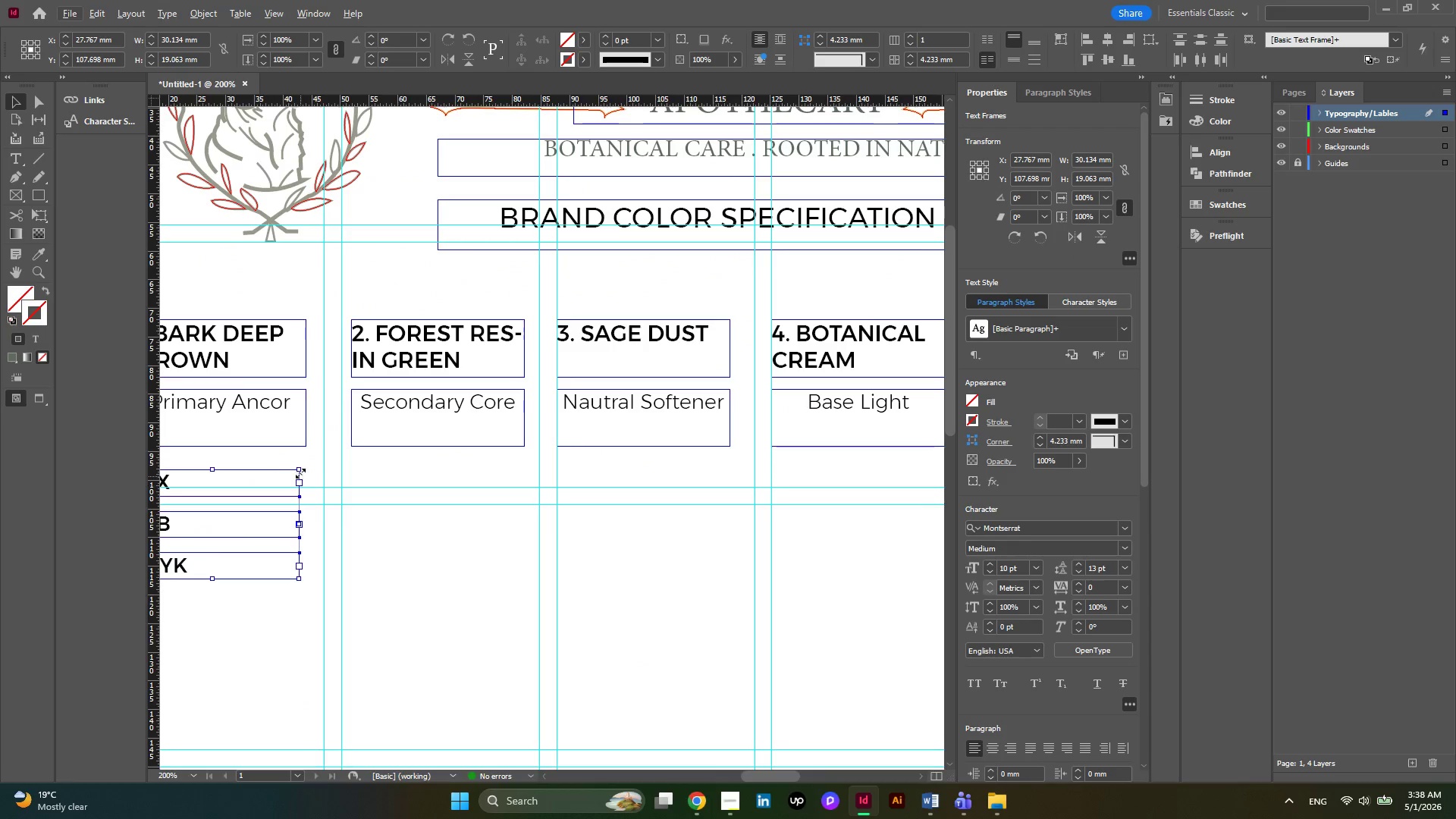 
left_click_drag(start_coordinate=[300, 472], to_coordinate=[190, 469])
 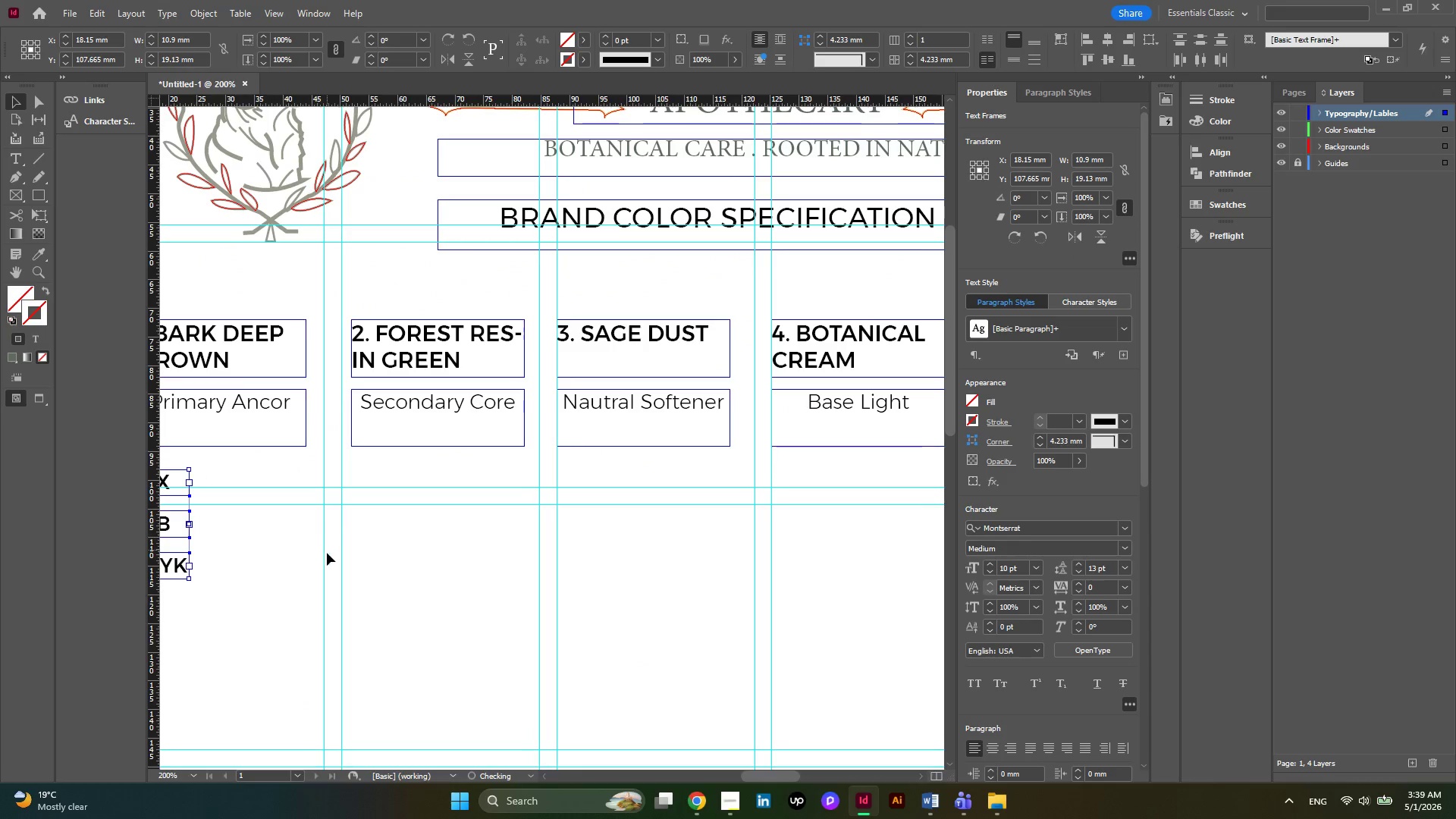 
hold_key(key=AltLeft, duration=0.58)
scroll: coordinate [330, 580], scroll_direction: none, amount: 0.0
 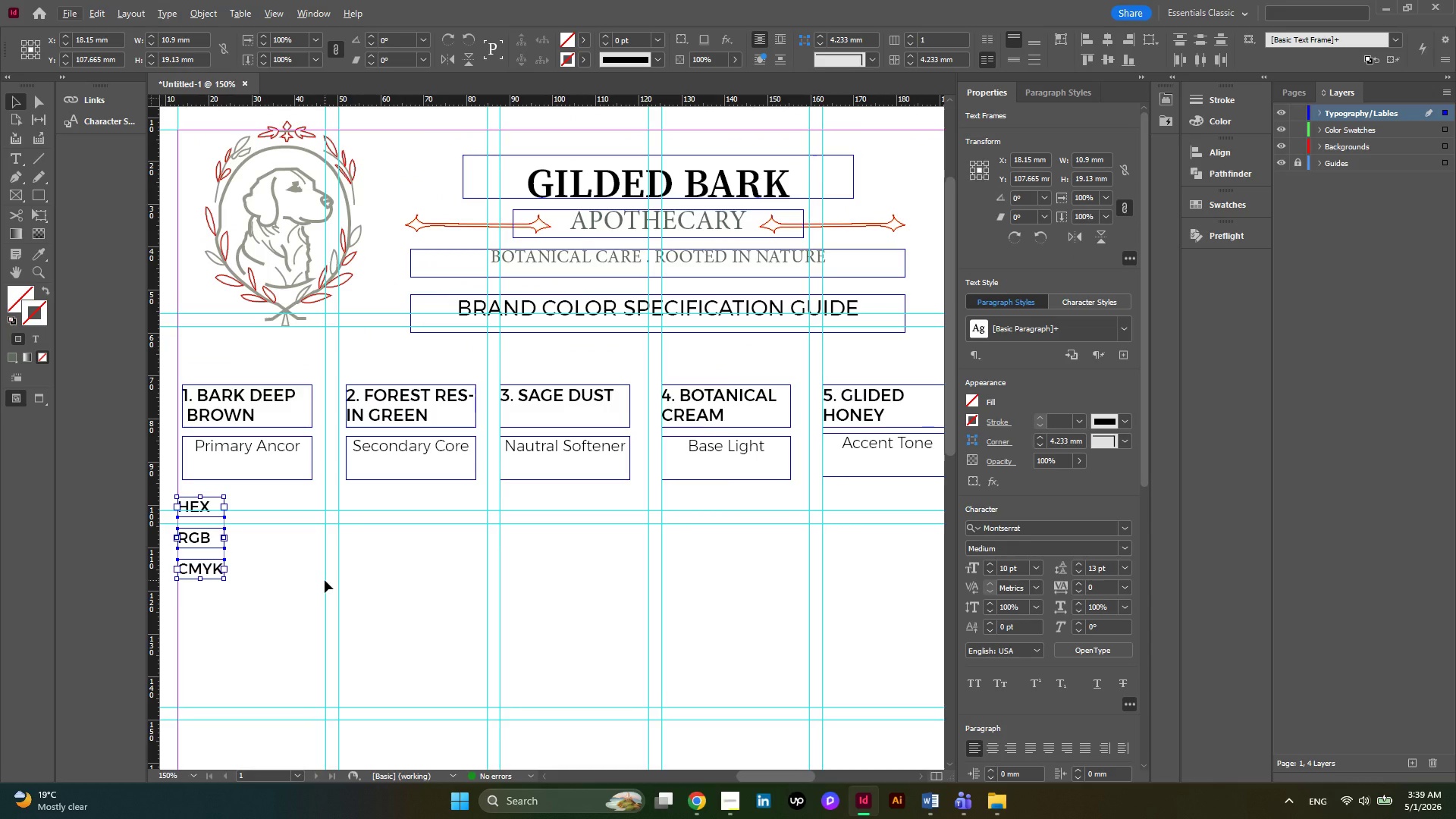 
scroll: coordinate [325, 580], scroll_direction: up, amount: 1.0
 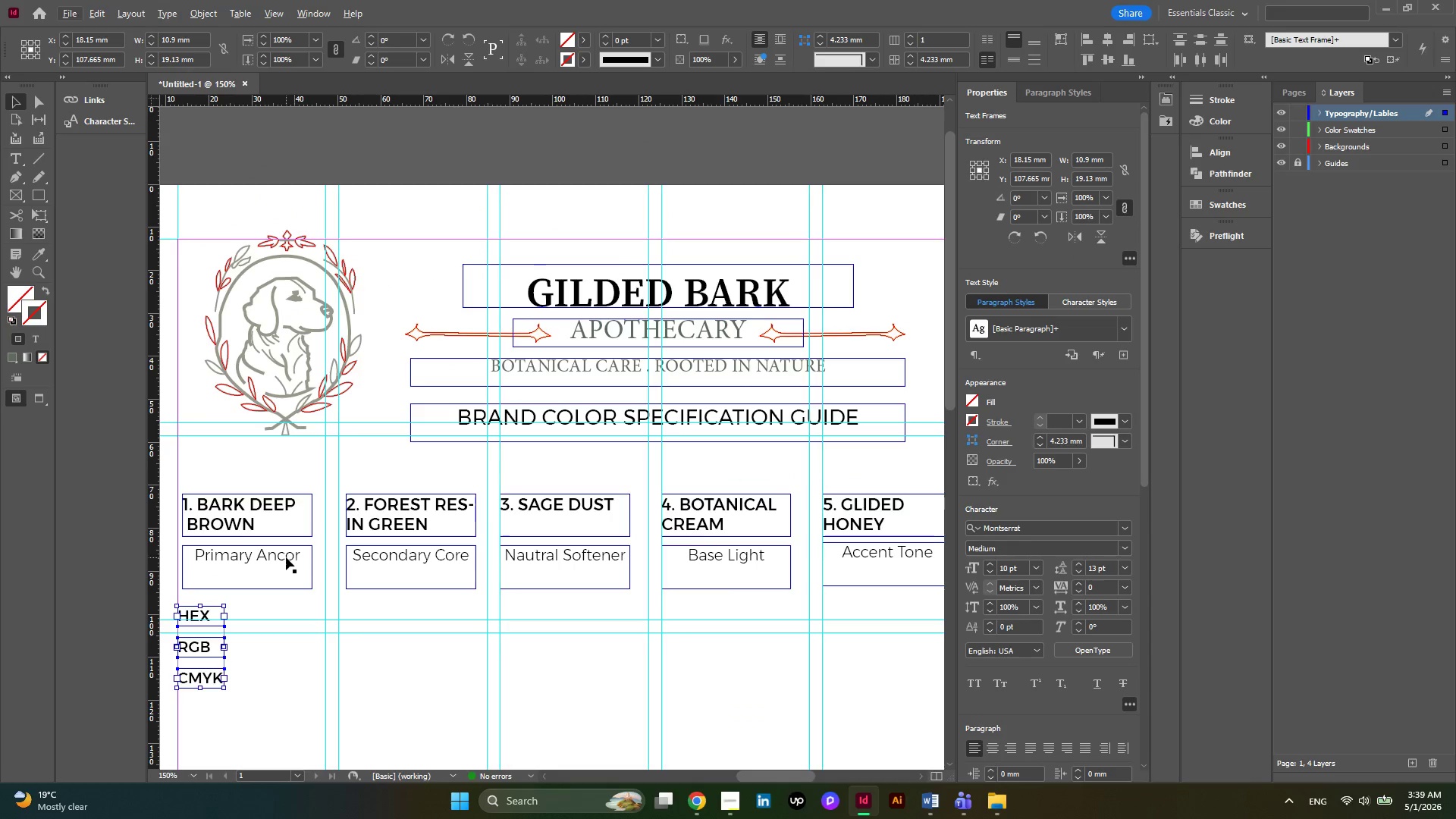 
left_click([286, 557])
 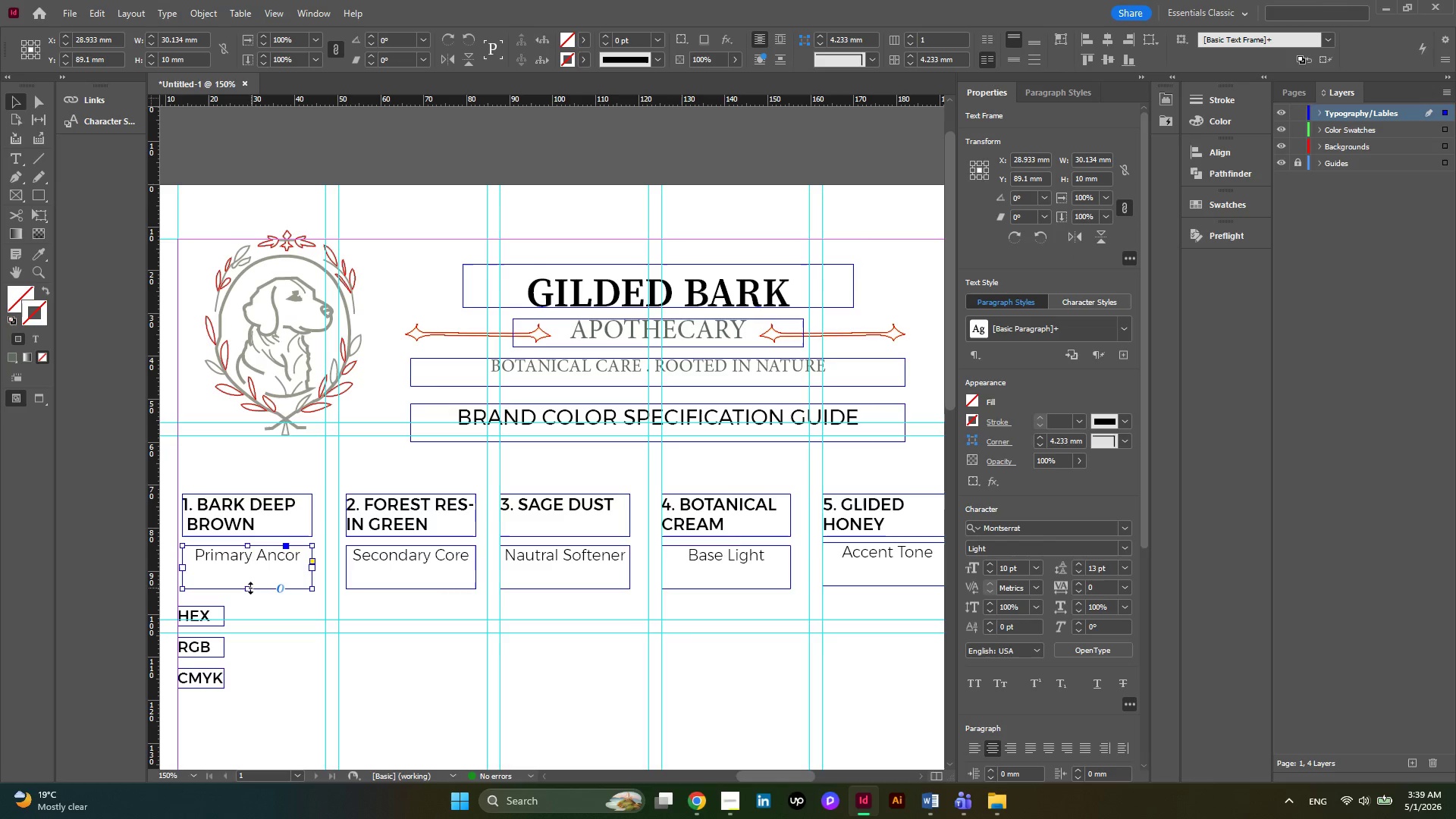 
left_click_drag(start_coordinate=[248, 589], to_coordinate=[249, 566])
 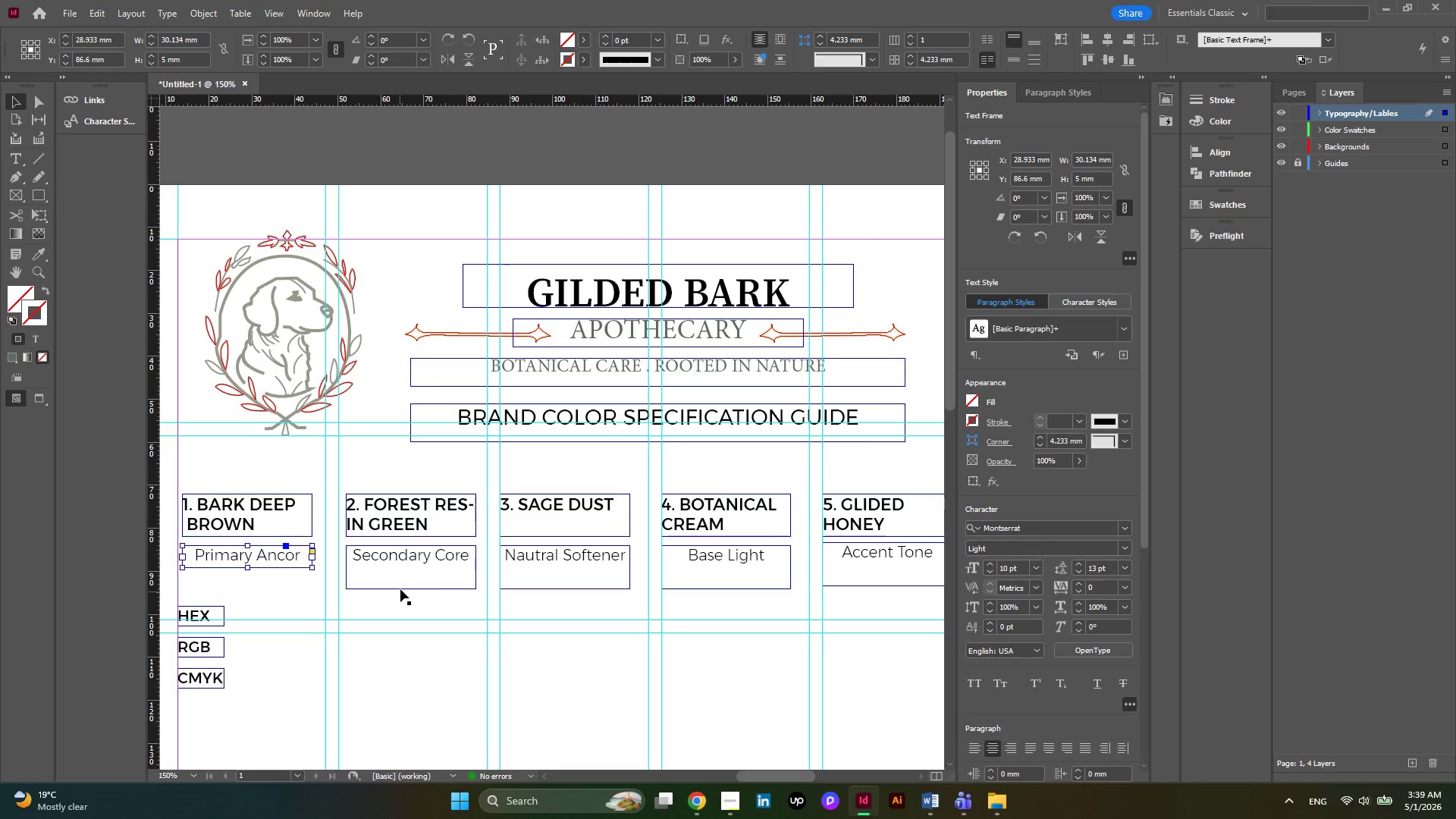 
left_click([400, 586])
 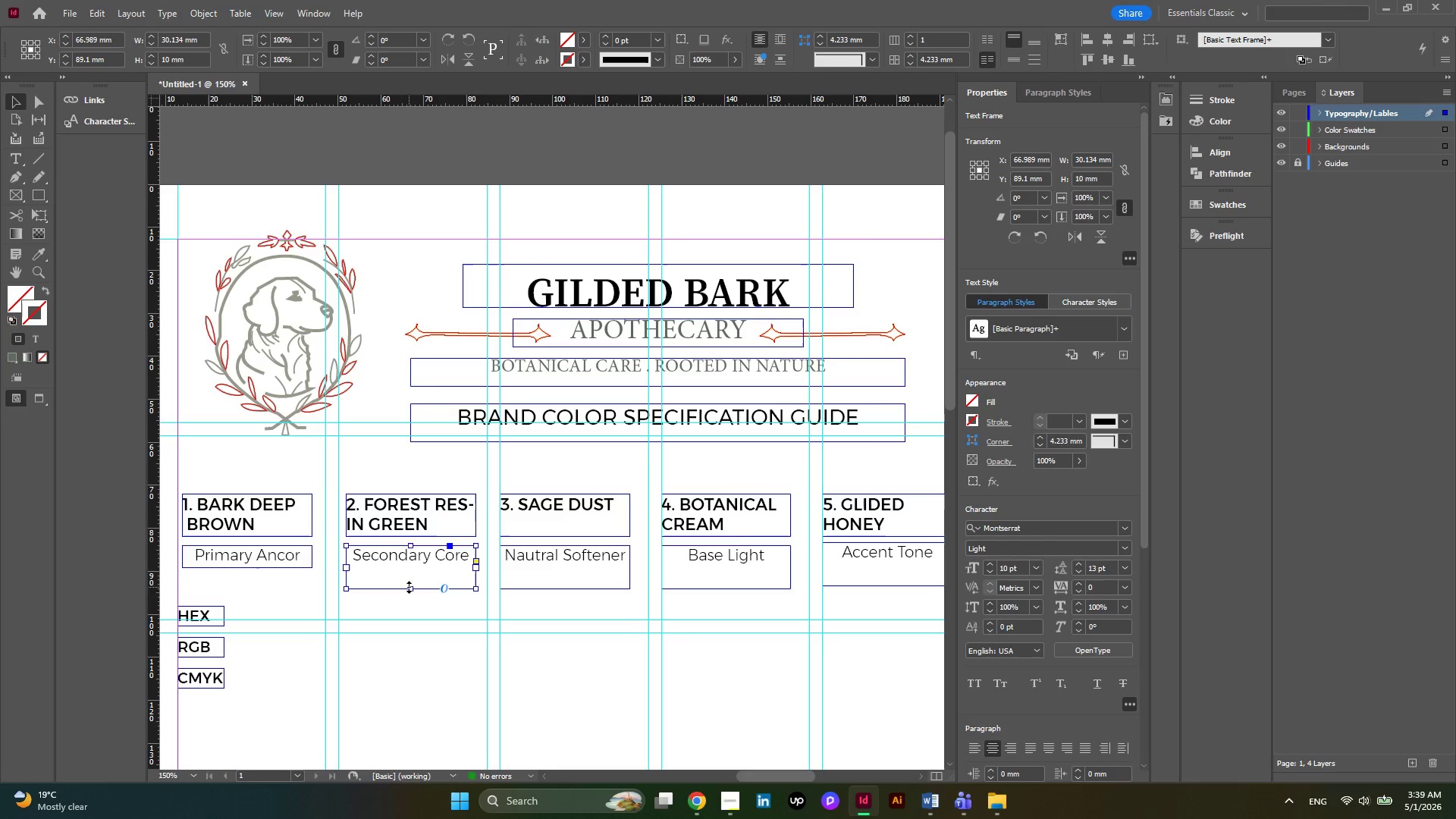 
left_click_drag(start_coordinate=[409, 587], to_coordinate=[408, 570])
 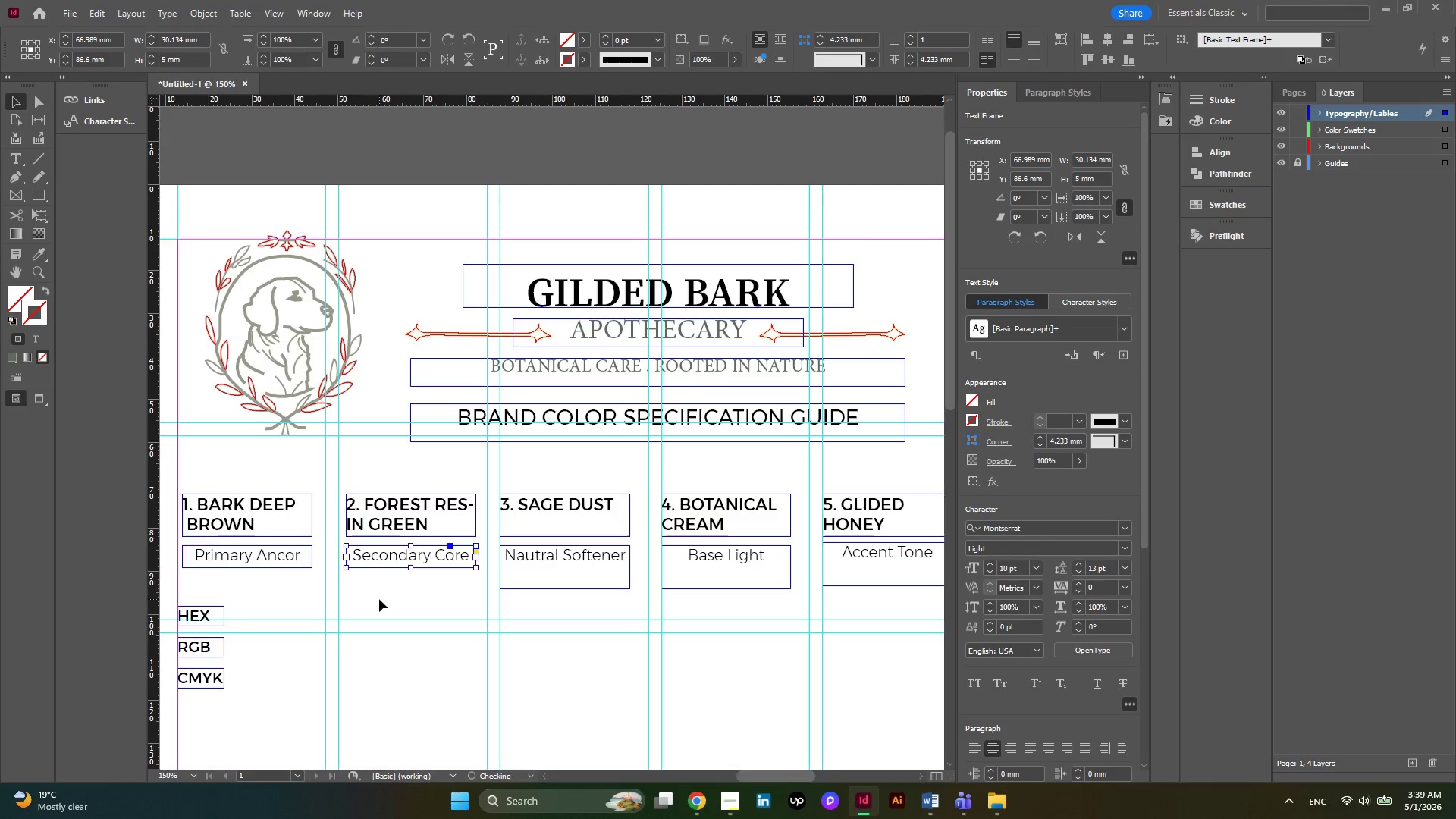 
key(Alt+AltLeft)
 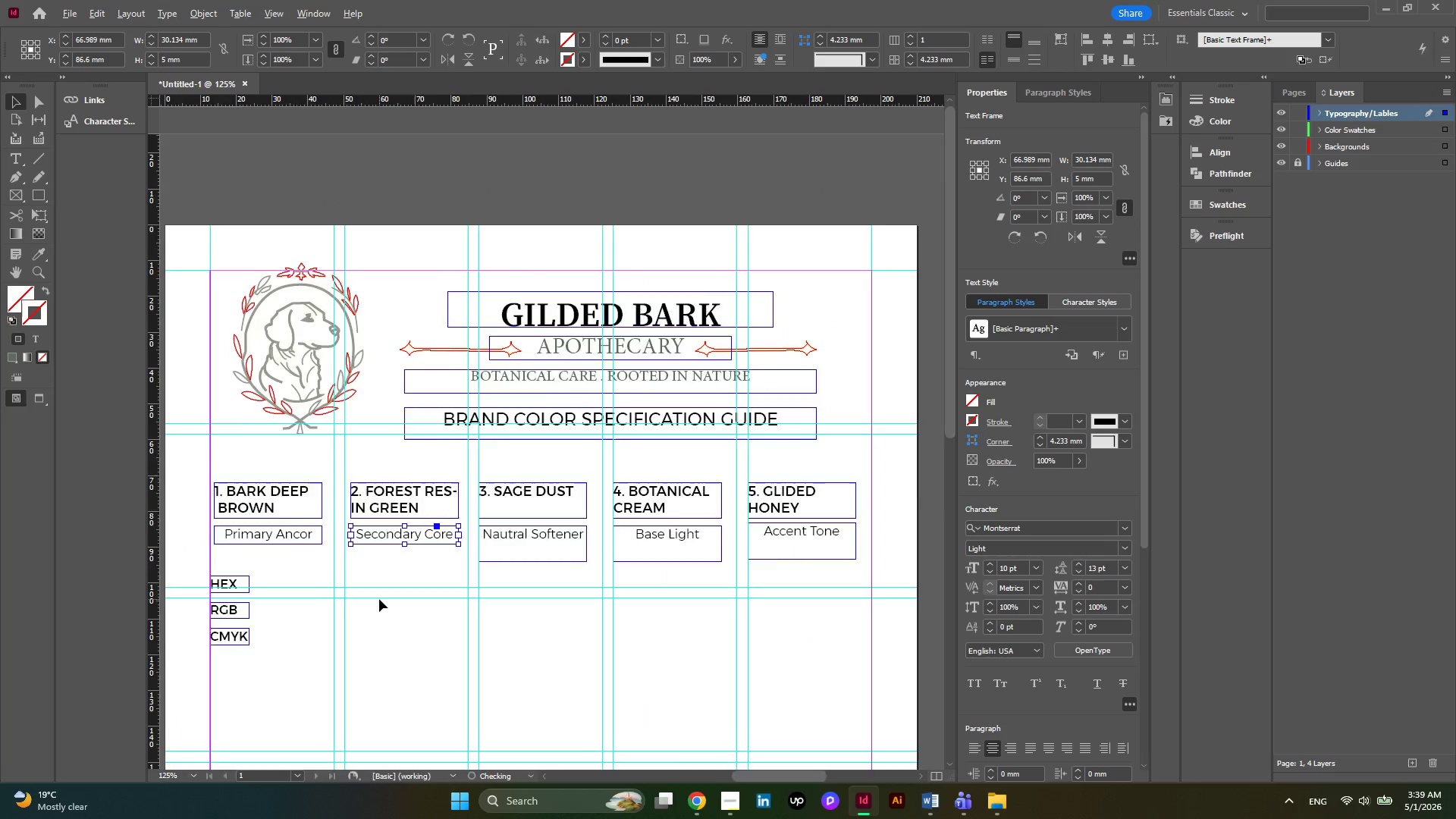 
scroll: coordinate [379, 599], scroll_direction: down, amount: 1.0
 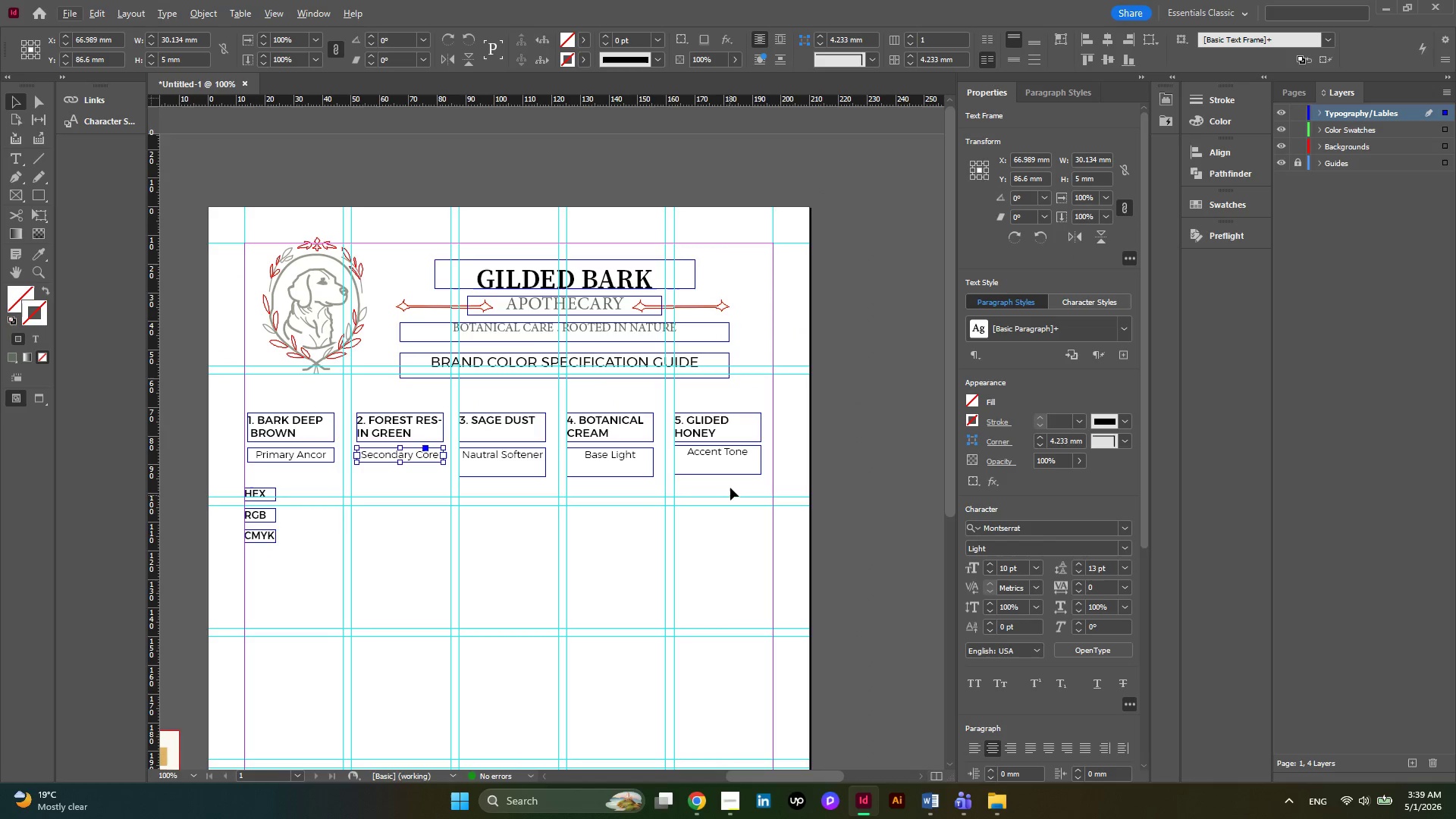 
left_click_drag(start_coordinate=[730, 483], to_coordinate=[494, 468])
 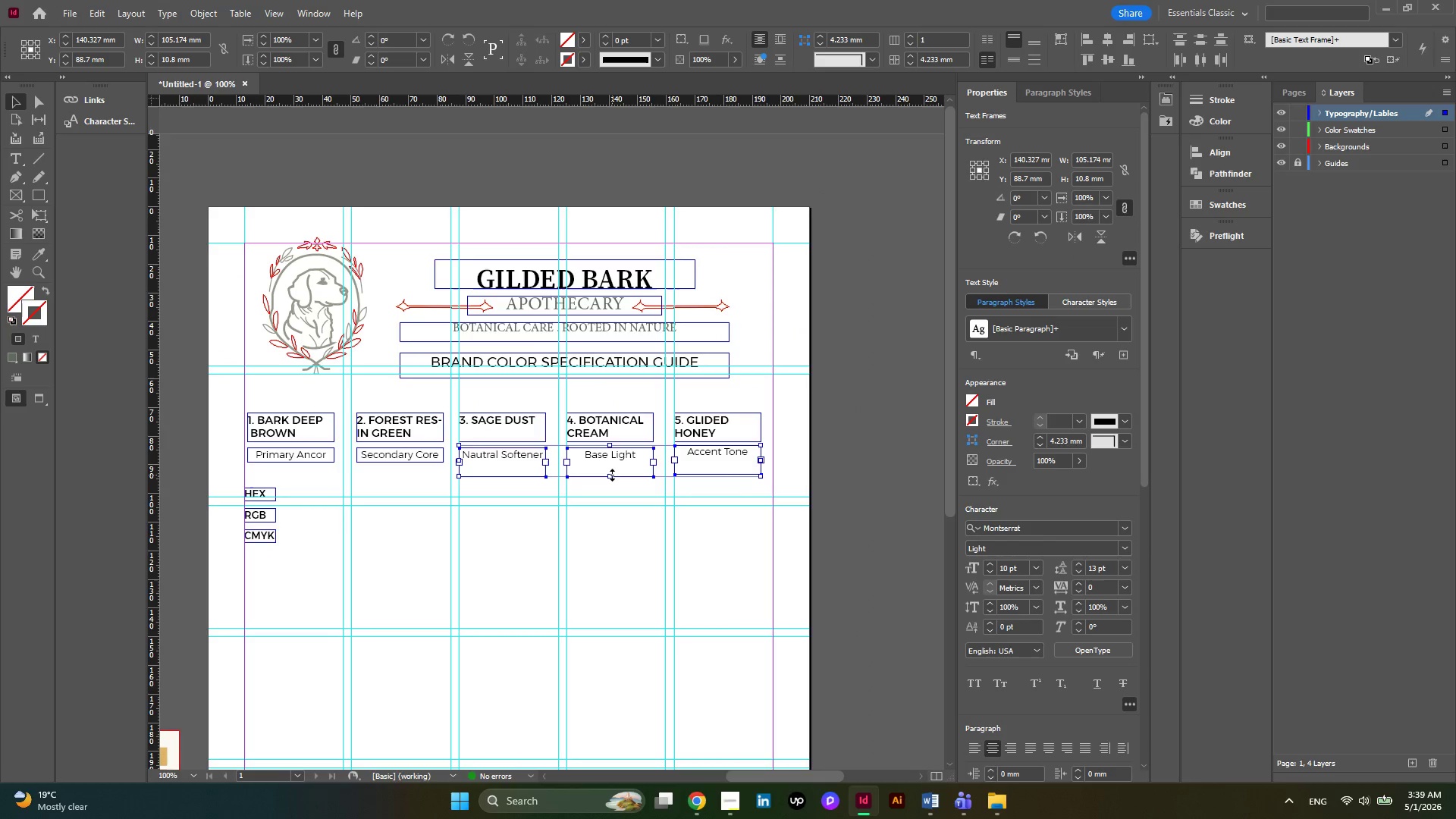 
left_click_drag(start_coordinate=[612, 475], to_coordinate=[610, 460])
 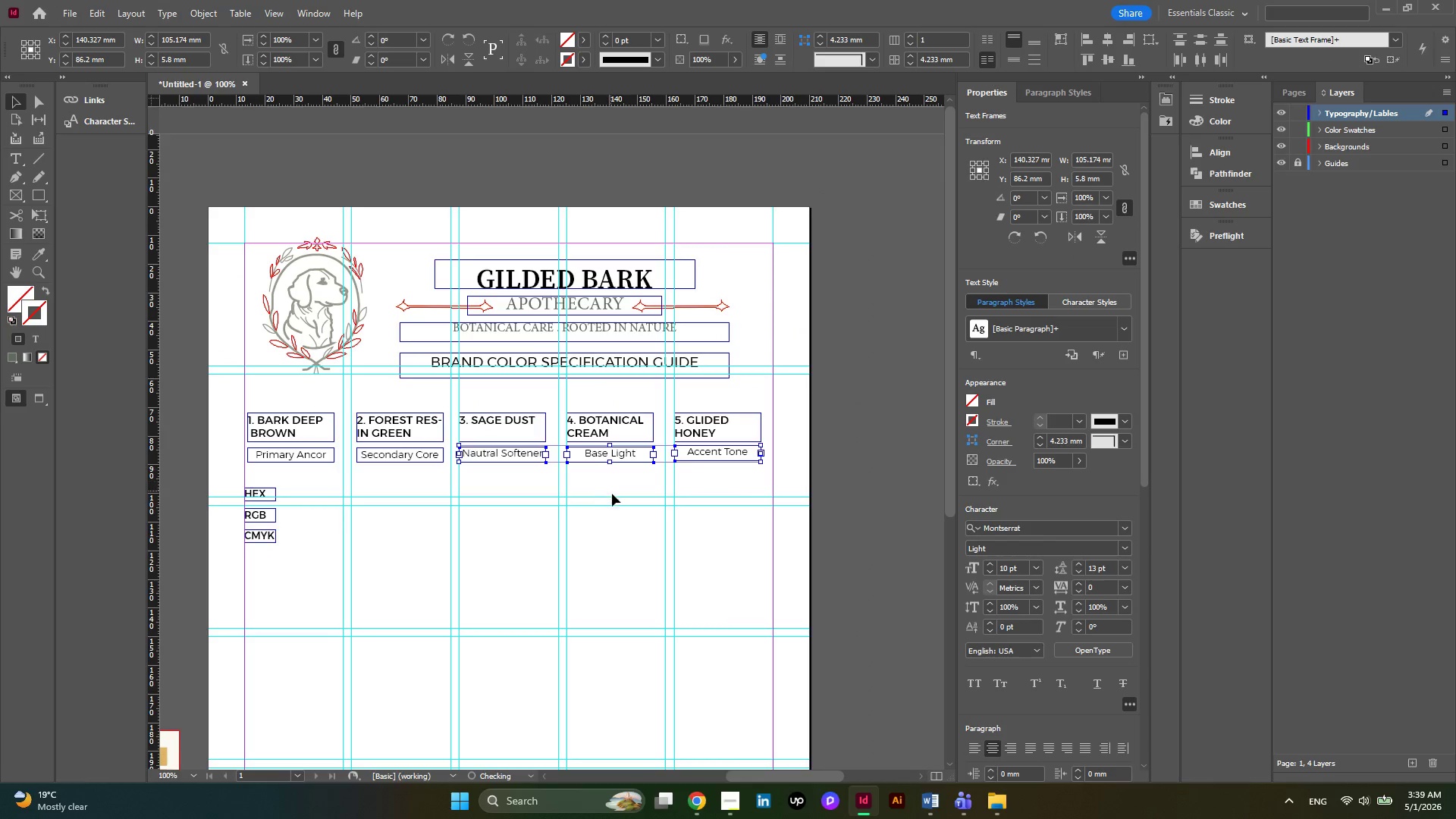 
left_click([612, 494])
 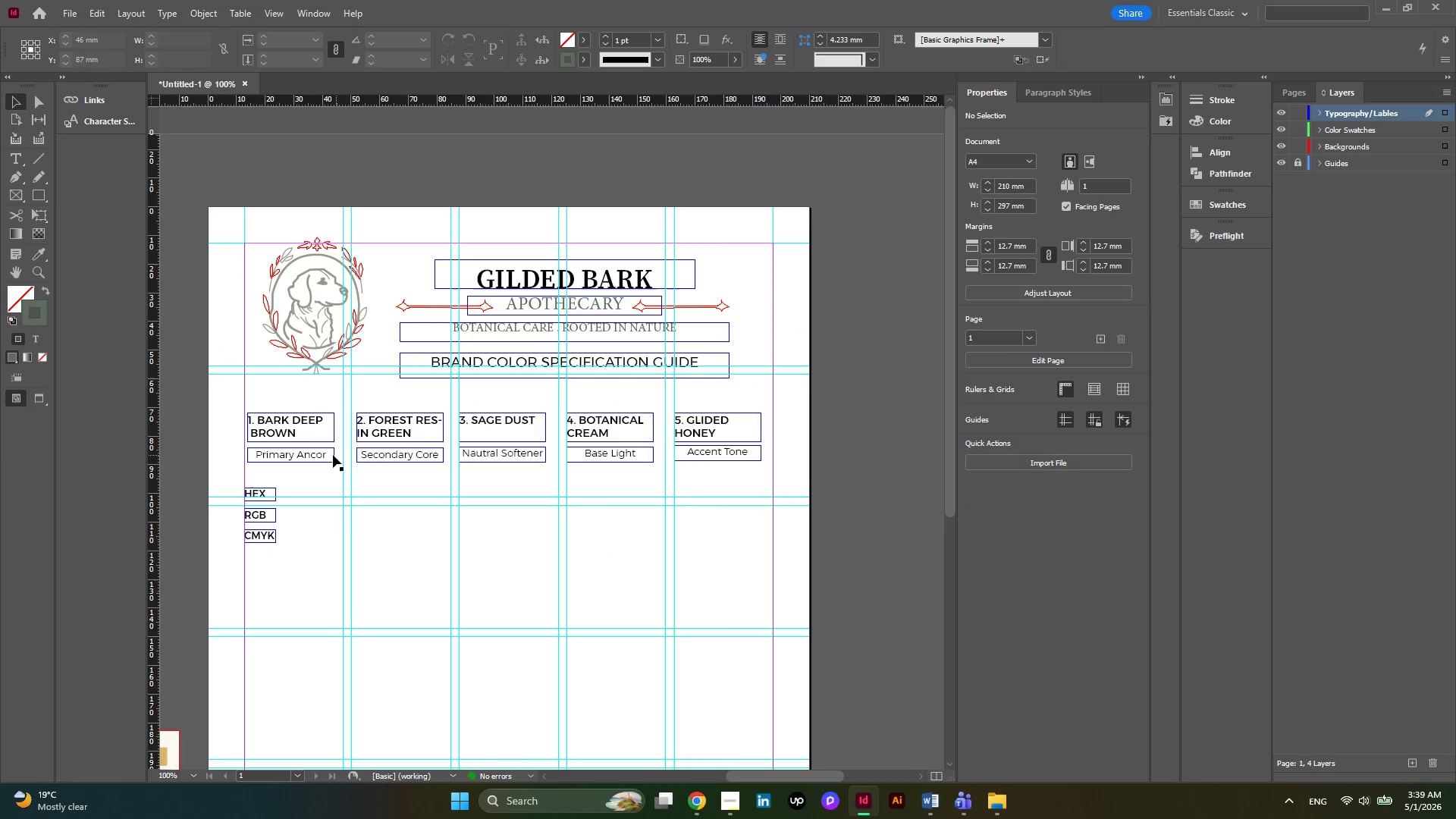 
left_click([315, 457])
 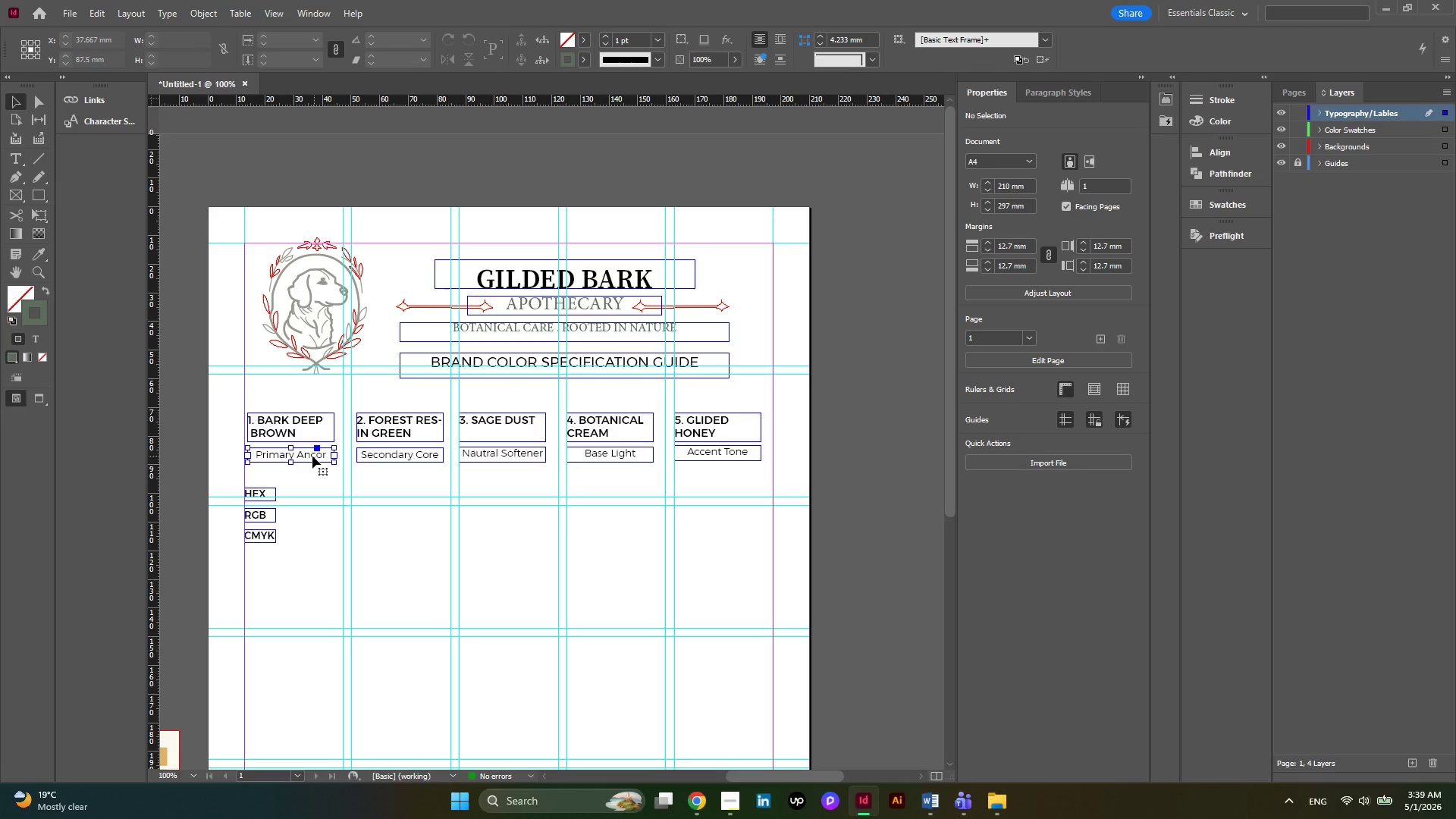 
hold_key(key=AltLeft, duration=2.09)
left_click_drag(start_coordinate=[312, 456], to_coordinate=[339, 494])
 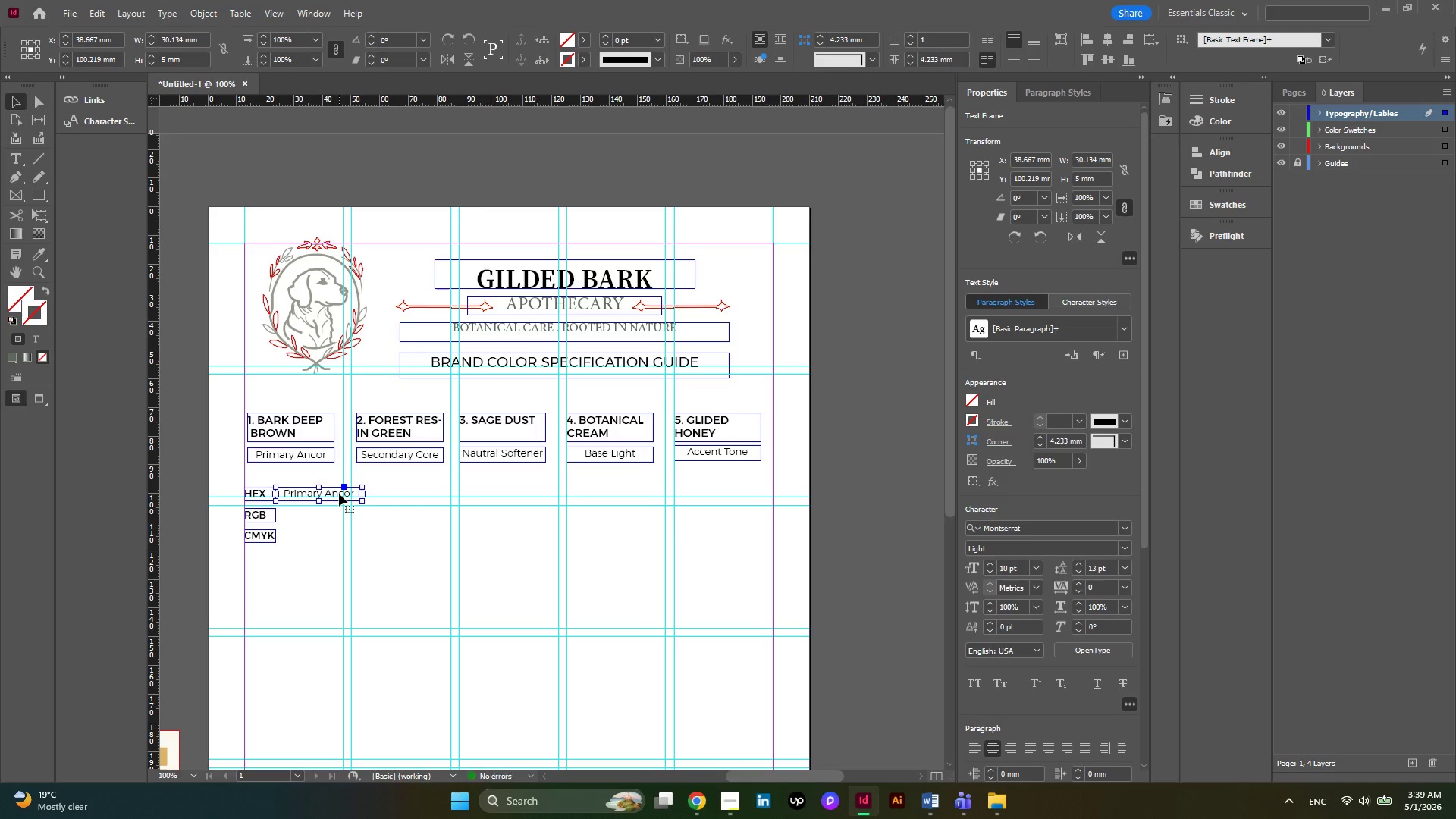 
hold_key(key=AltLeft, duration=2.95)
left_click_drag(start_coordinate=[339, 494], to_coordinate=[340, 518])
 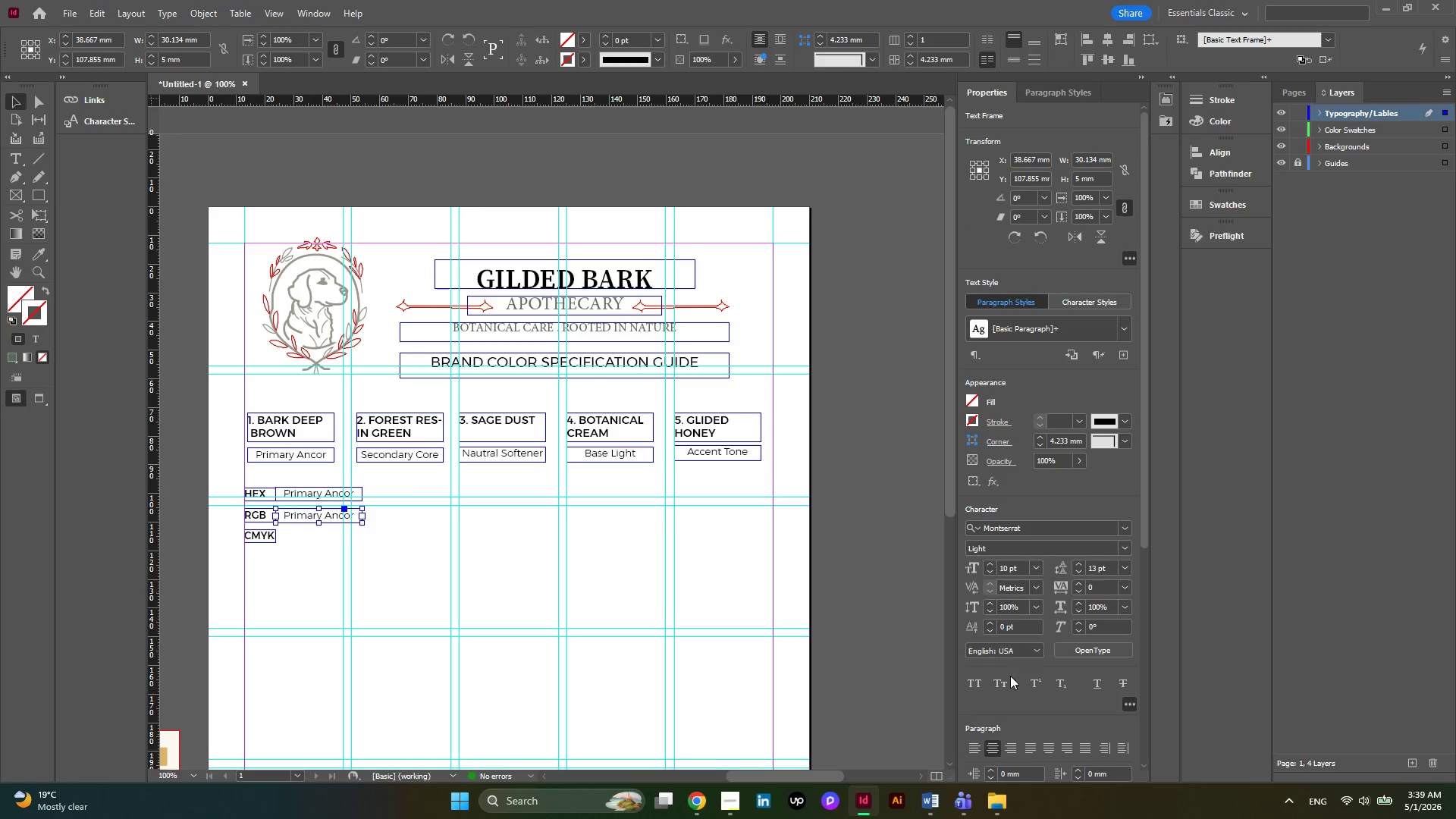 
left_click([973, 745])
 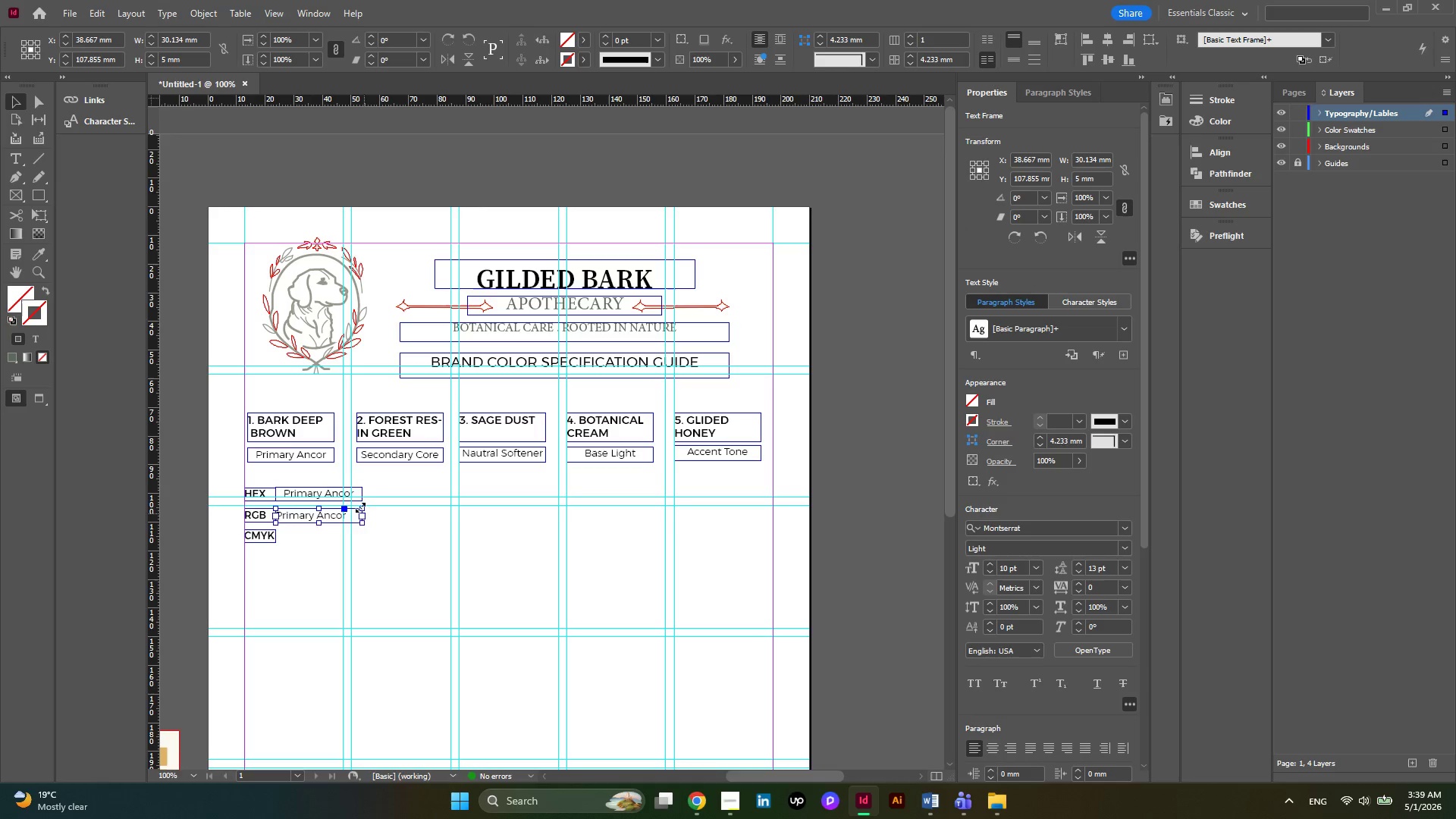 
left_click([337, 493])
 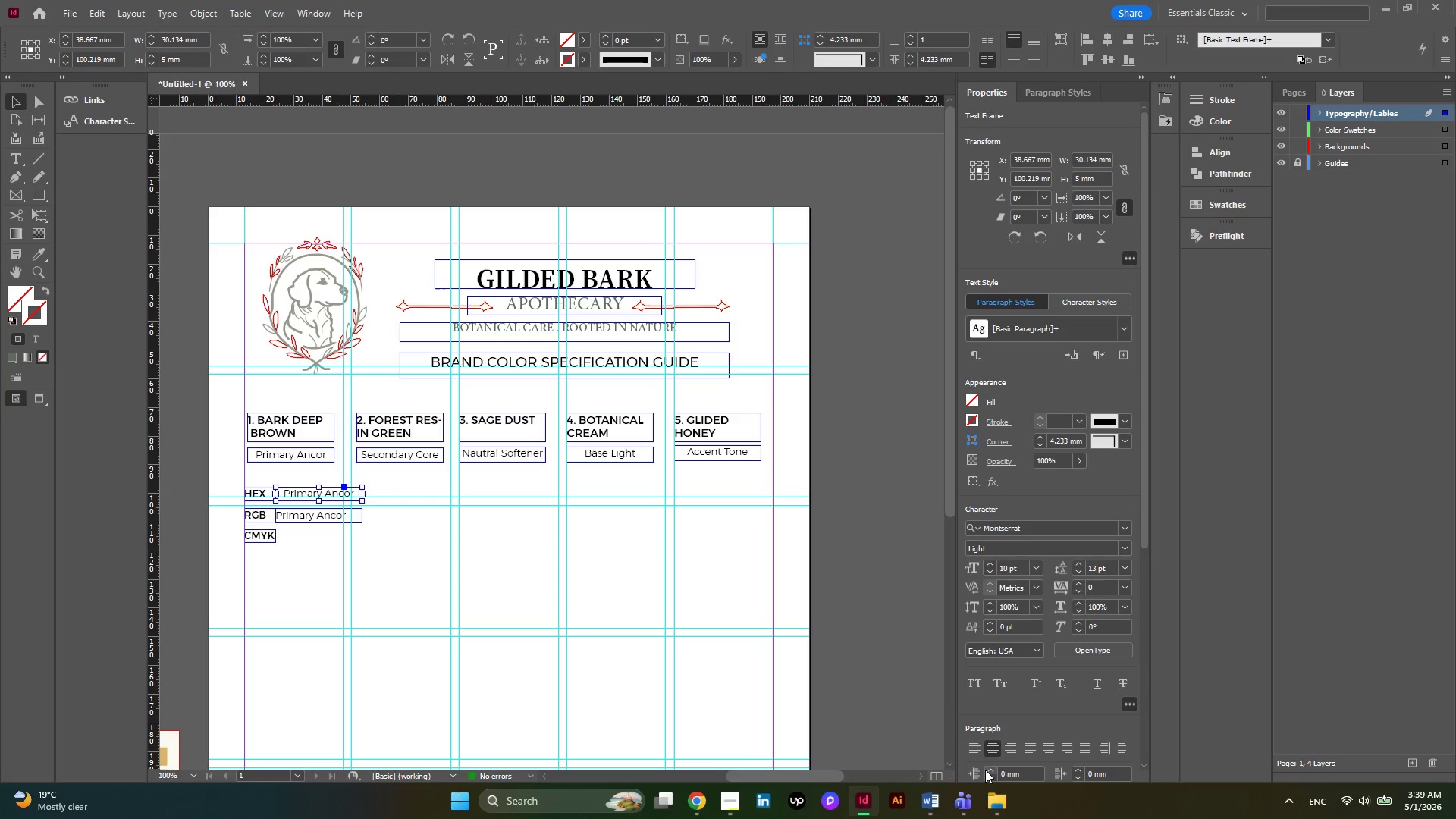 
left_click([971, 747])
 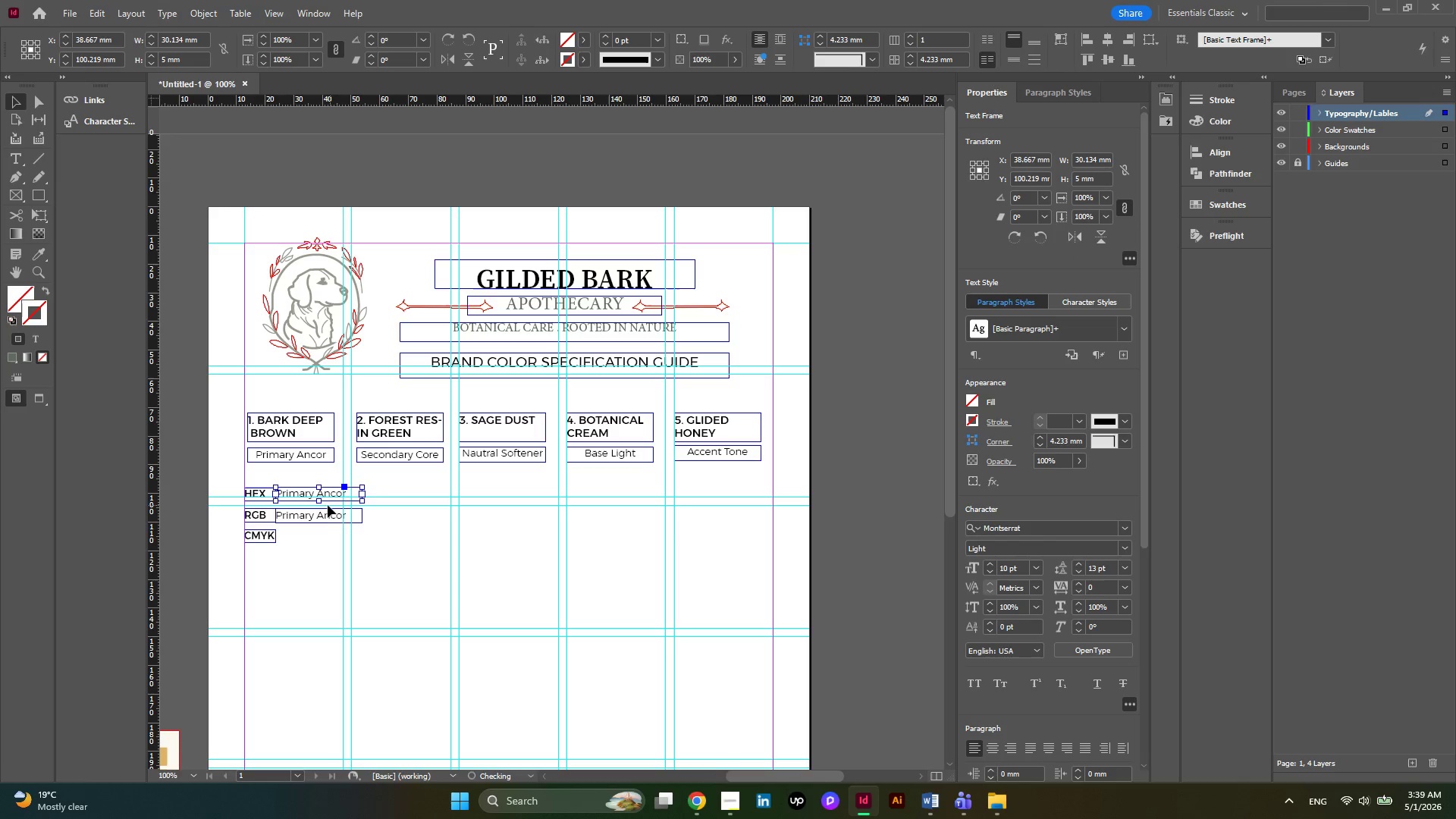 
left_click([309, 511])
 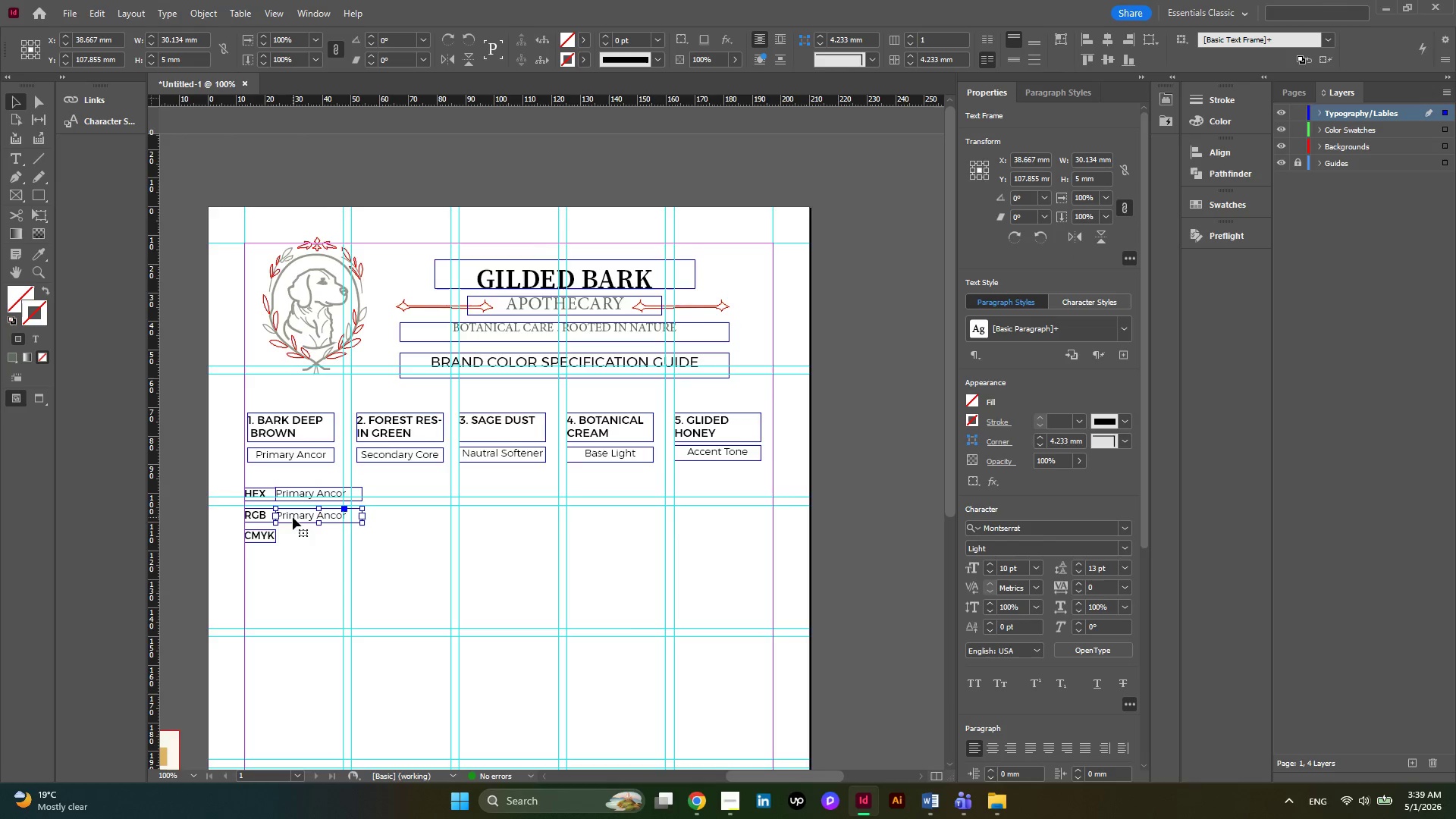 
hold_key(key=AltLeft, duration=0.31)
scroll: coordinate [289, 518], scroll_direction: up, amount: 1.0
 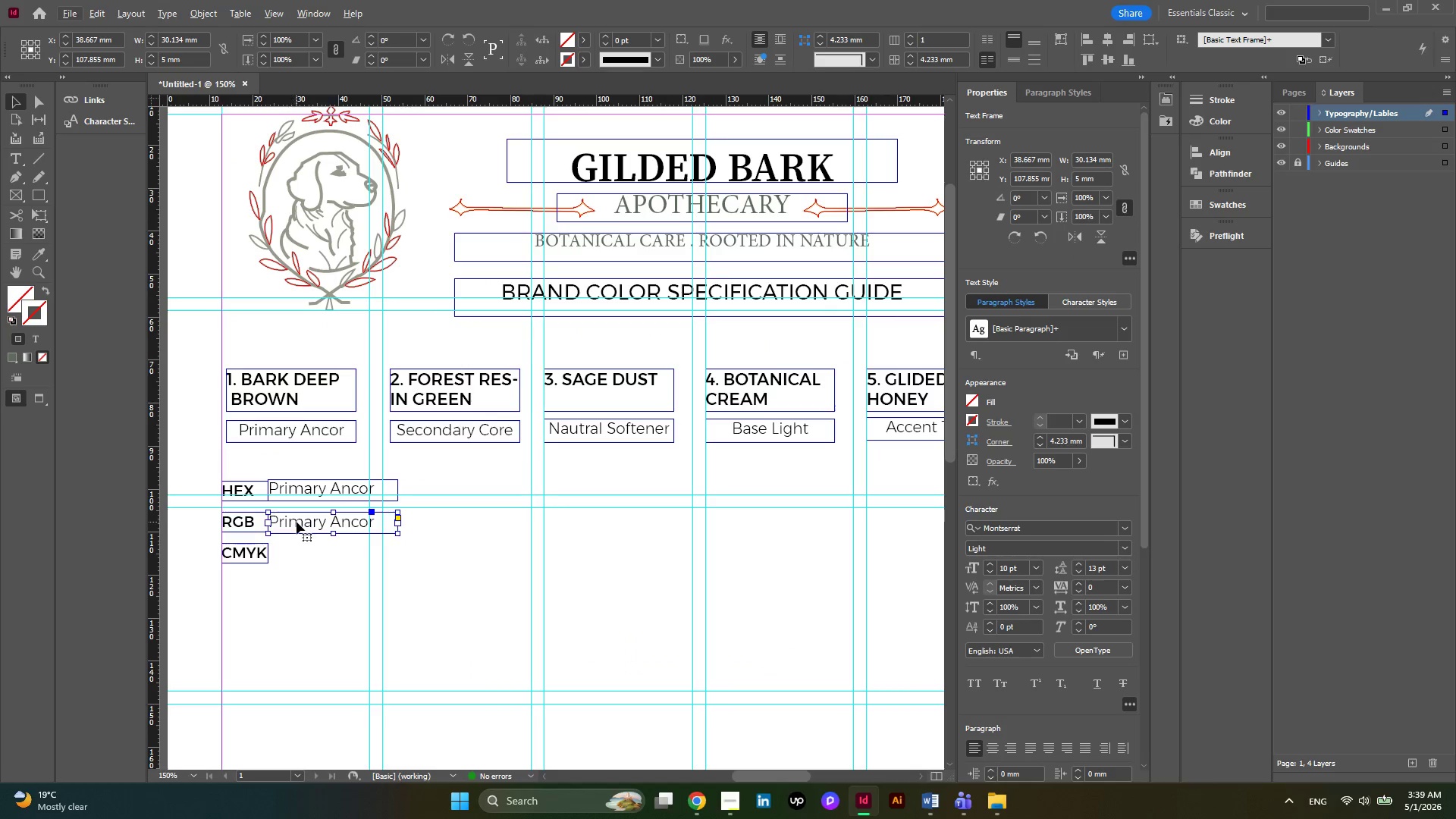 
hold_key(key=AltLeft, duration=0.98)
left_click_drag(start_coordinate=[297, 522], to_coordinate=[297, 550])
 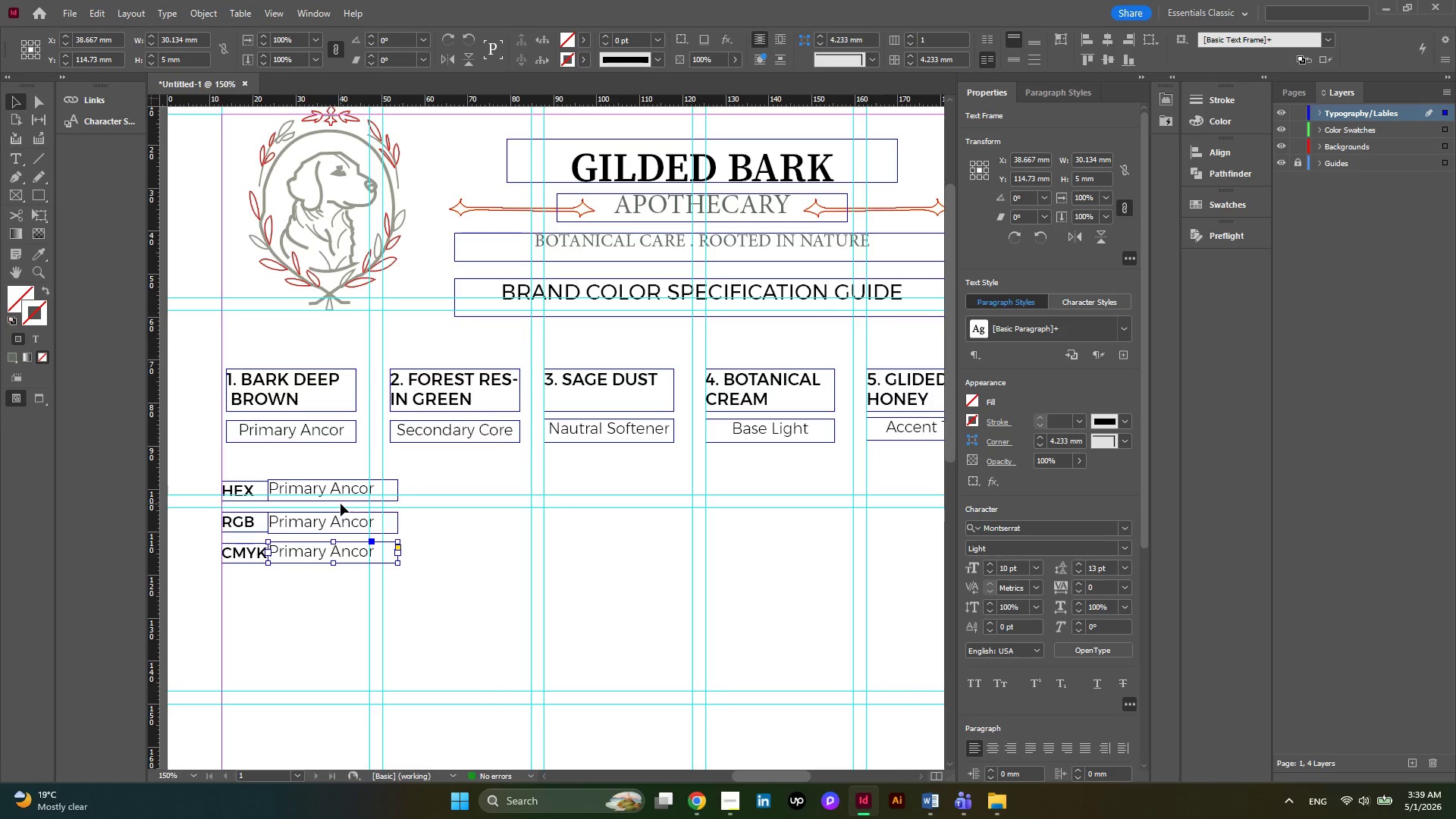 
scroll: coordinate [340, 504], scroll_direction: up, amount: 1.0
 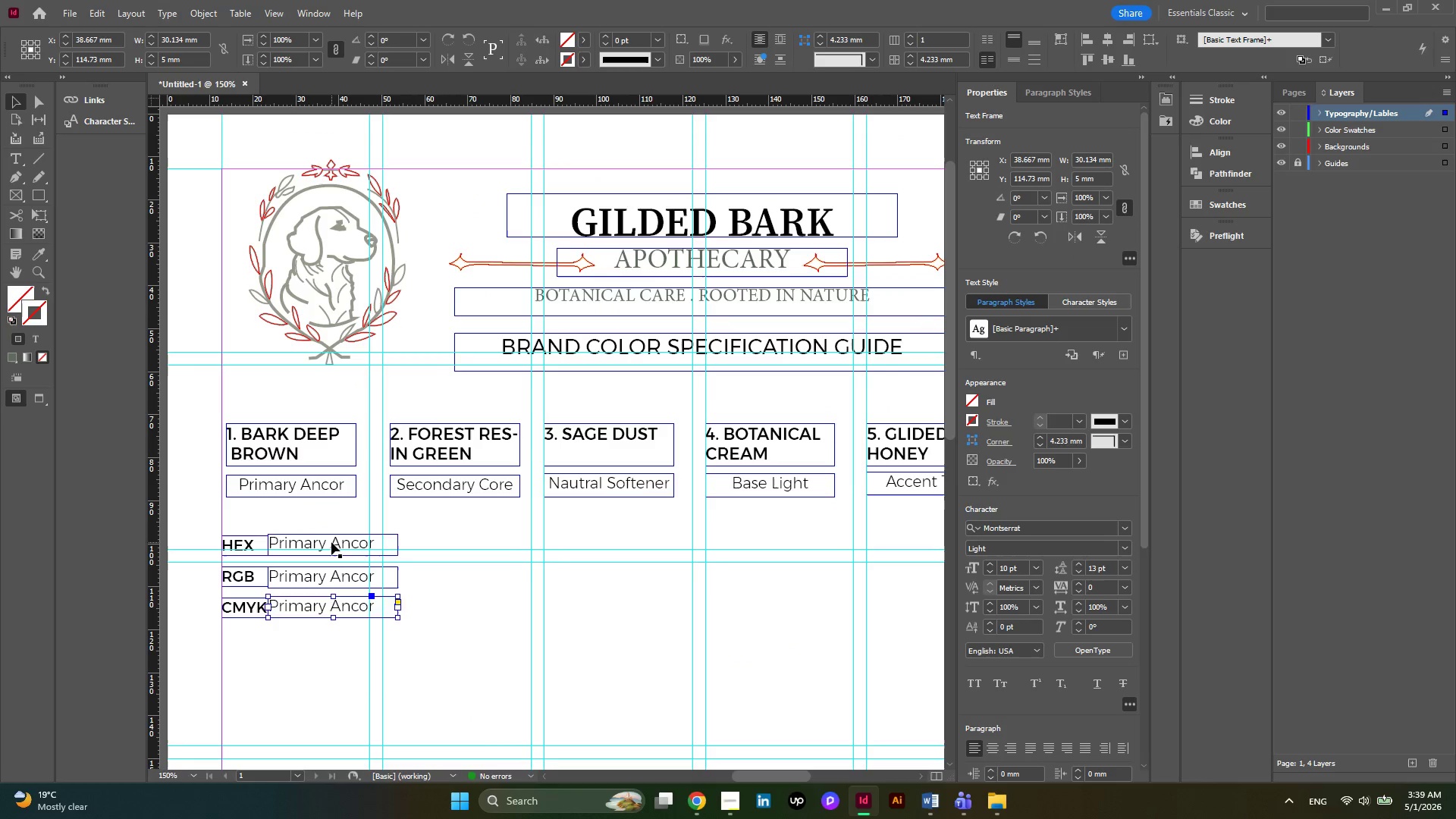 
hold_key(key=AltLeft, duration=0.44)
scroll: coordinate [331, 542], scroll_direction: none, amount: 0.0
 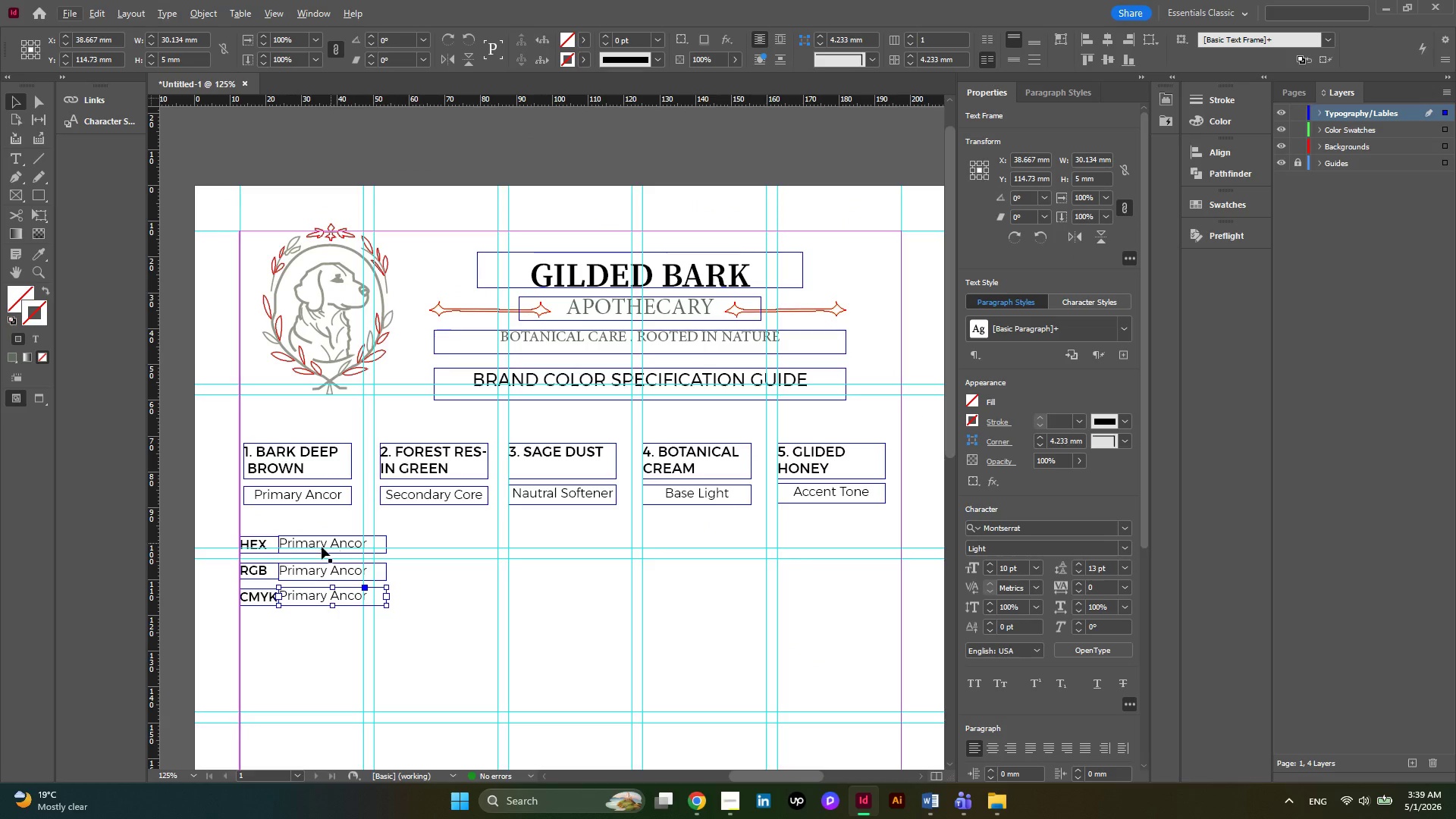 
key(Alt+AltLeft)
 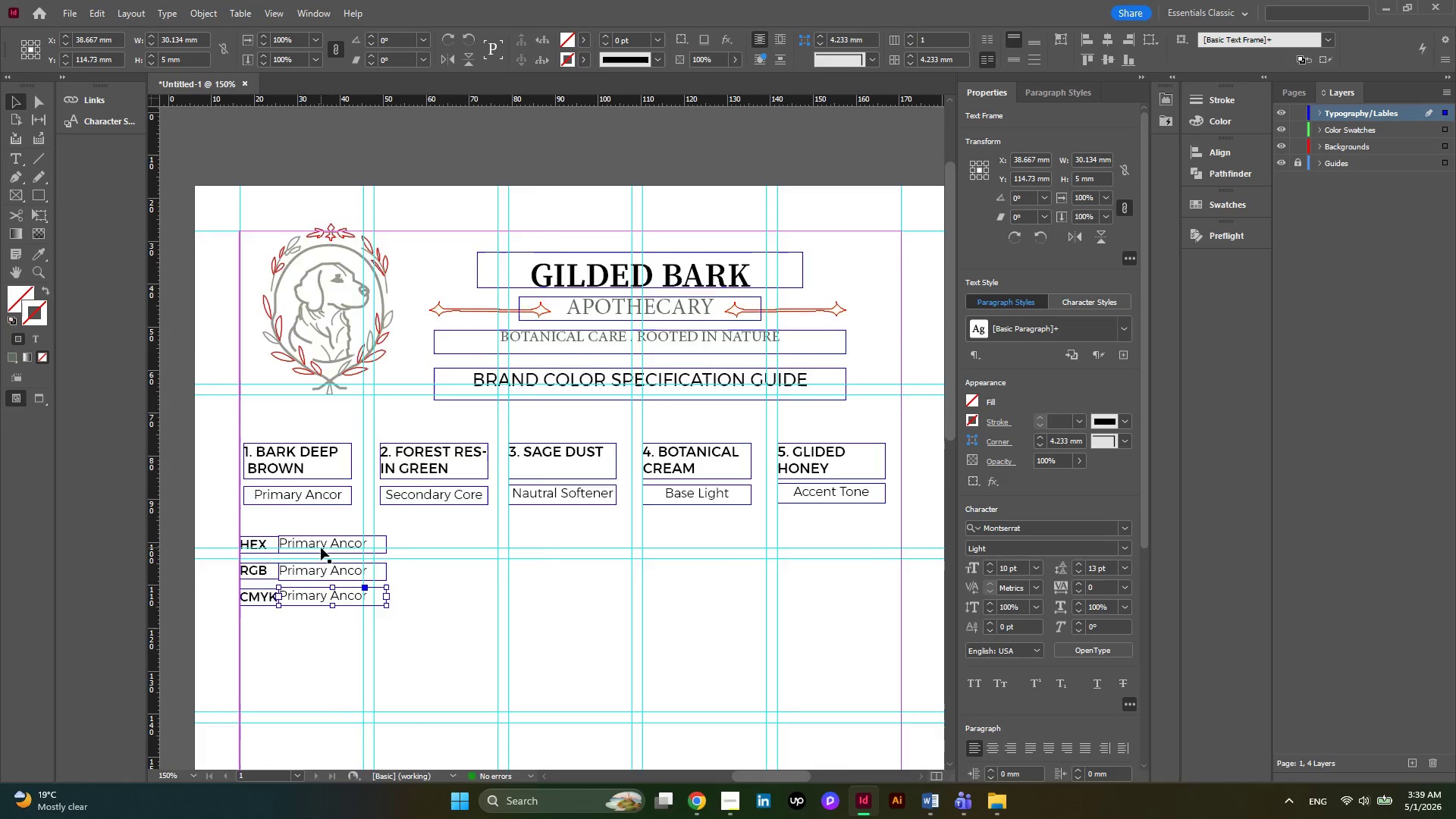 
left_click([321, 545])
 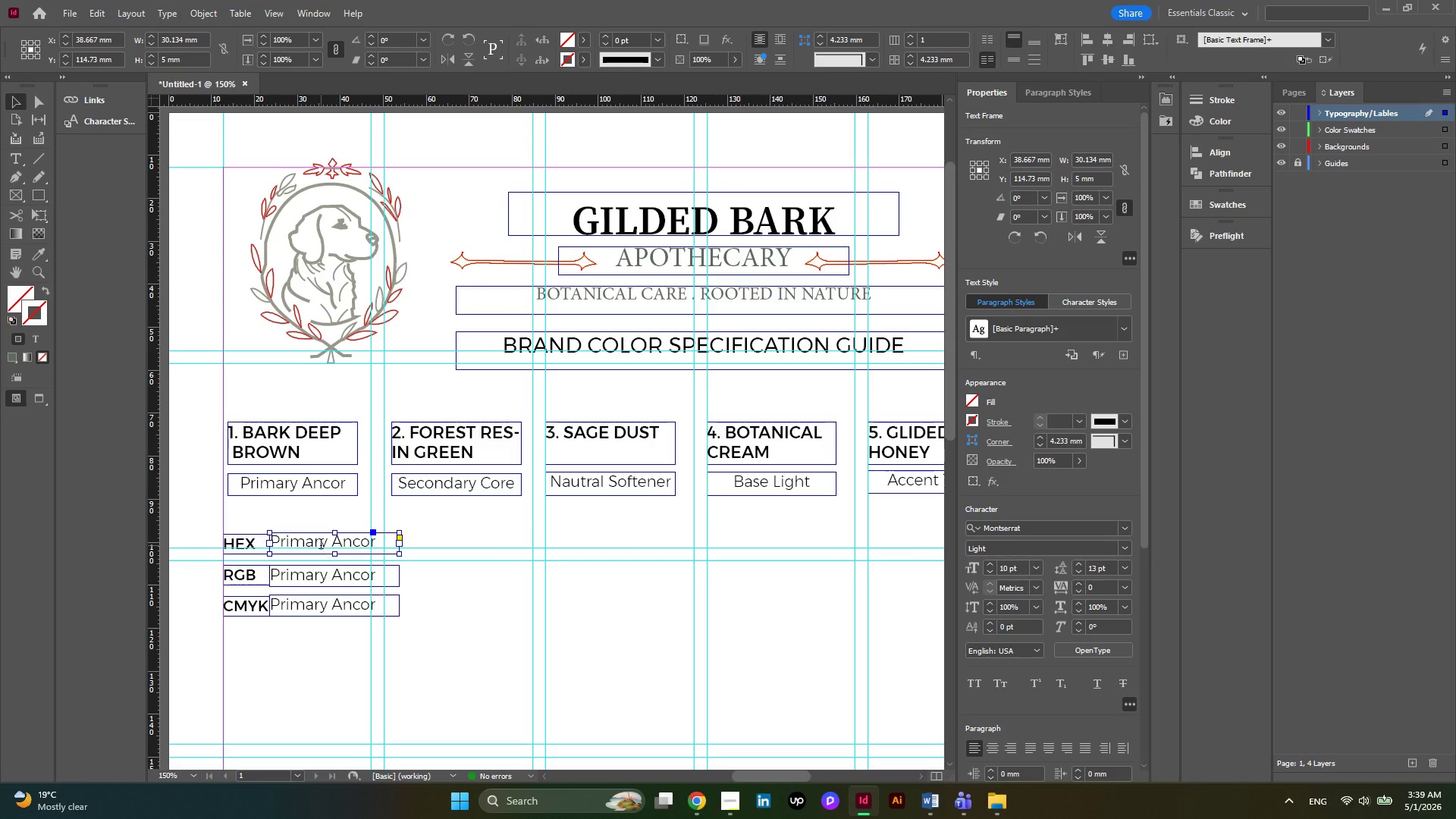 
scroll: coordinate [321, 548], scroll_direction: none, amount: 0.0
 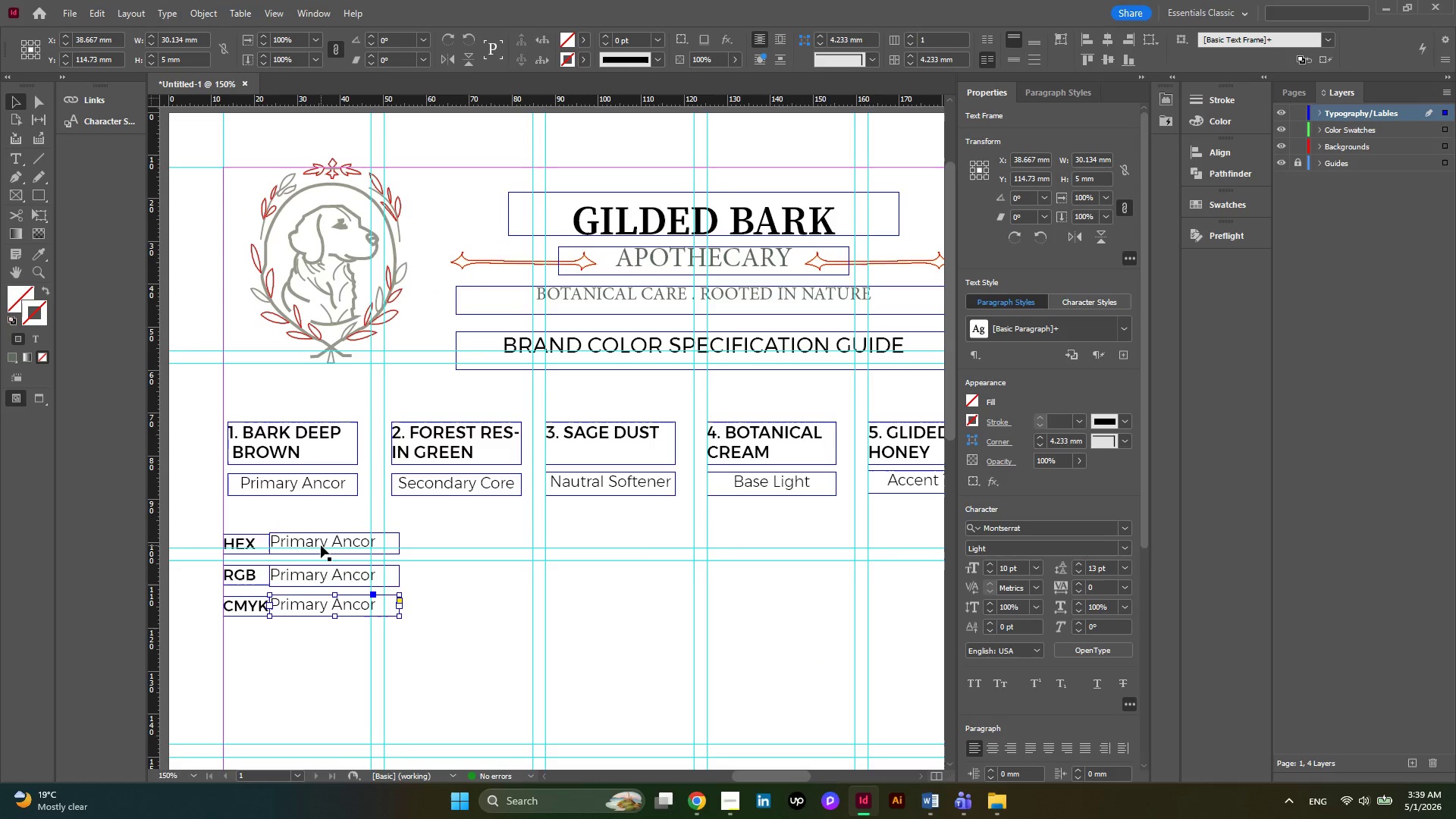 
double_click([321, 545])
 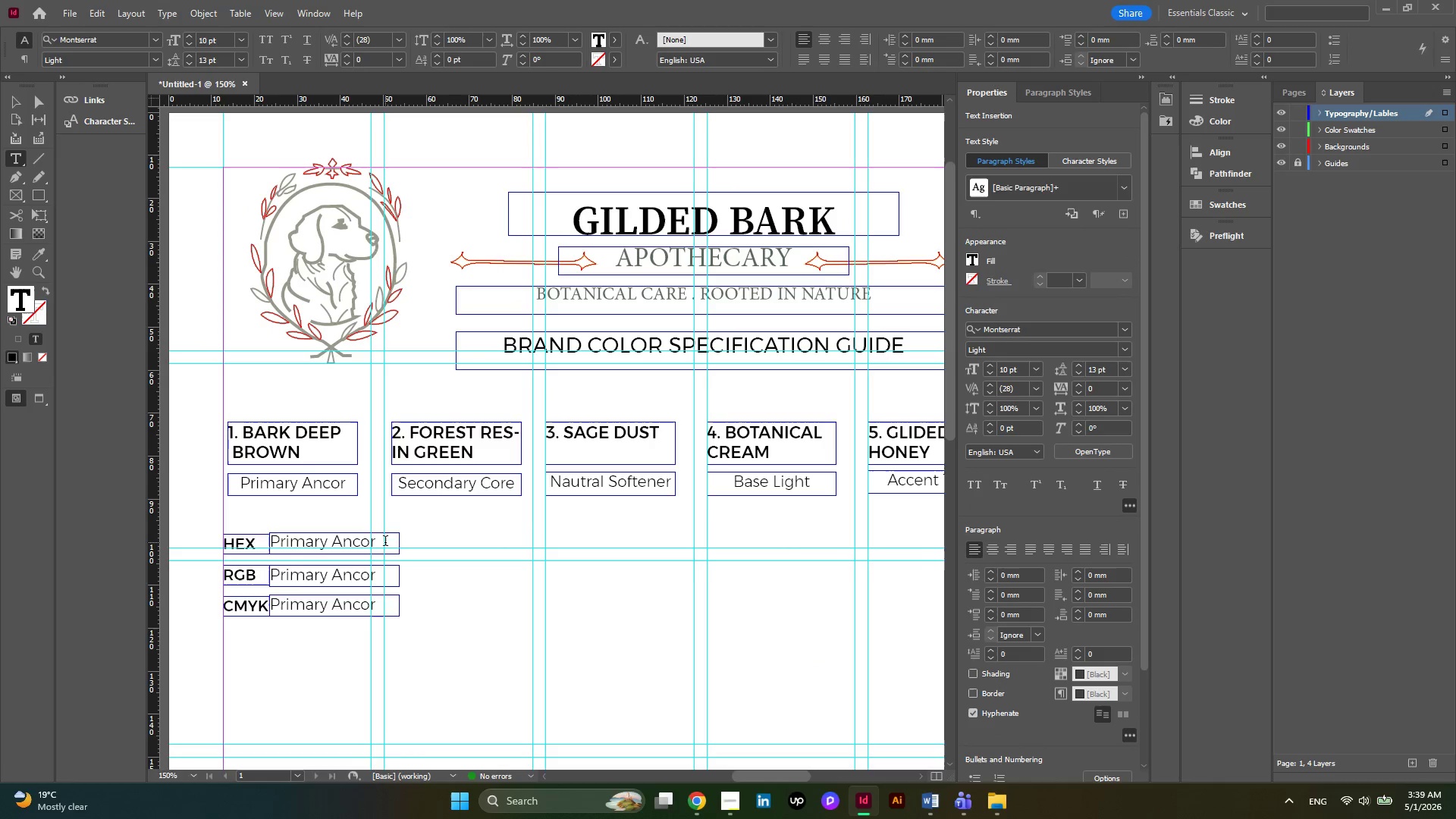 
left_click_drag(start_coordinate=[385, 542], to_coordinate=[260, 535])
 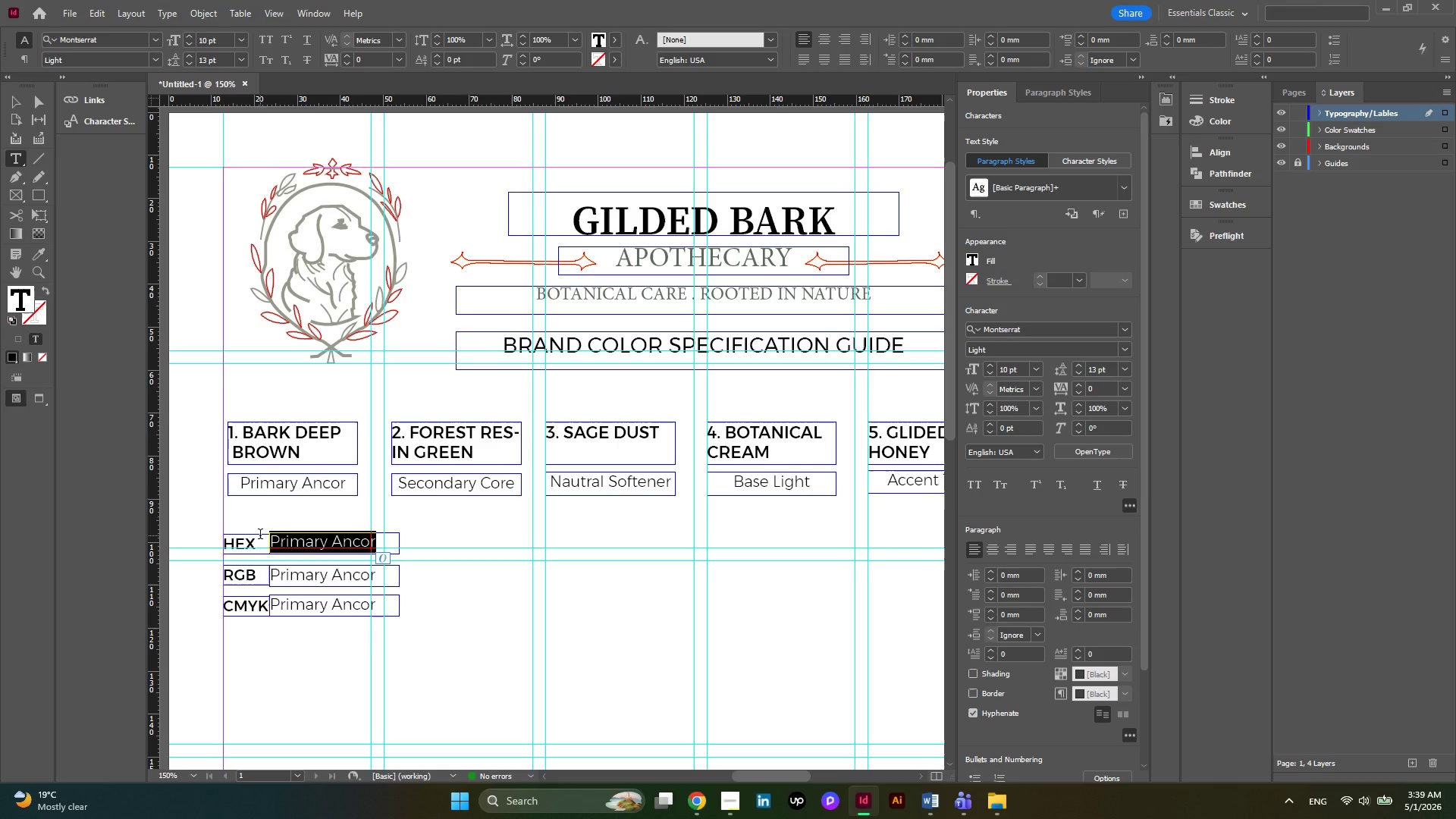 
key(Shift+3)
 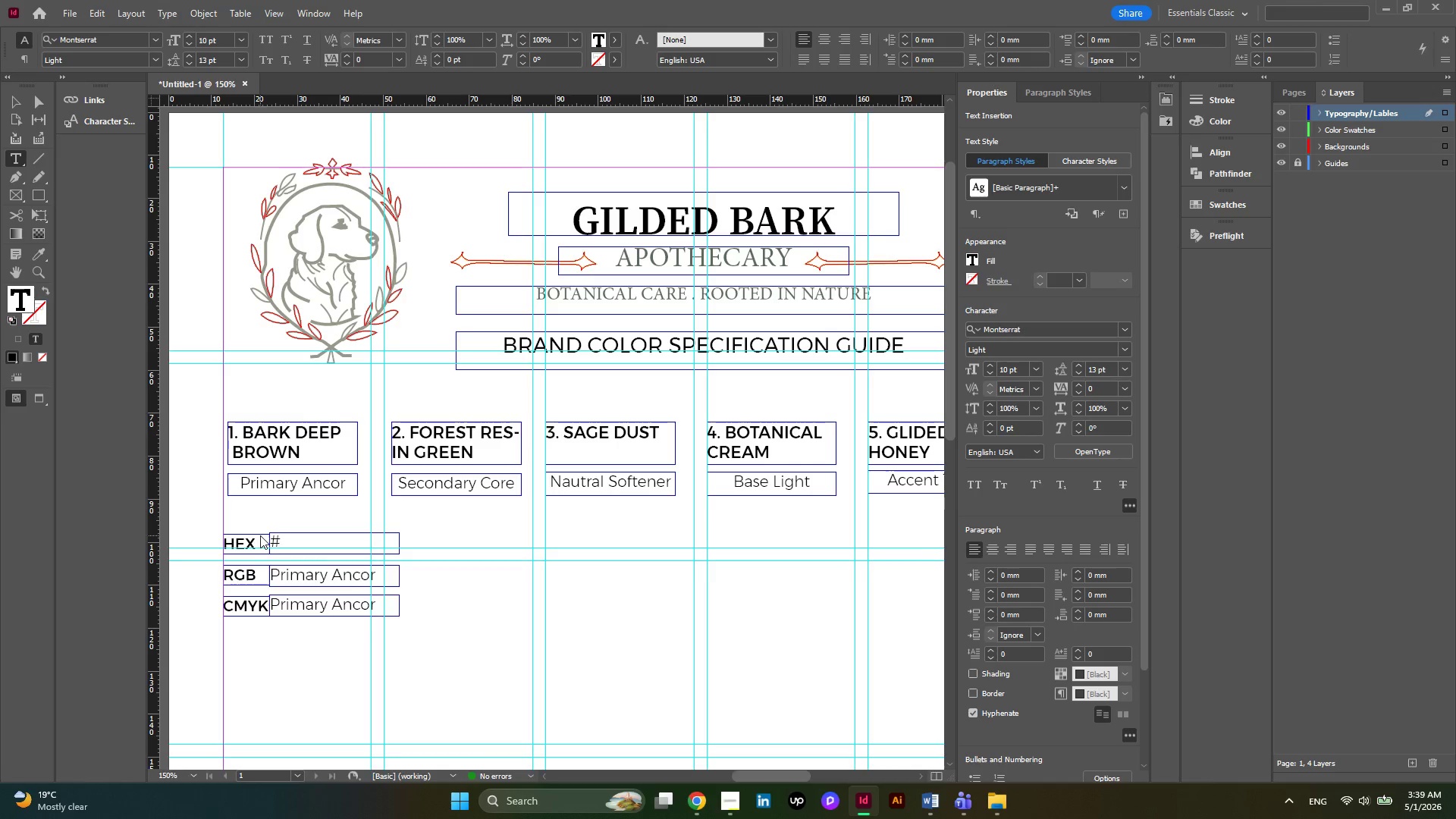 
key(Numpad3)
 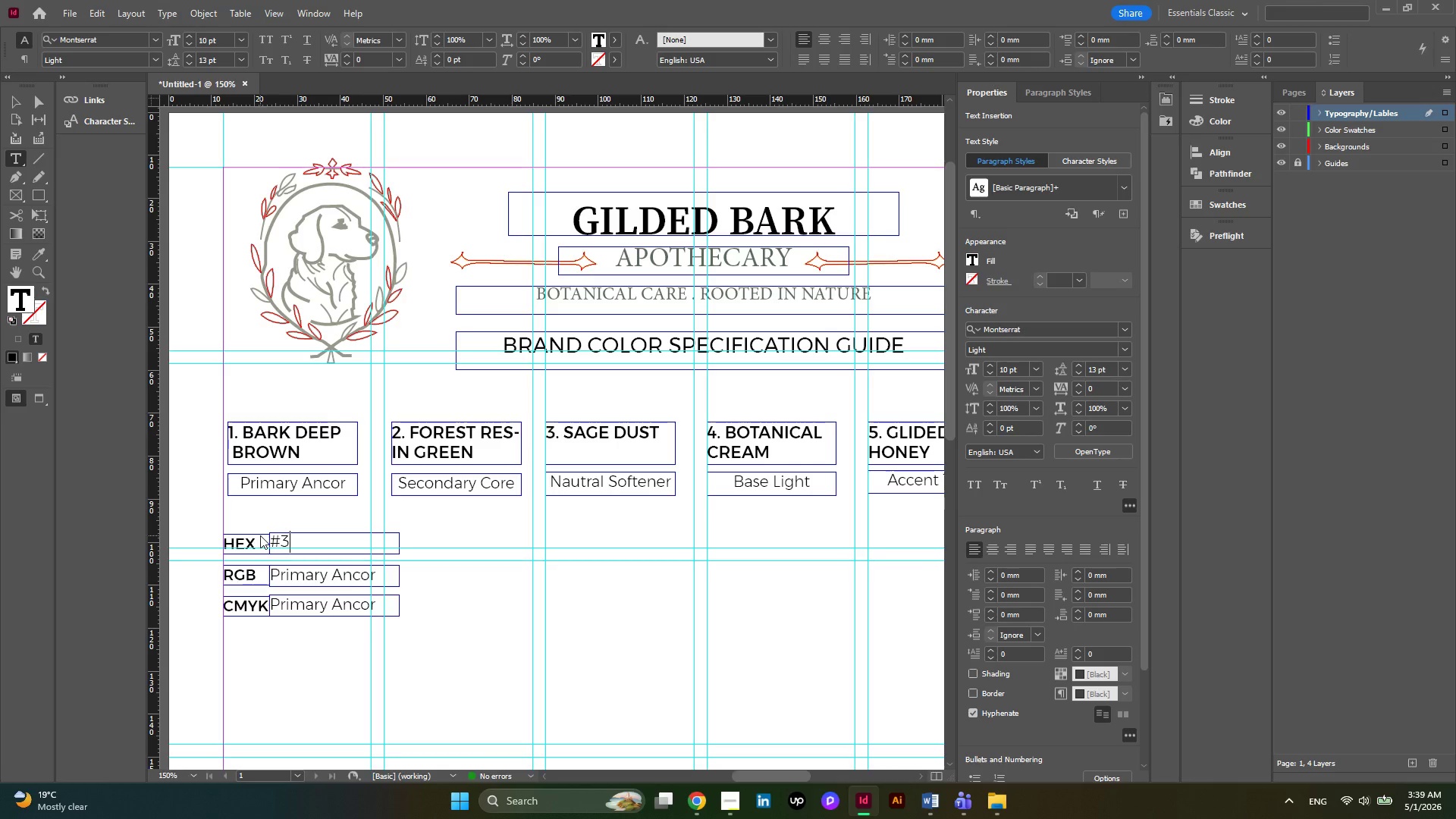 
key(B)
 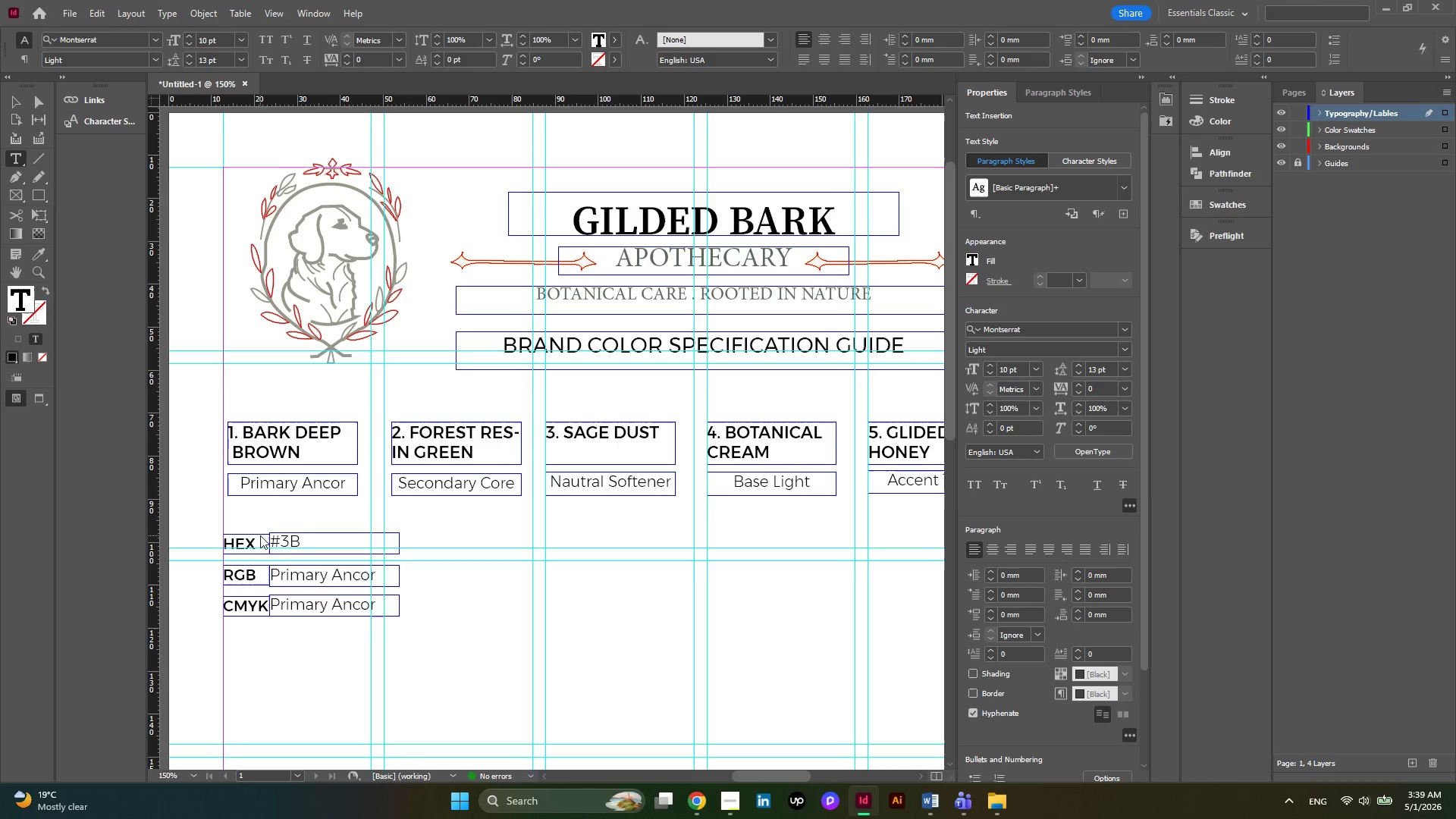 
type(2F2A)
 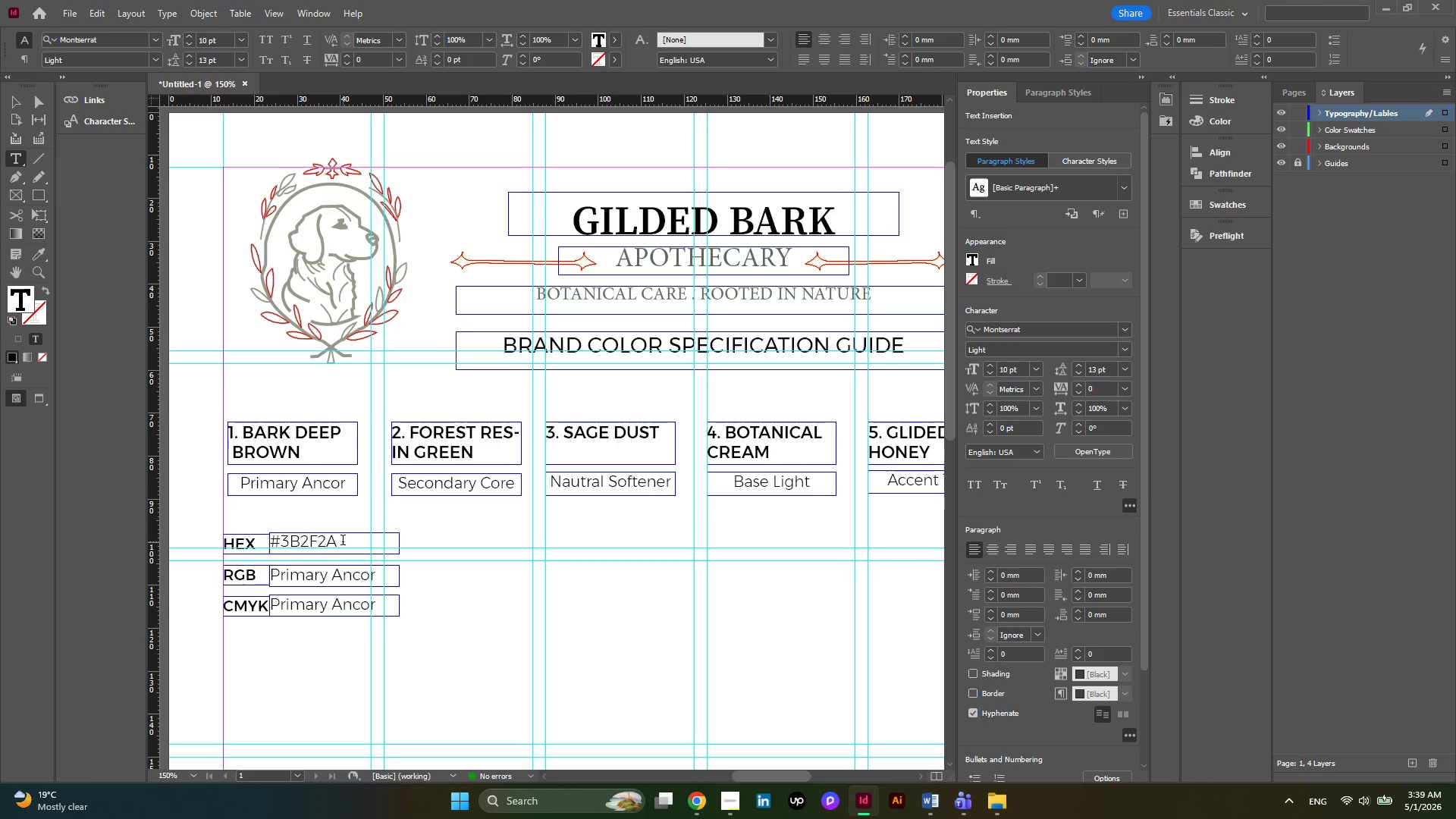 
hold_key(key=AltLeft, duration=0.58)
scroll: coordinate [388, 533], scroll_direction: down, amount: 2.0
 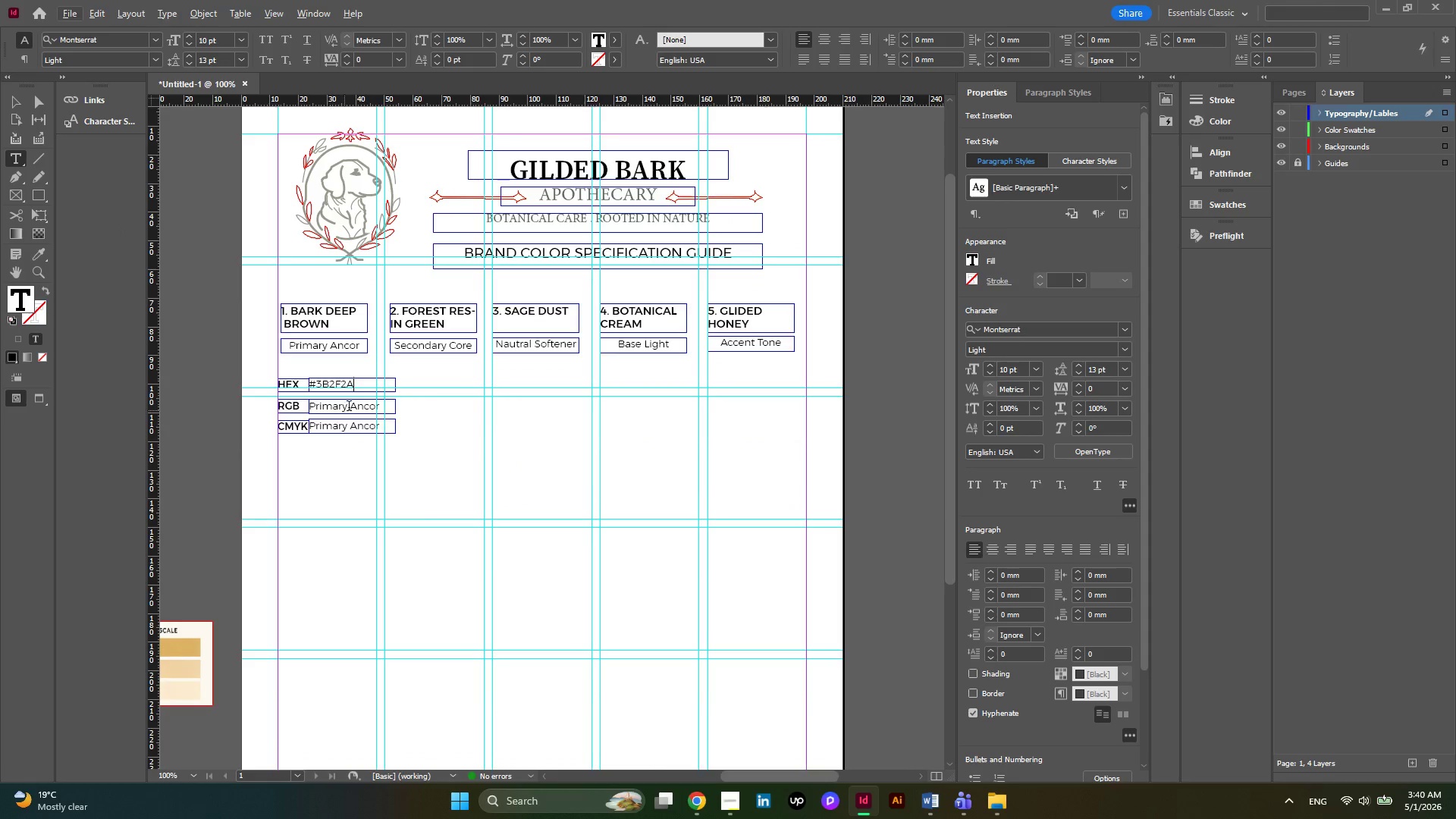 
left_click_drag(start_coordinate=[381, 407], to_coordinate=[303, 406])
 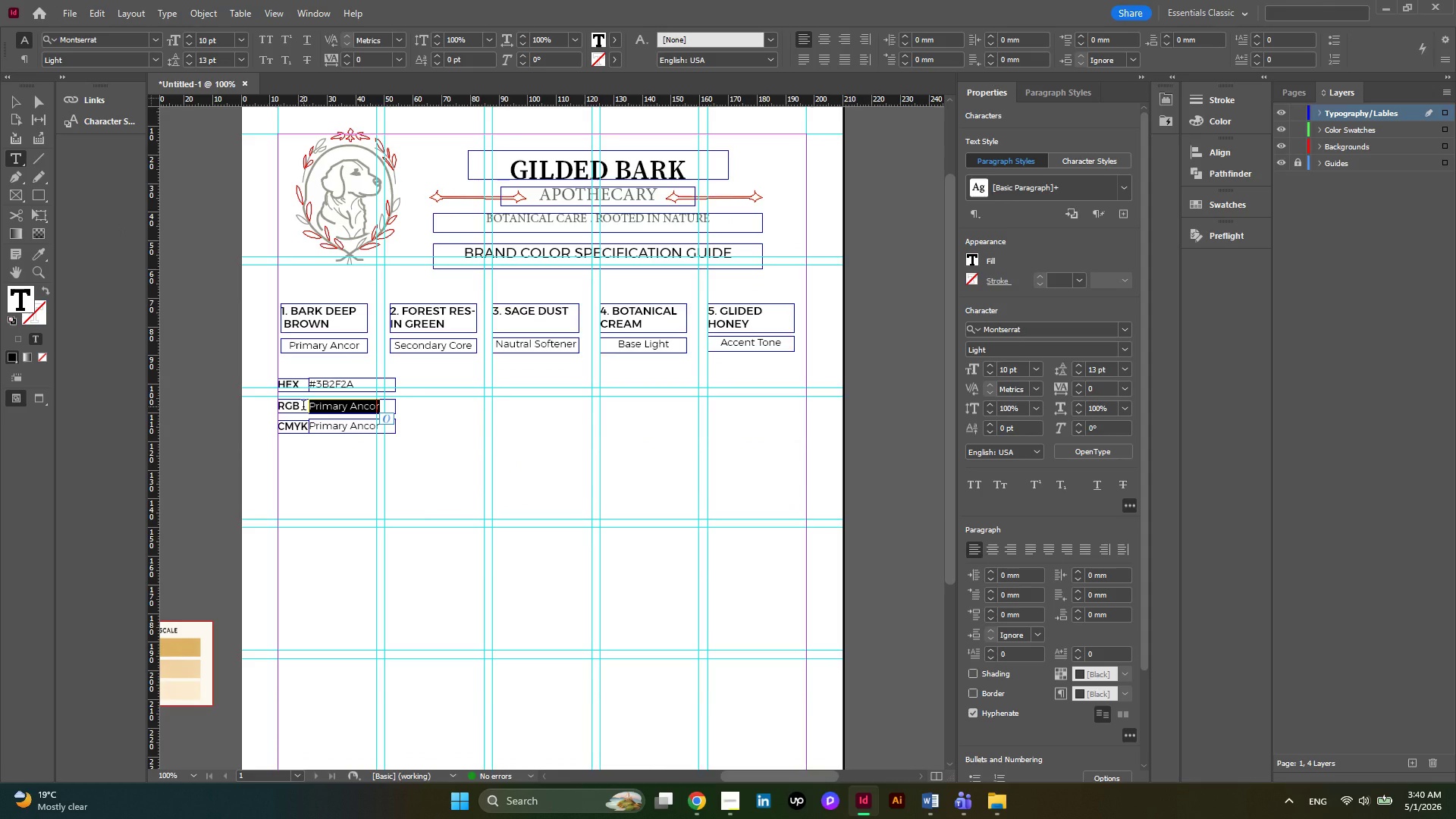 
key(Numpad5)
 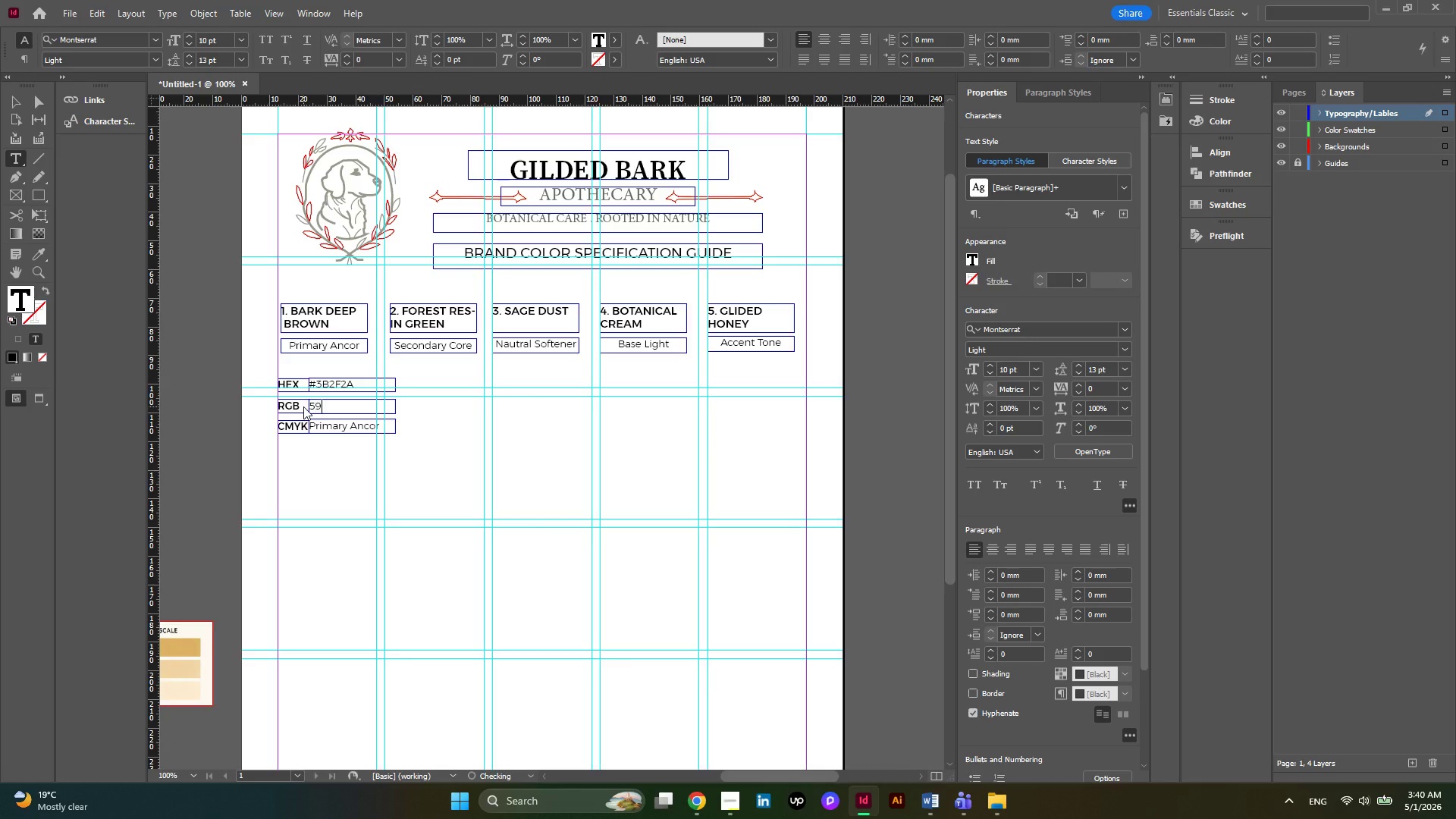 
key(Numpad9)
 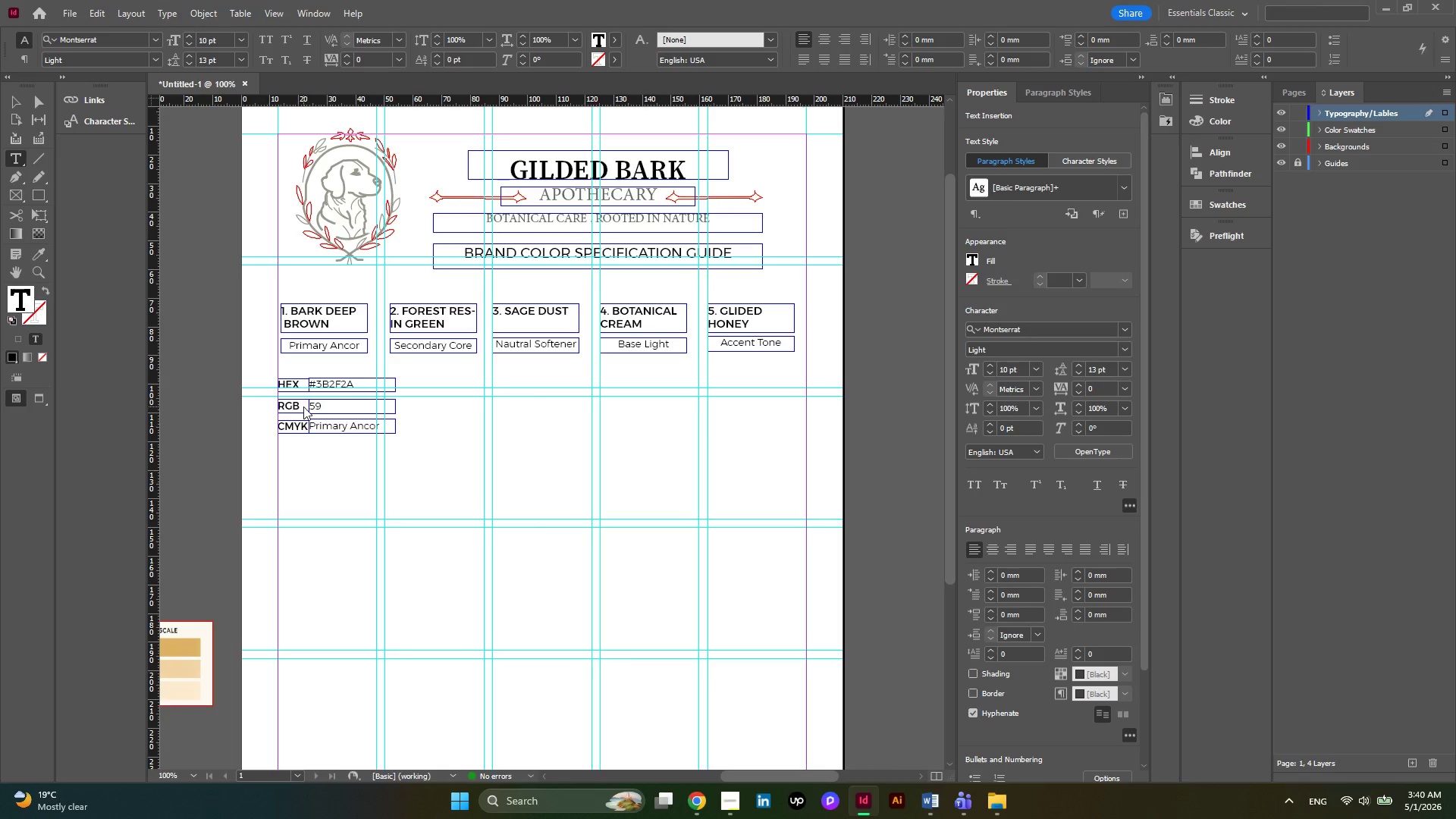 
key(Slash)
 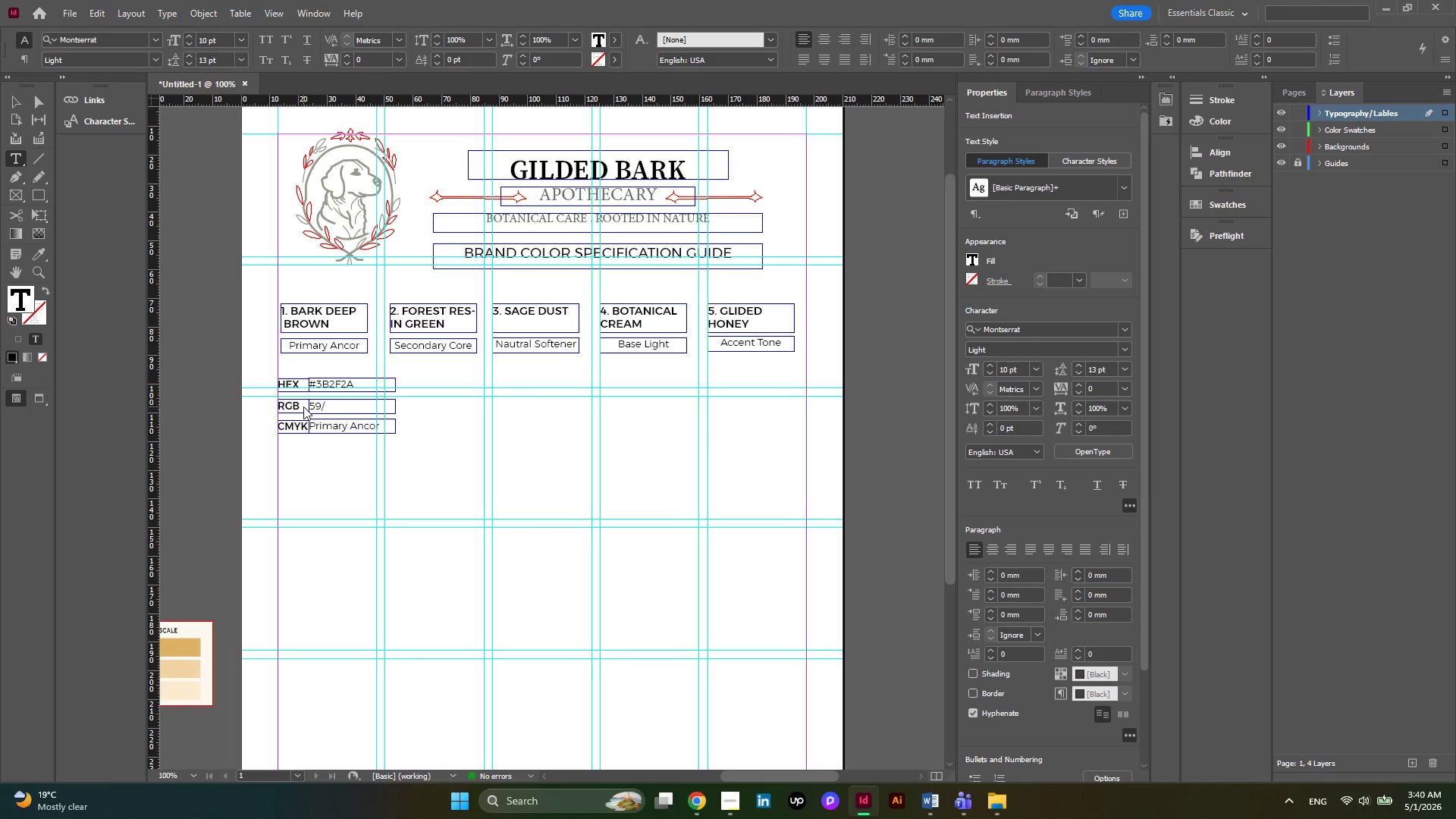 
key(Numpad4)
 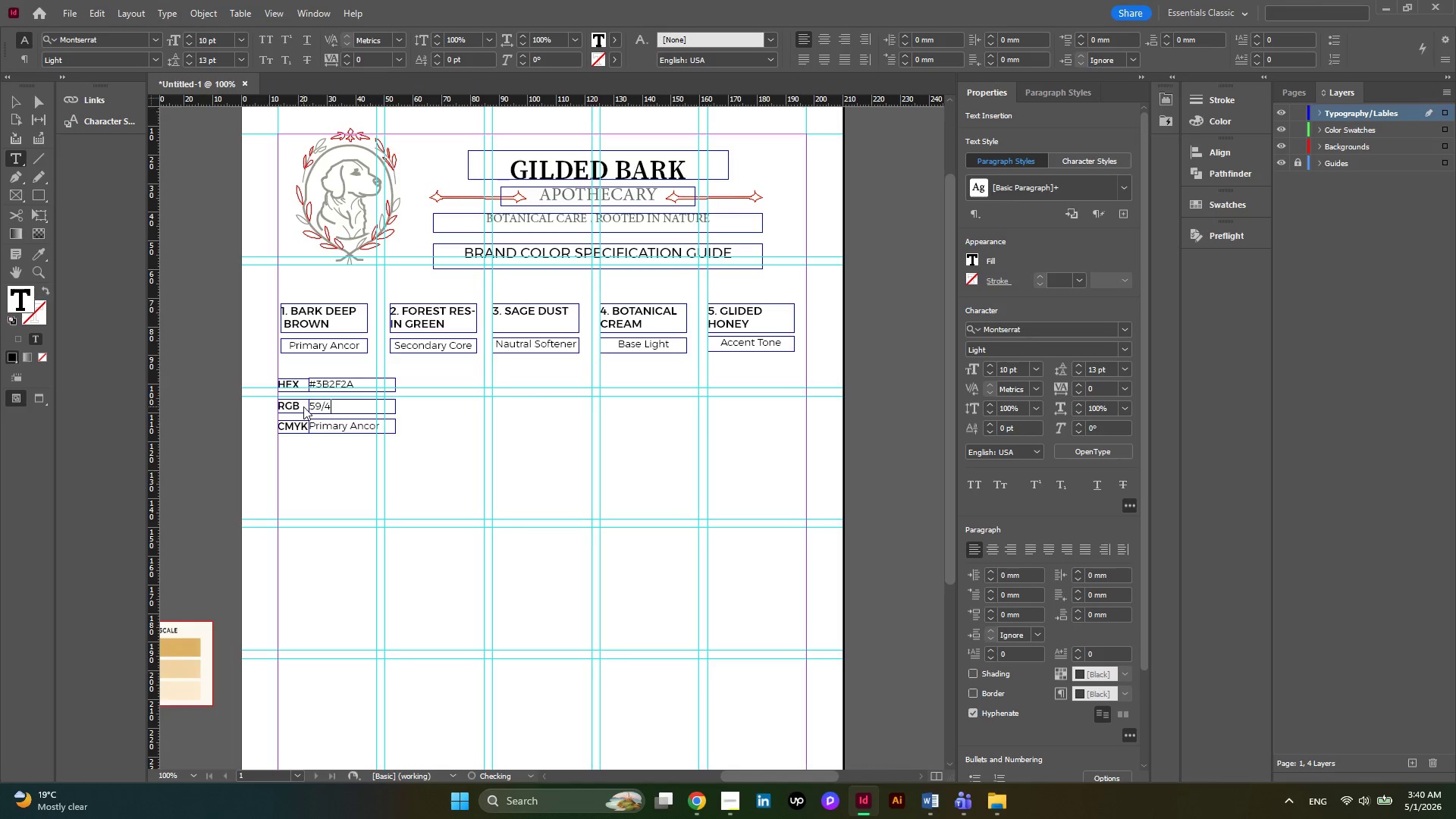 
key(Numpad7)
 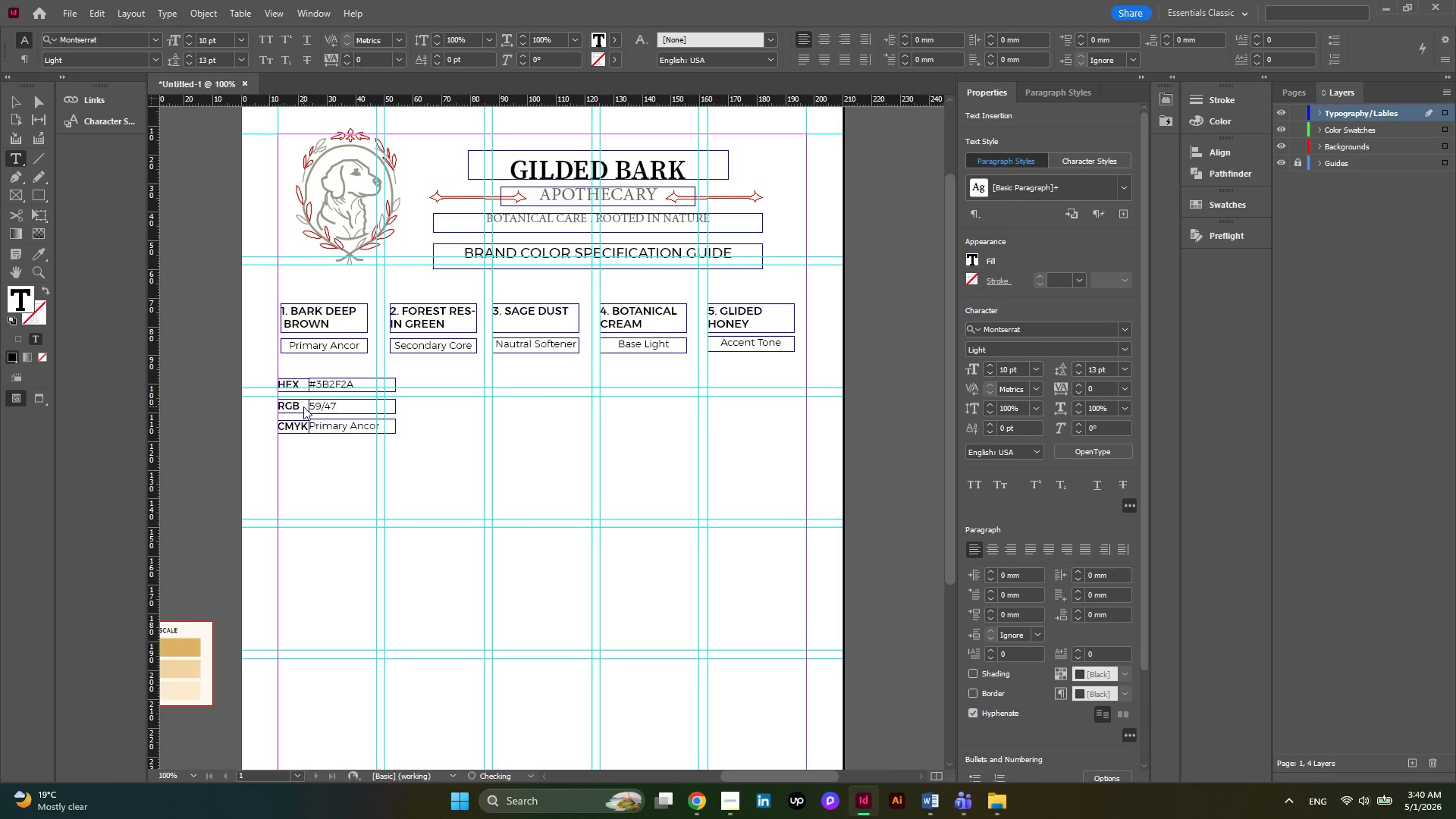 
key(Slash)
 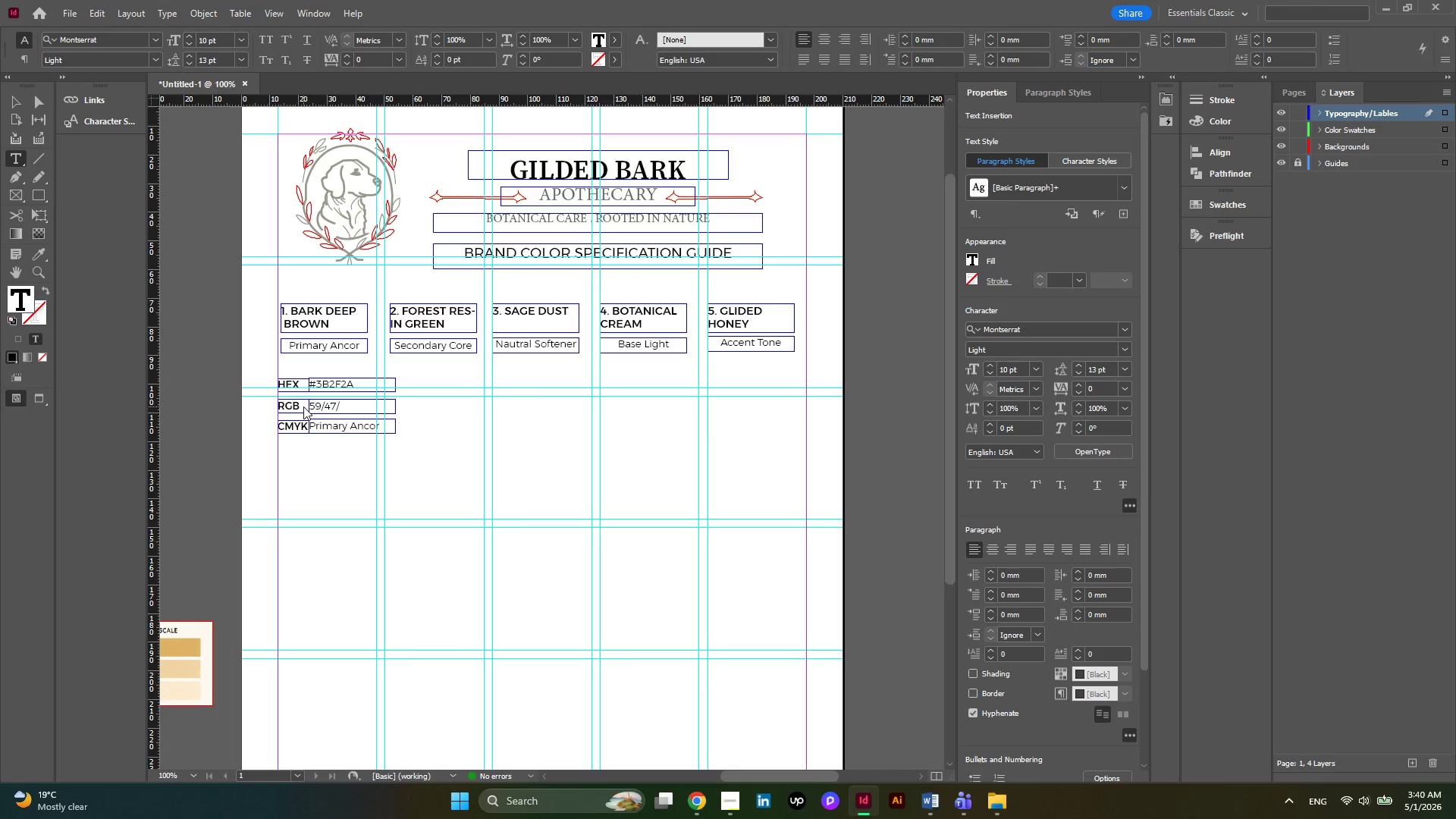 
key(Numpad4)
 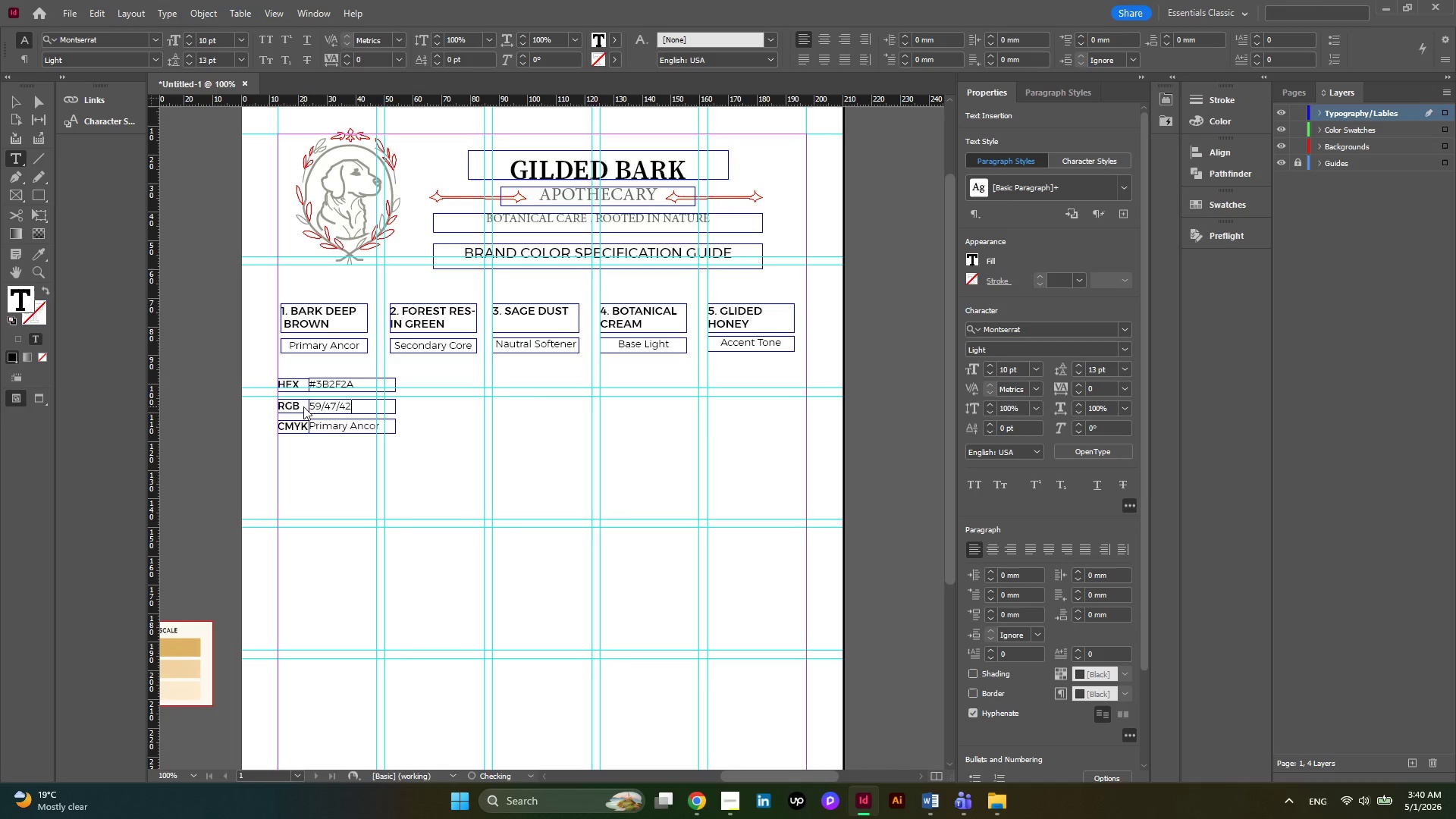 
key(Numpad2)
 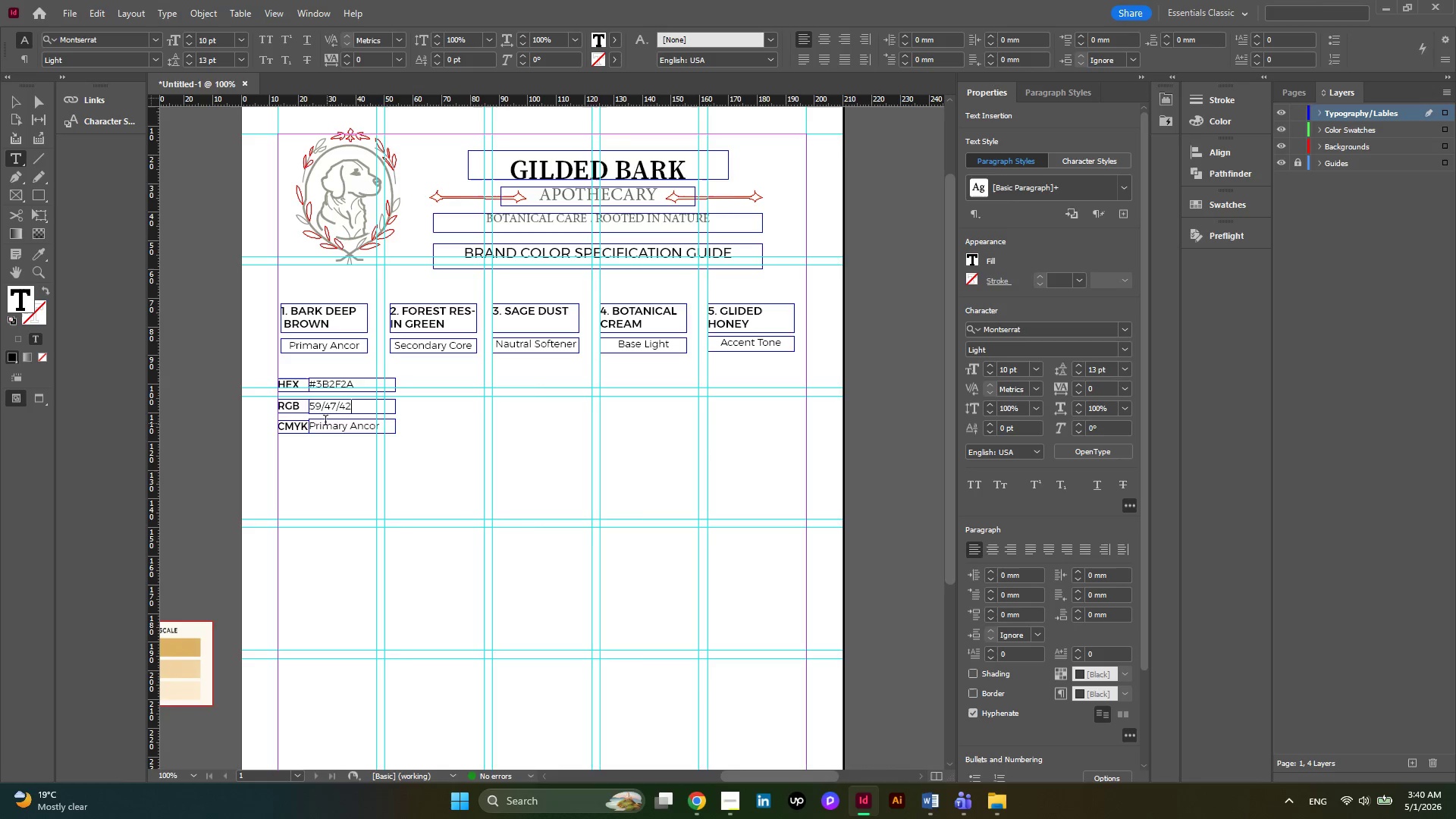 
left_click([339, 424])
 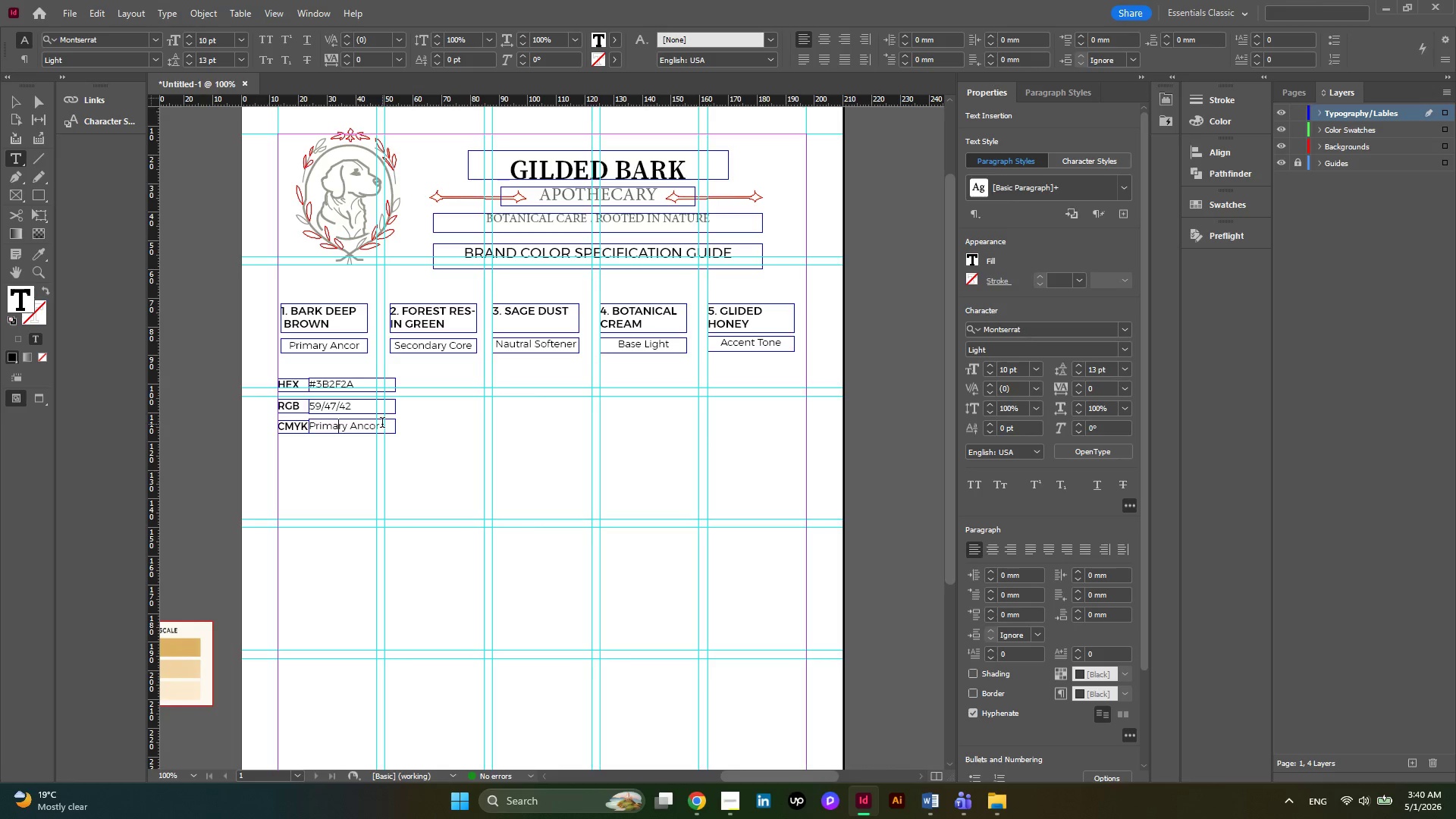 
left_click_drag(start_coordinate=[382, 424], to_coordinate=[303, 425])
 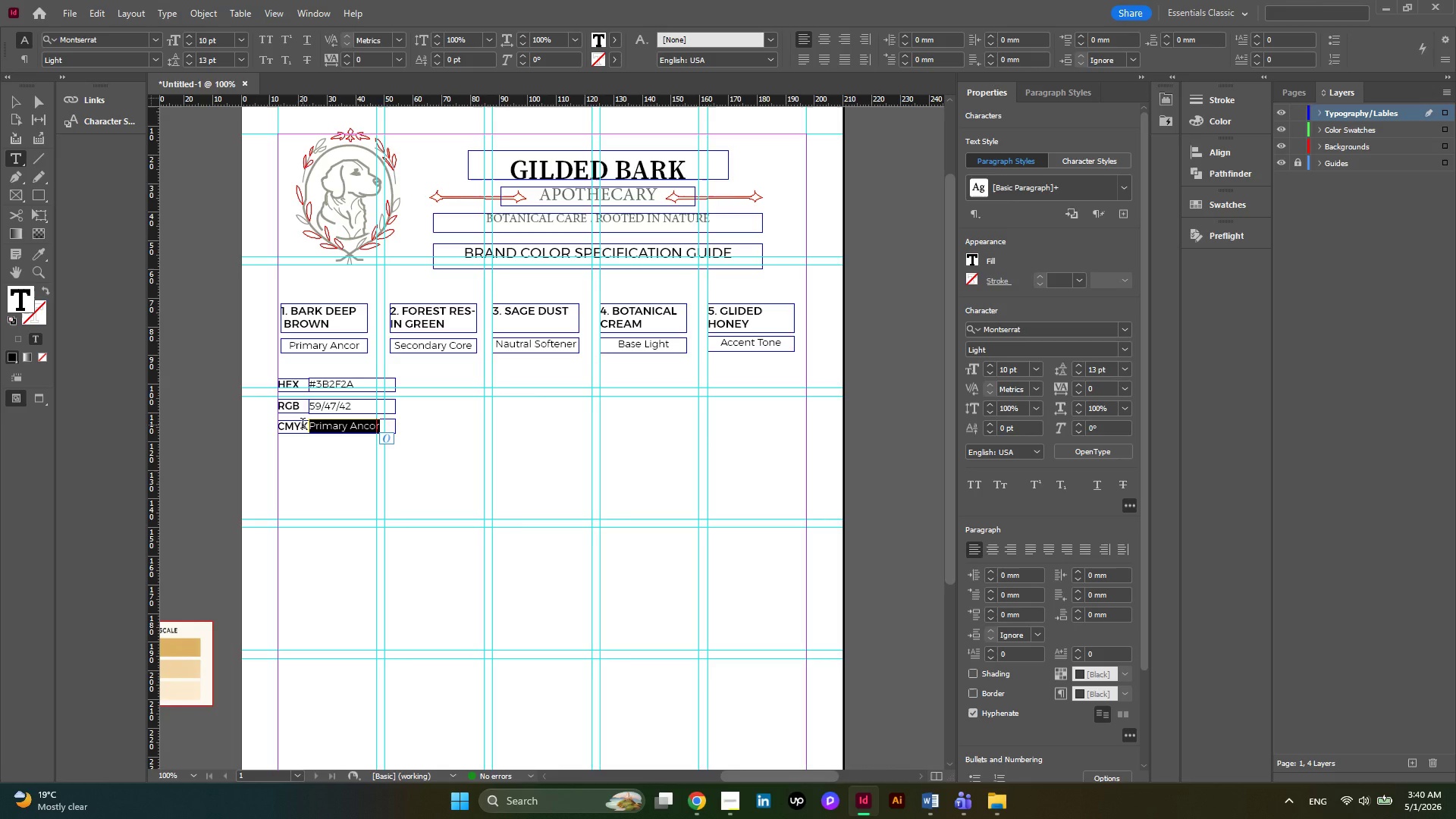 
key(Numpad0)
 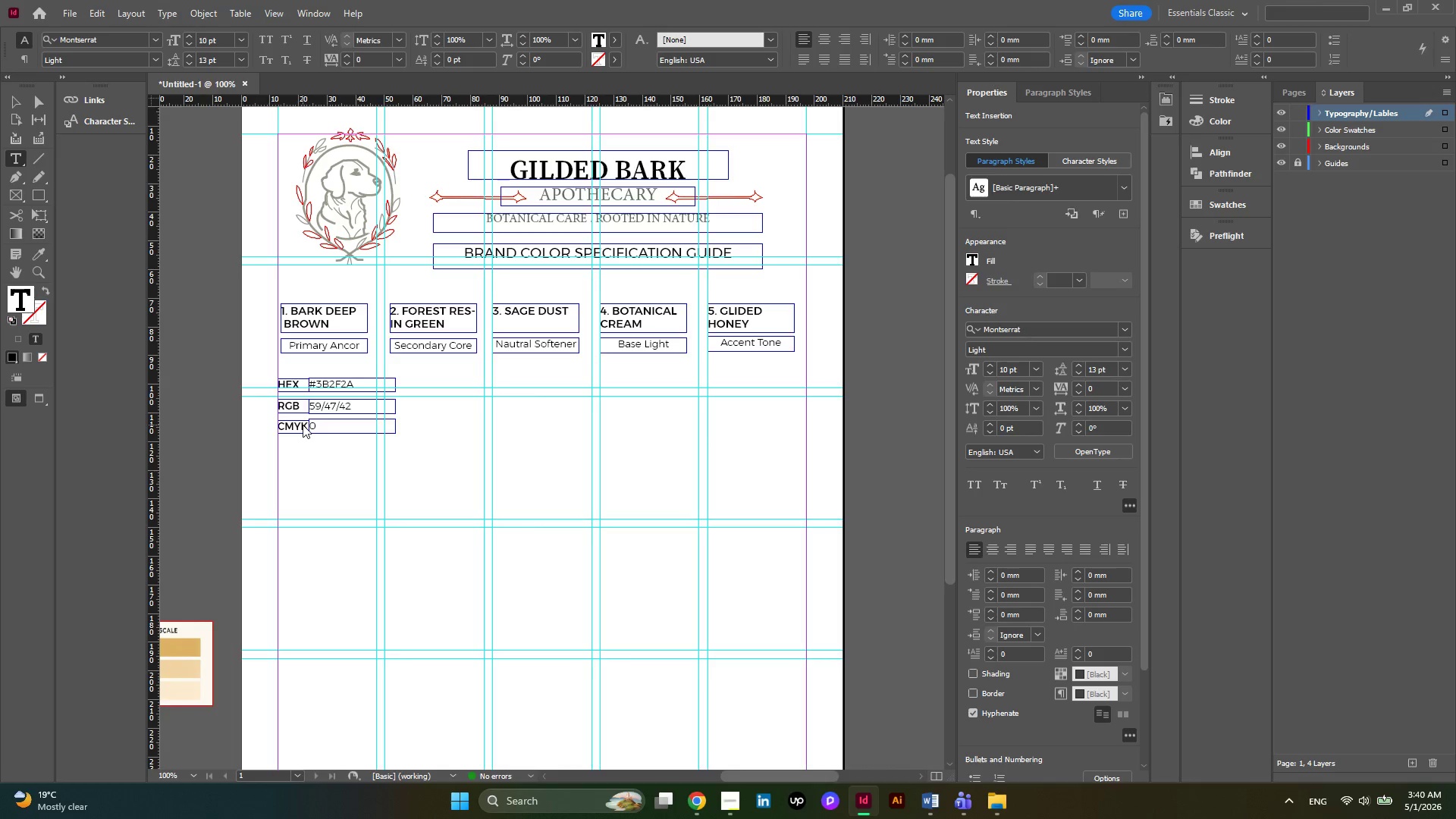 
key(Slash)
 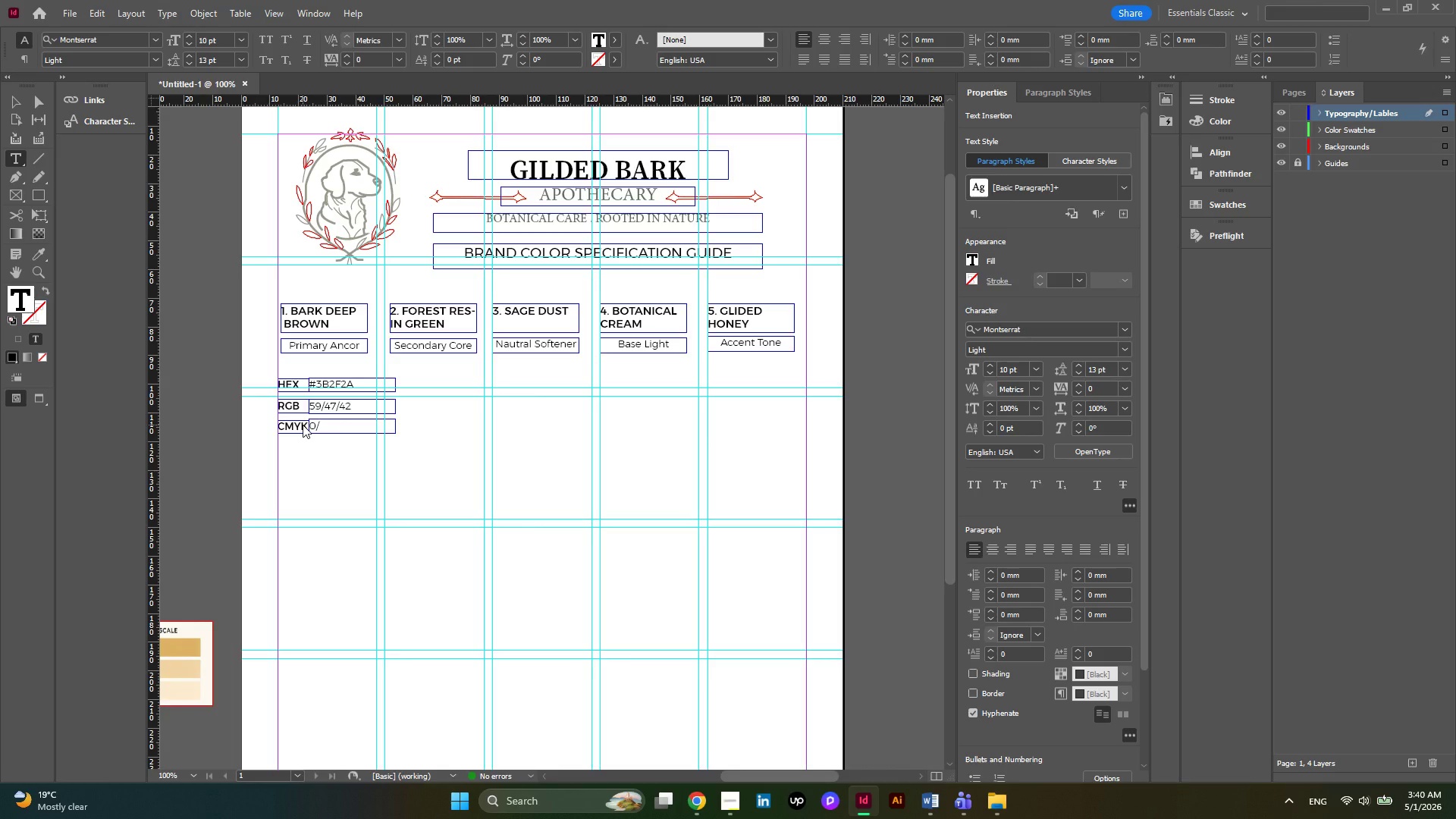 
key(Numpad2)
 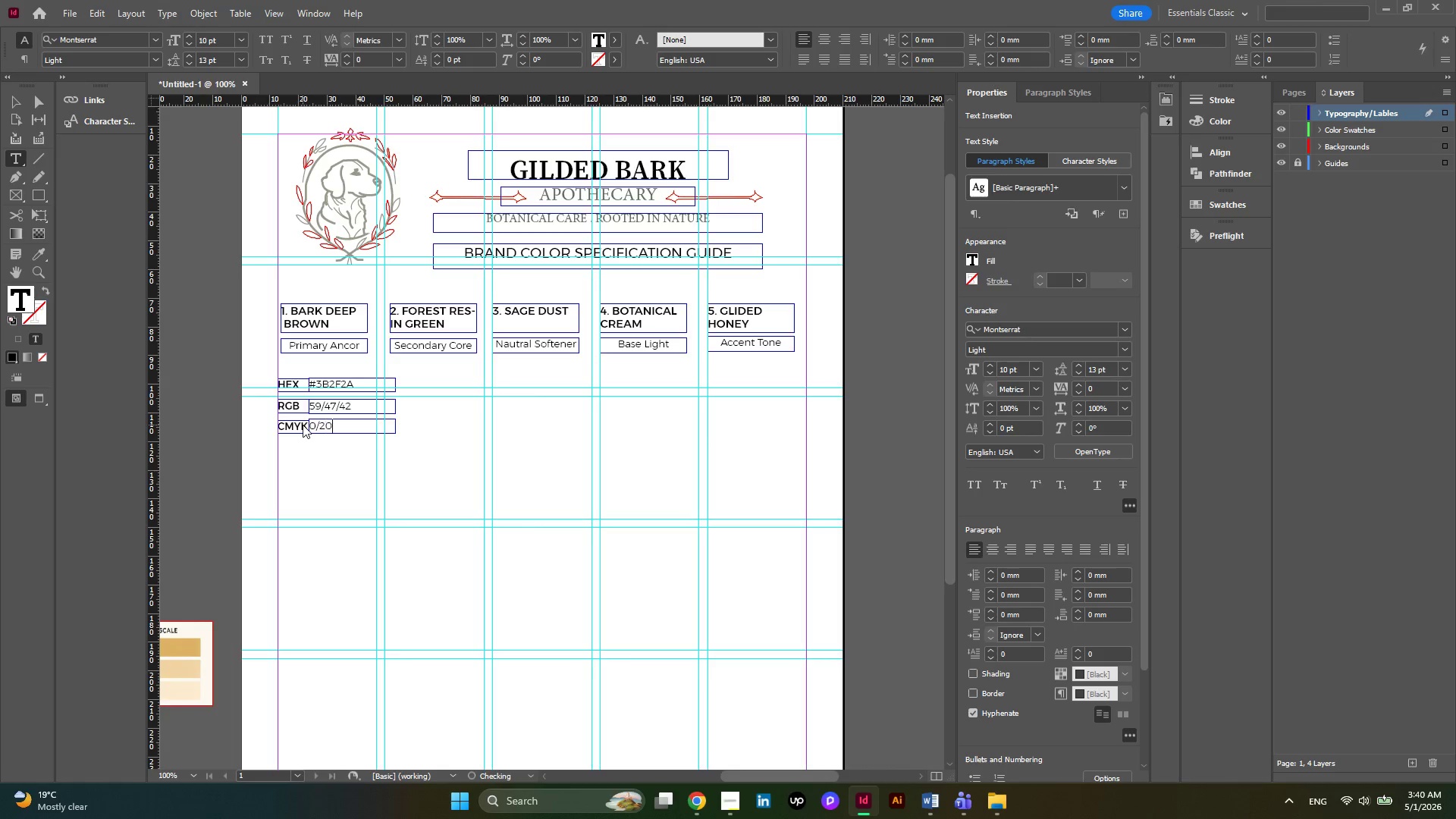 
key(Numpad0)
 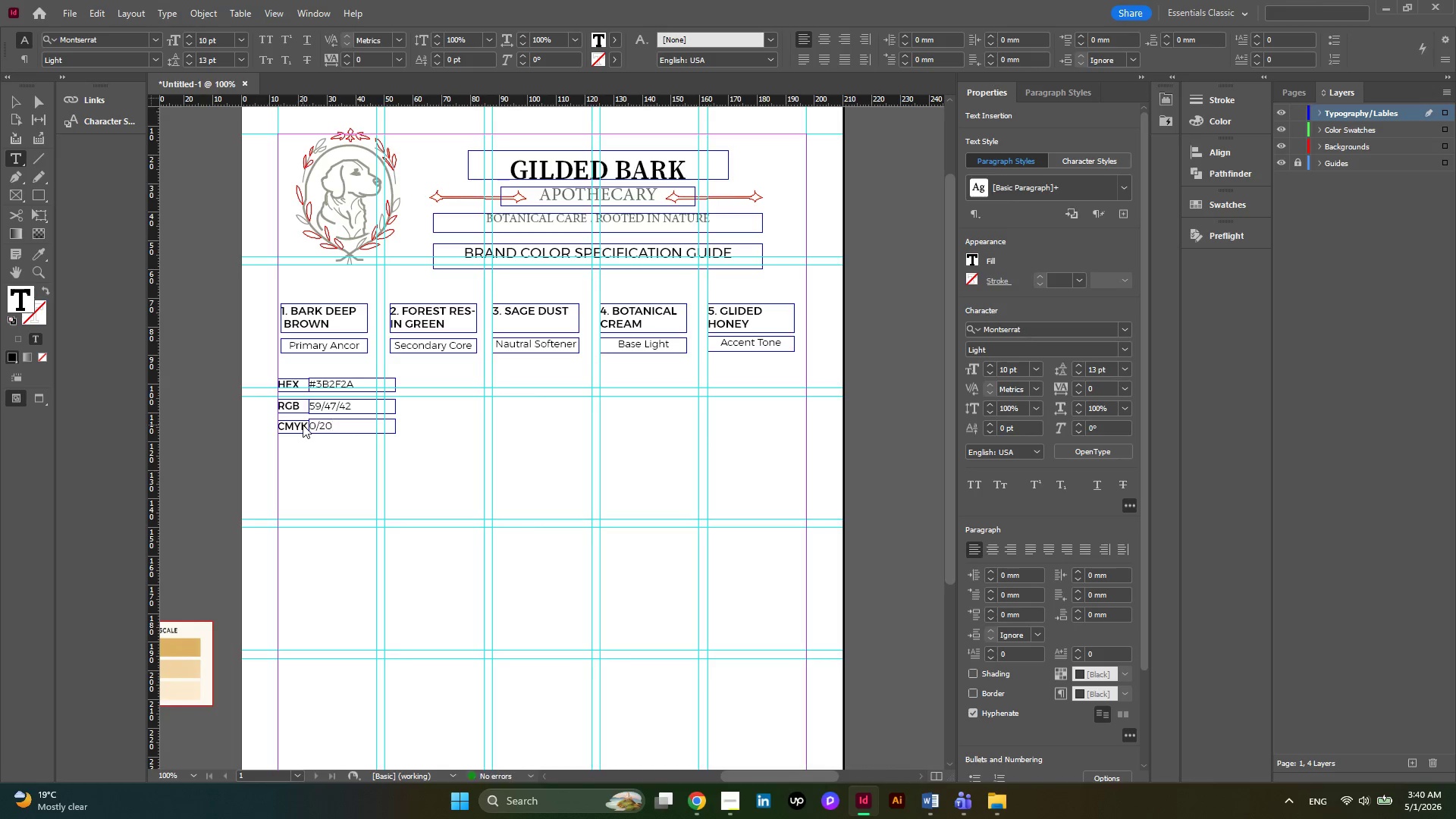 
key(Slash)
 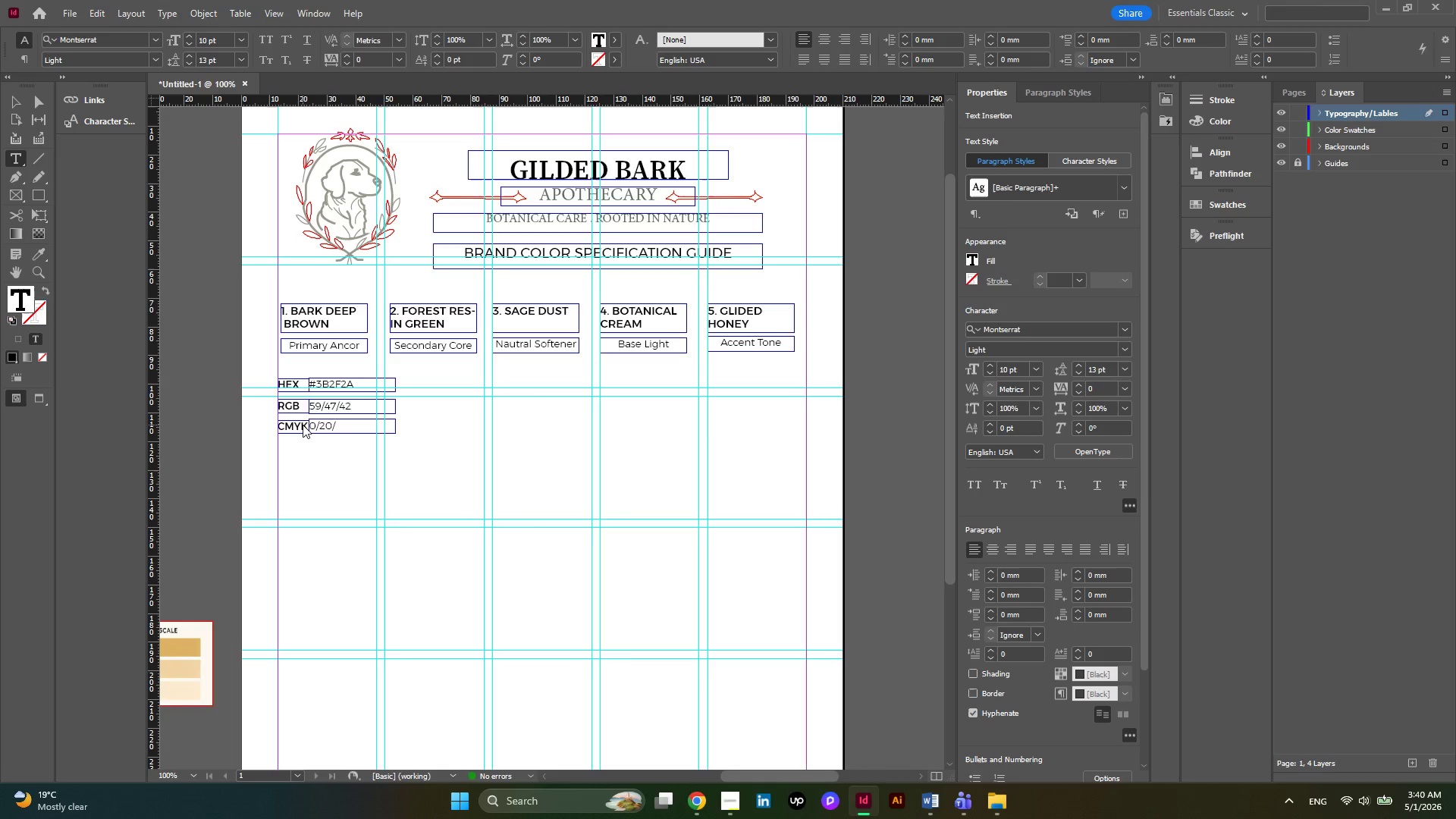 
key(Numpad2)
 